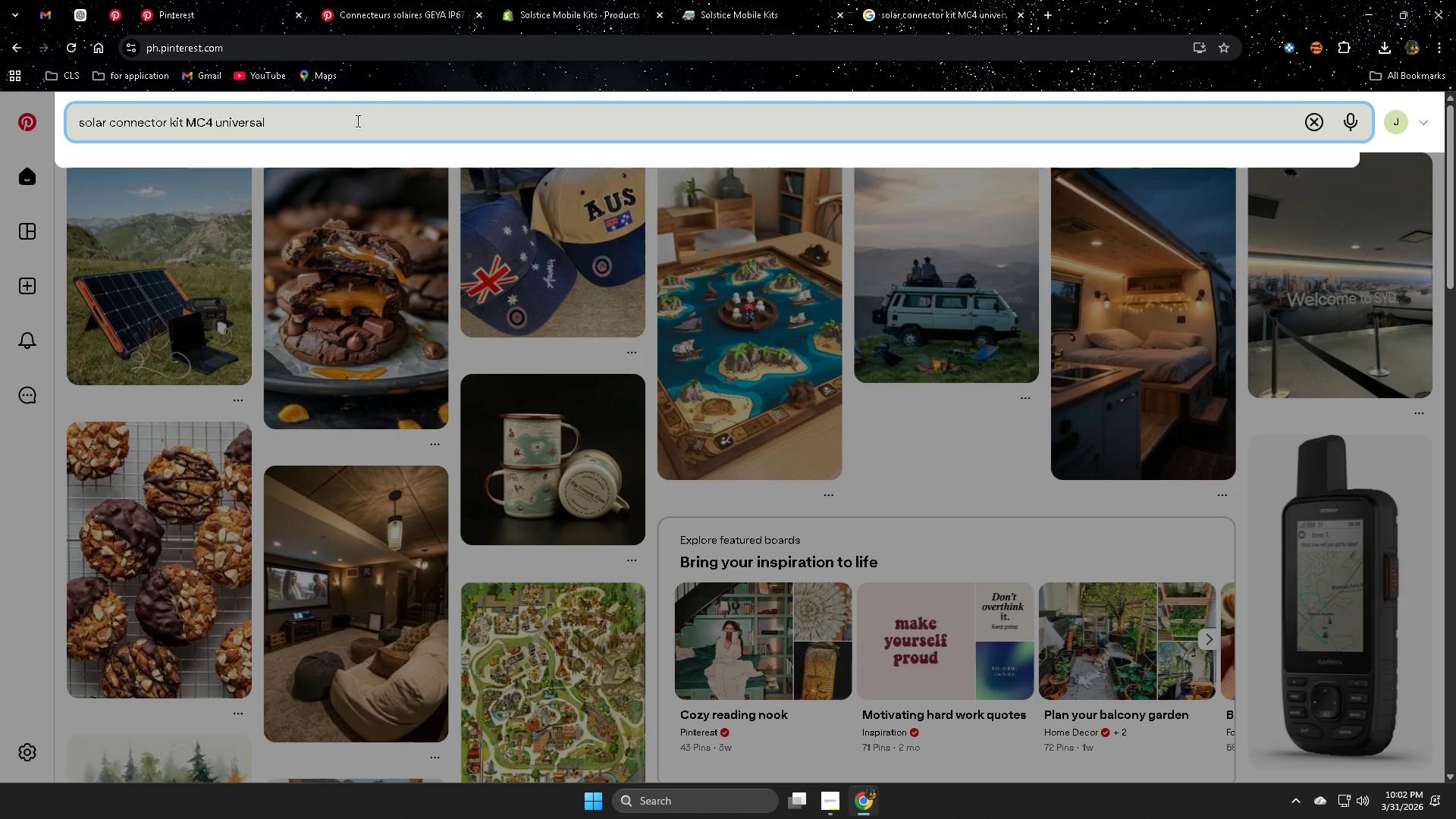 
key(Enter)
 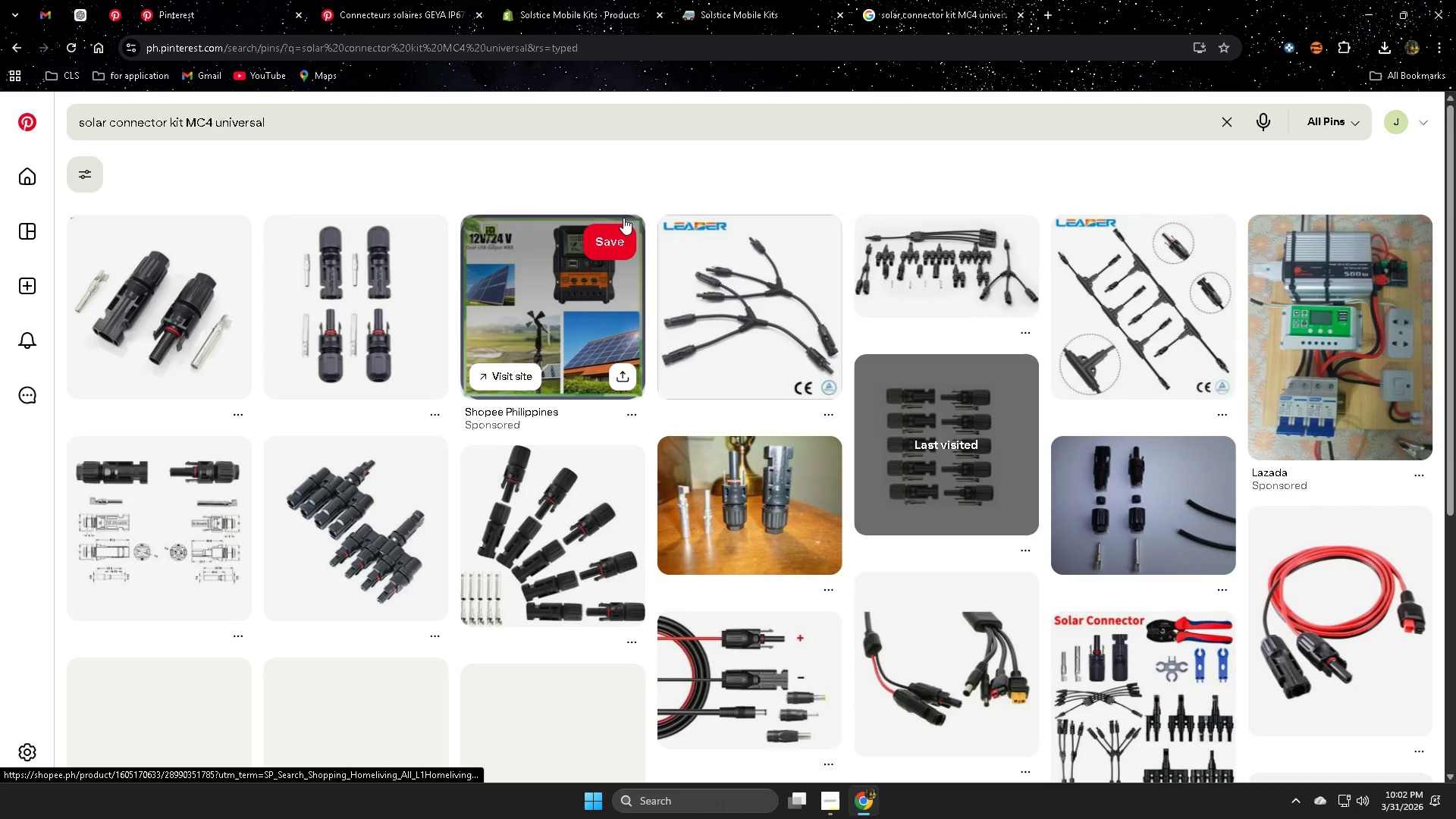 
mouse_move([625, 217])
 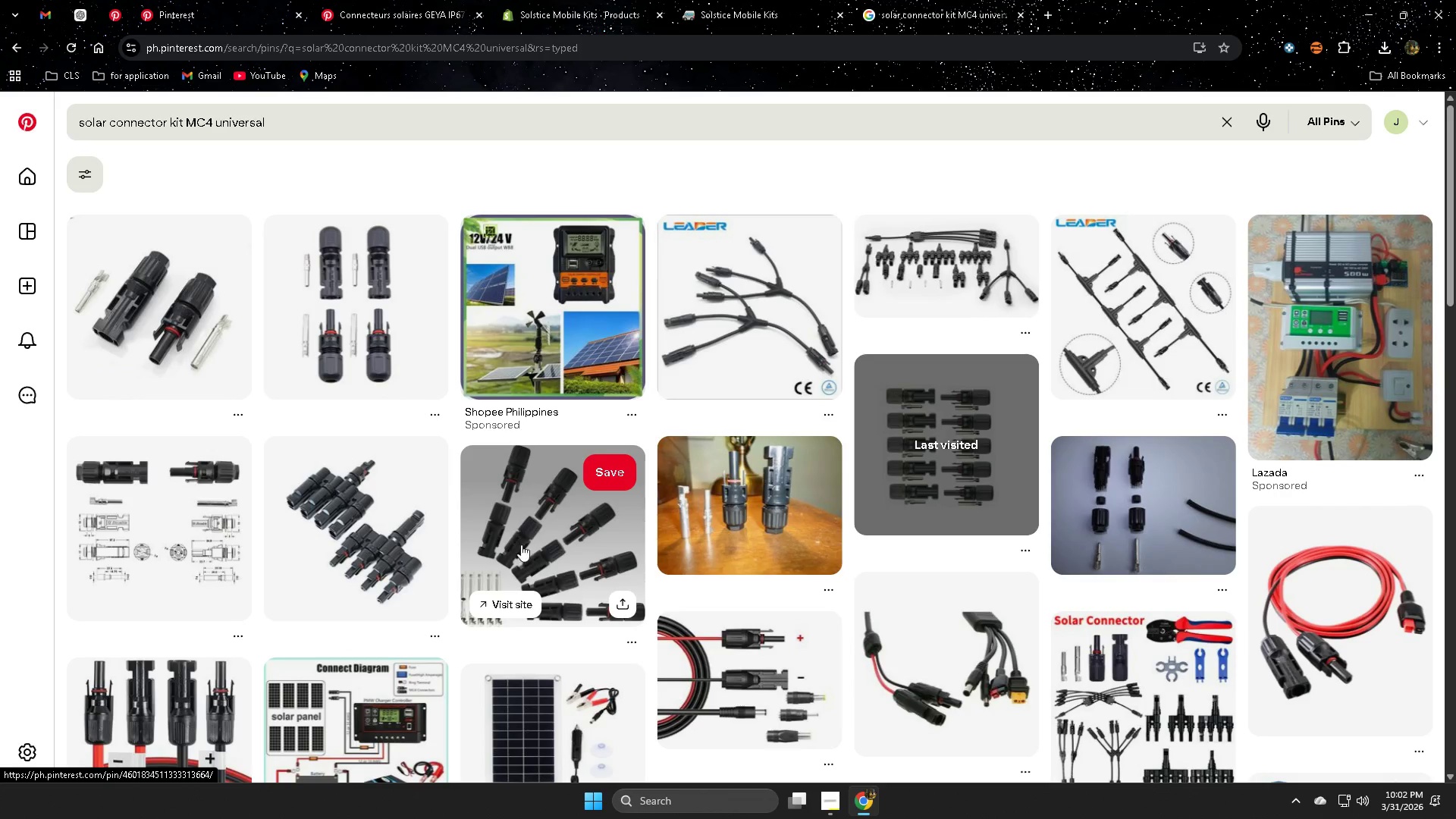 
scroll: coordinate [547, 552], scroll_direction: down, amount: 2.0
 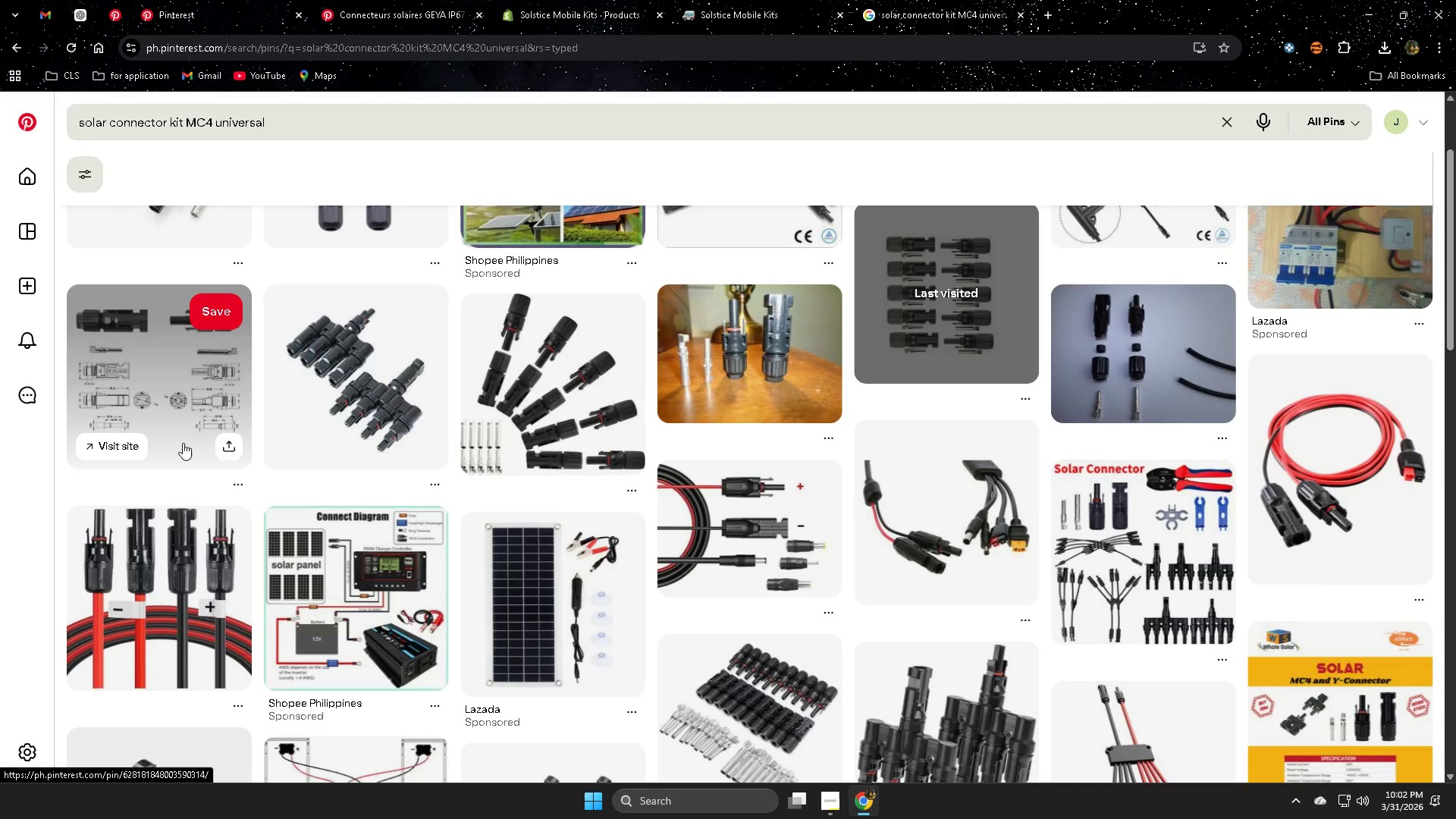 
left_click([376, 413])
 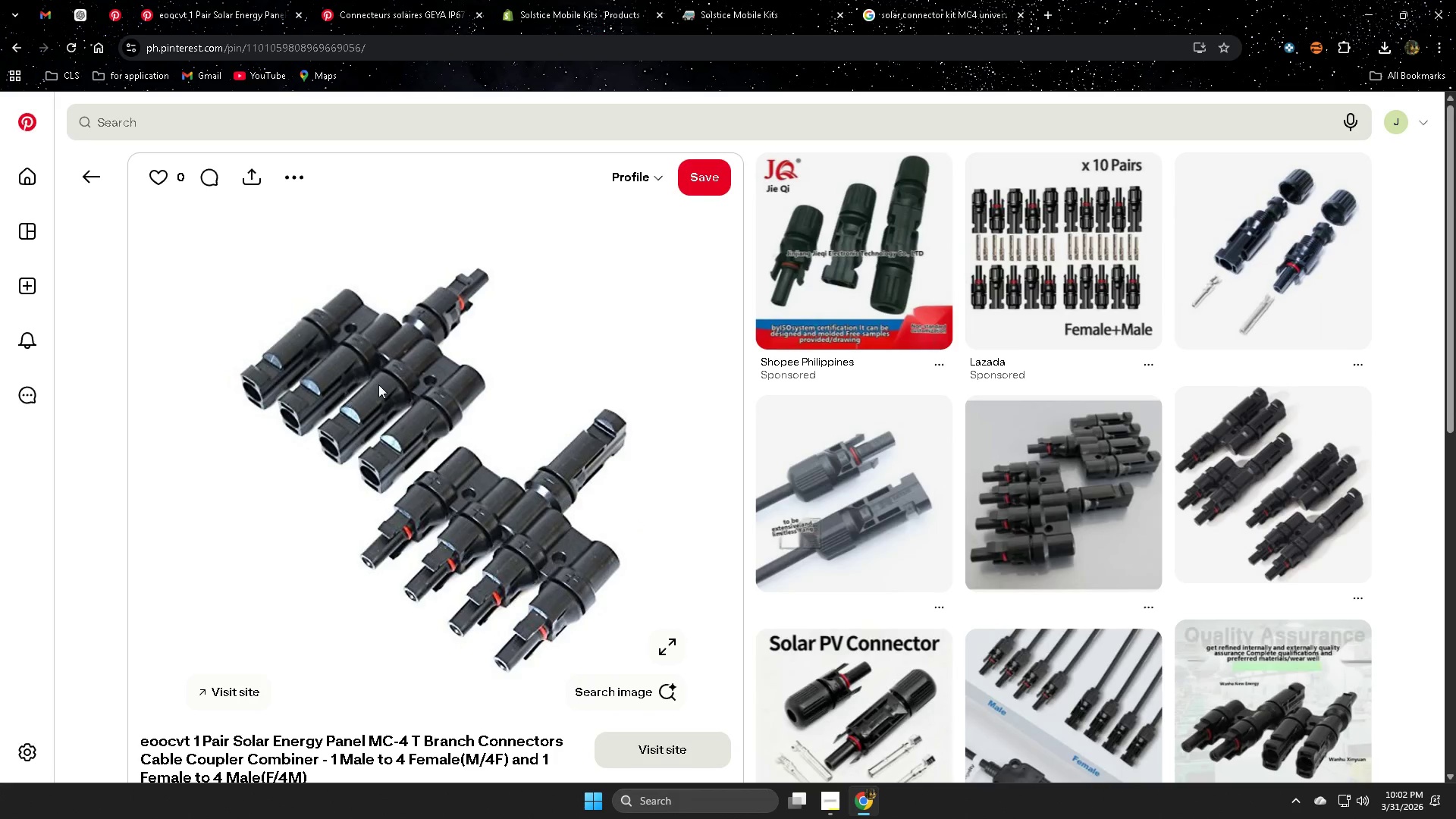 
right_click([393, 388])
 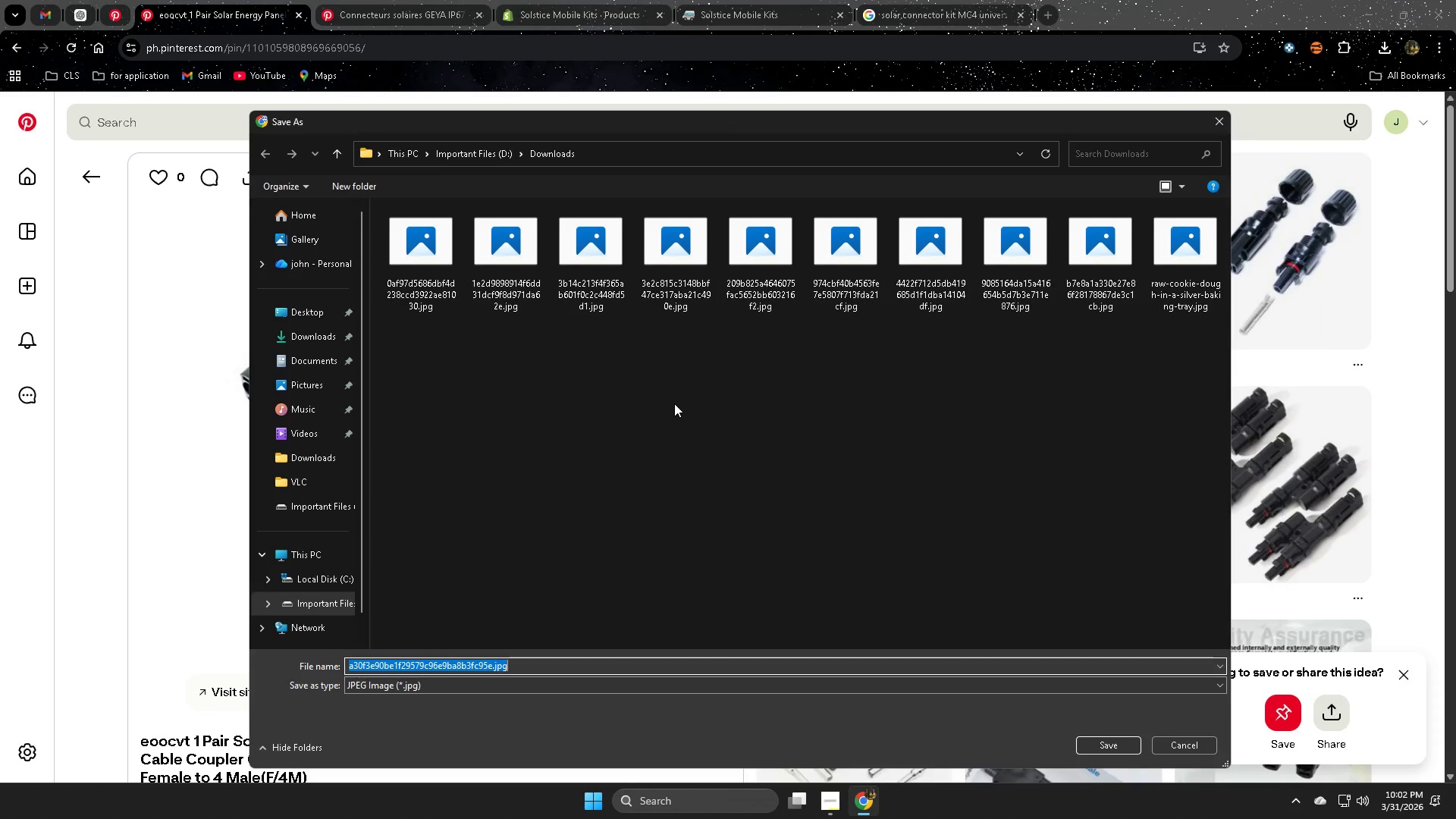 
scroll: coordinate [407, 397], scroll_direction: down, amount: 1.0
 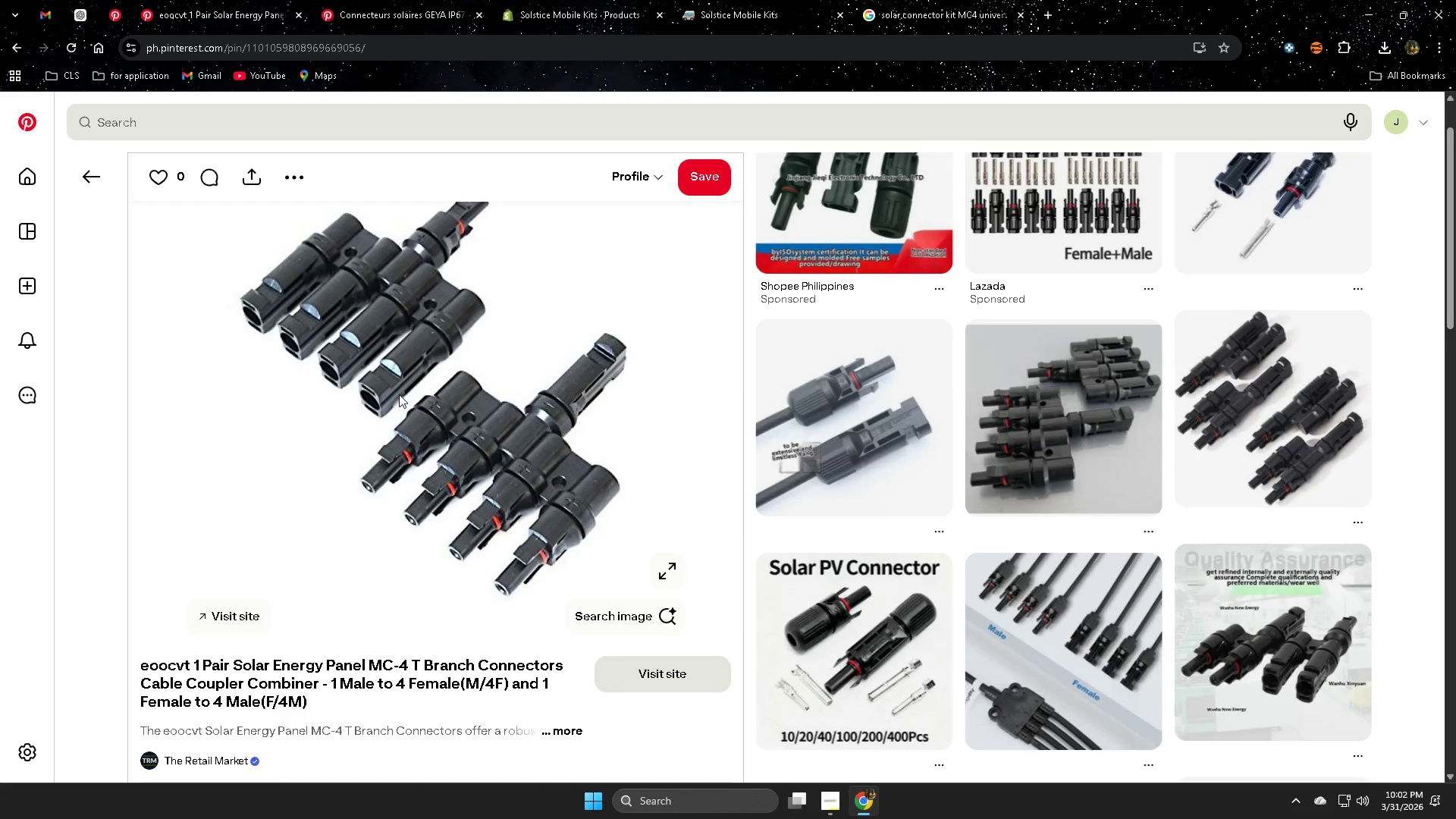 
scroll: coordinate [397, 422], scroll_direction: up, amount: 1.0
 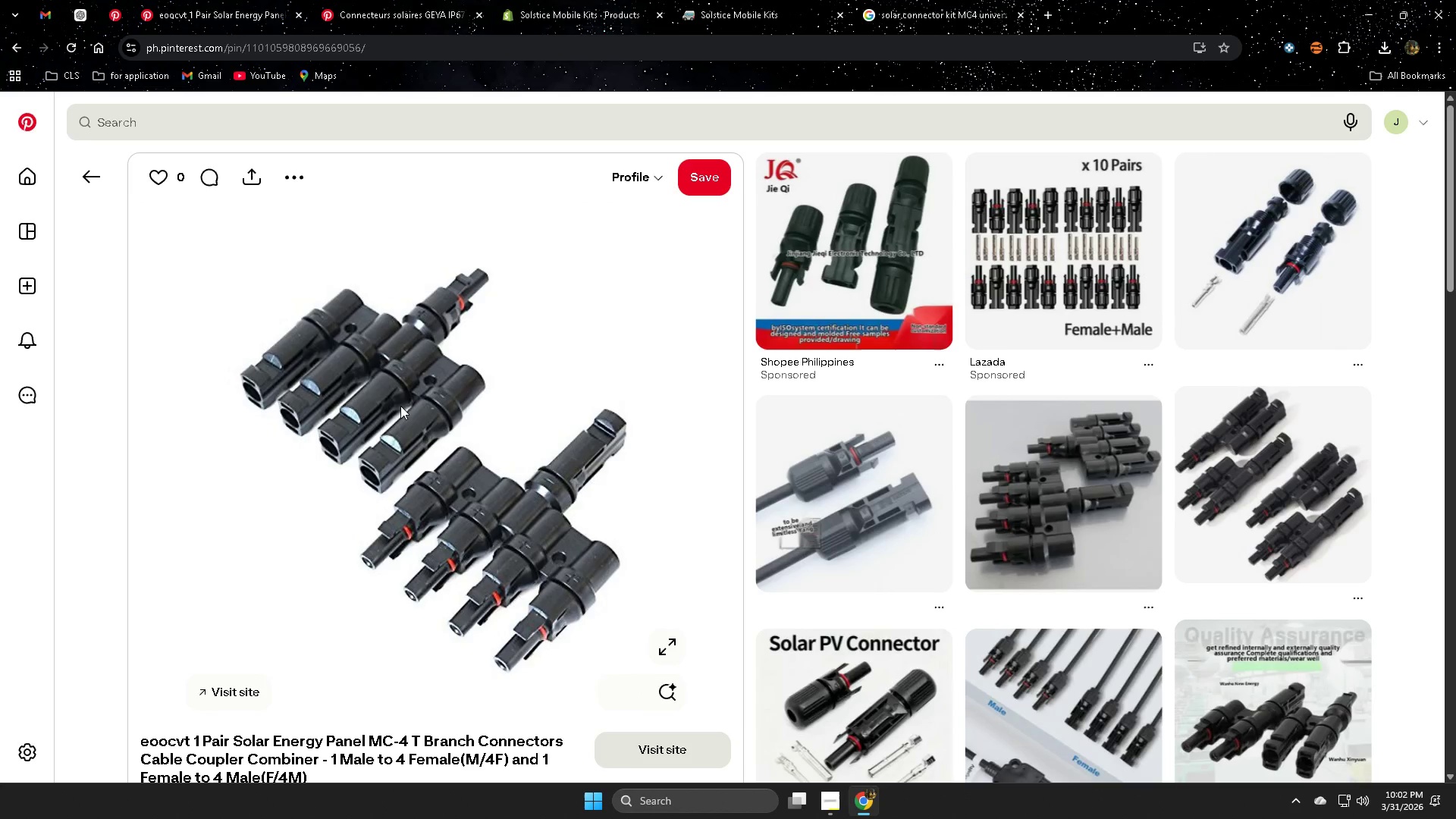 
key(Enter)
 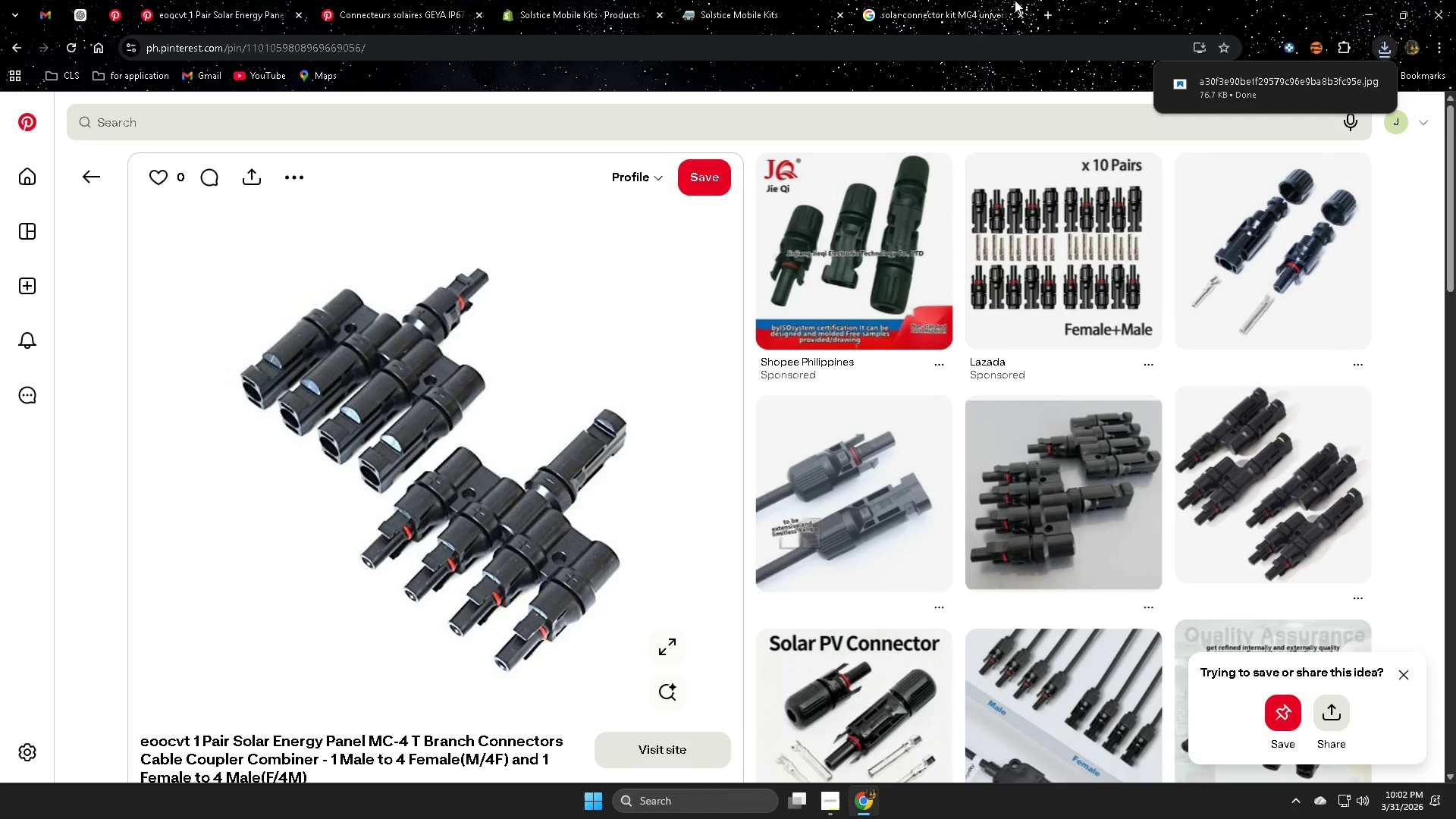 
left_click([950, 0])
 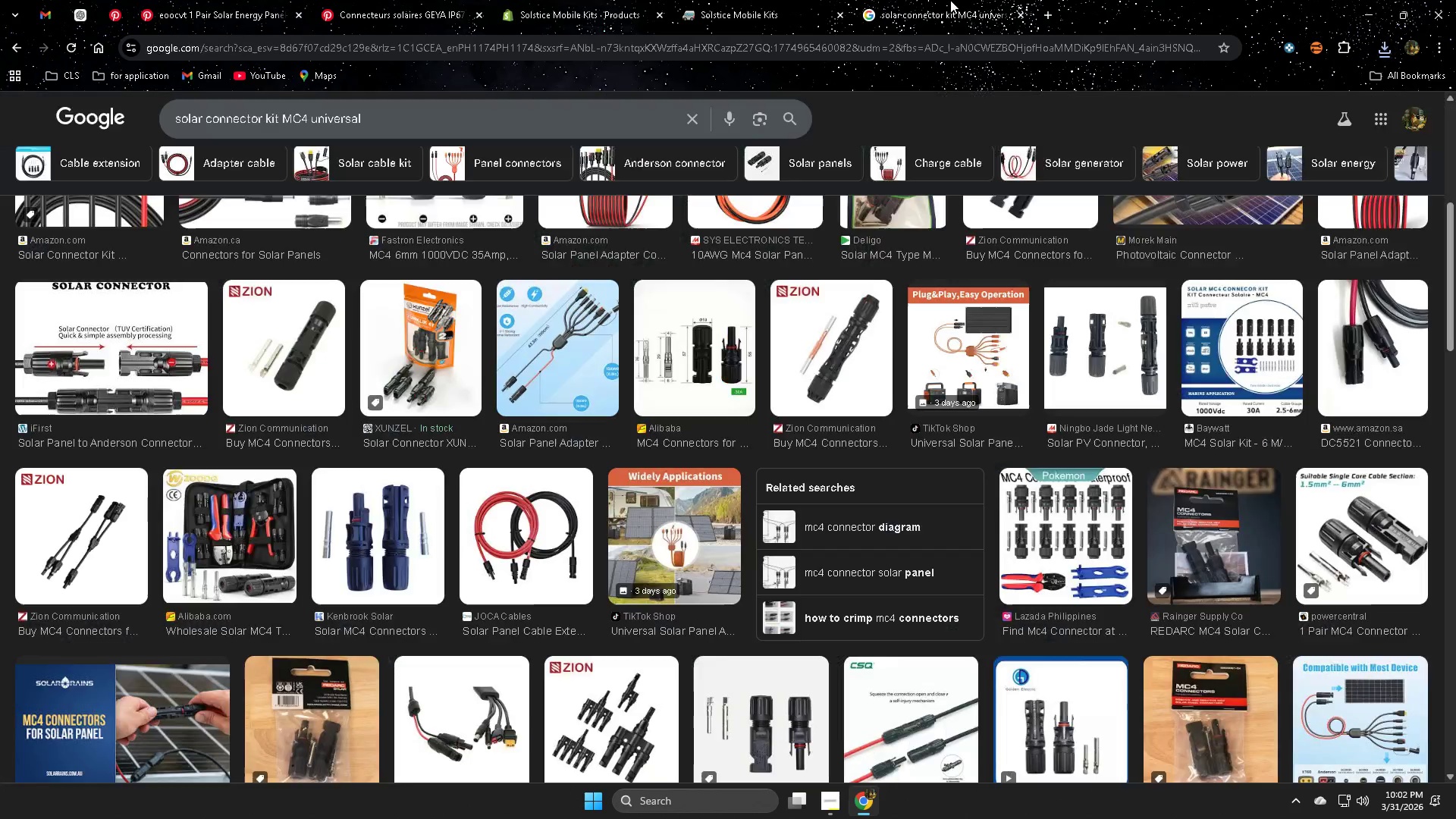 
key(Control+W)
 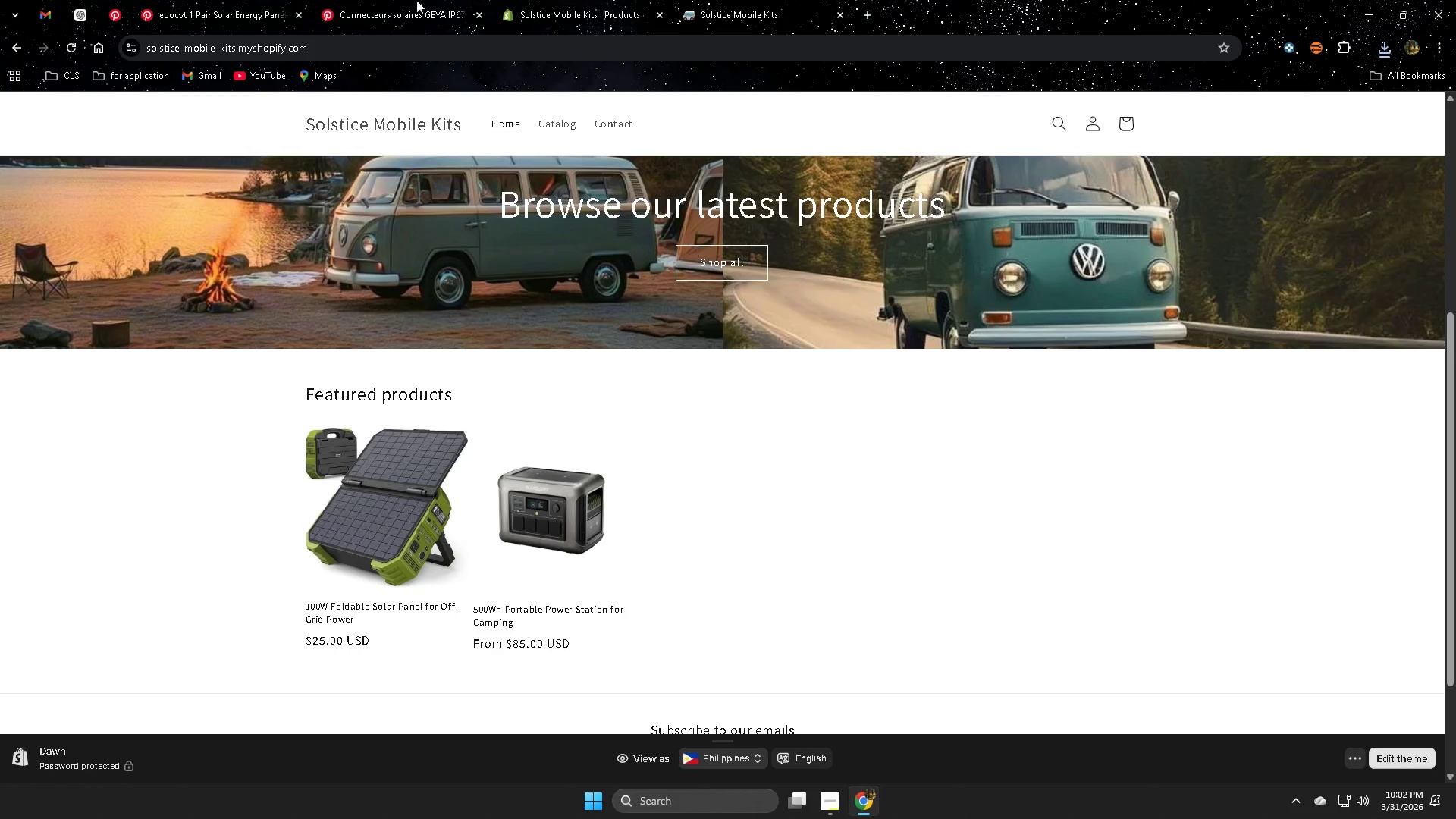 
left_click([344, 0])
 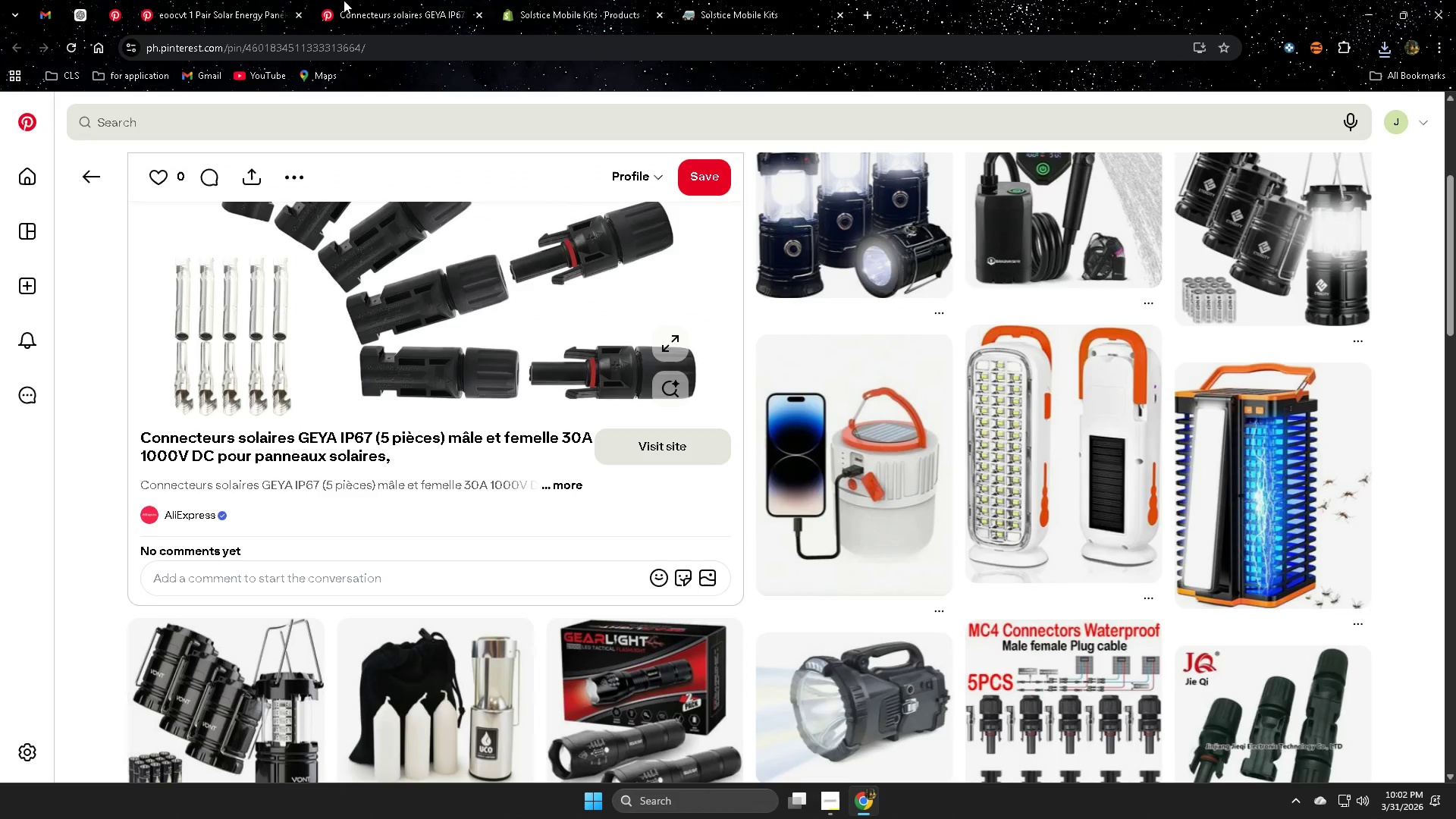 
key(Control+ControlLeft)
 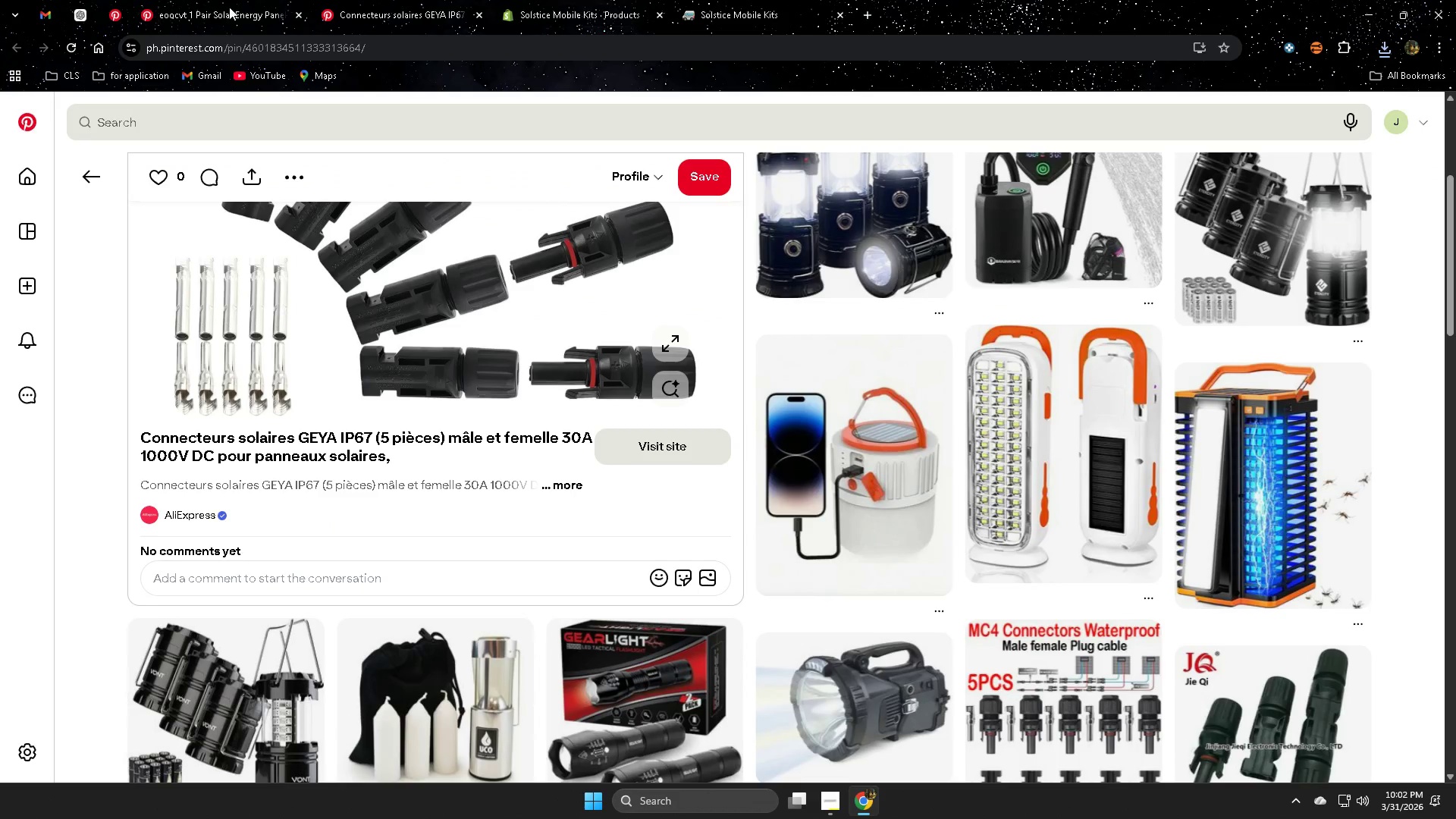 
key(Control+W)
 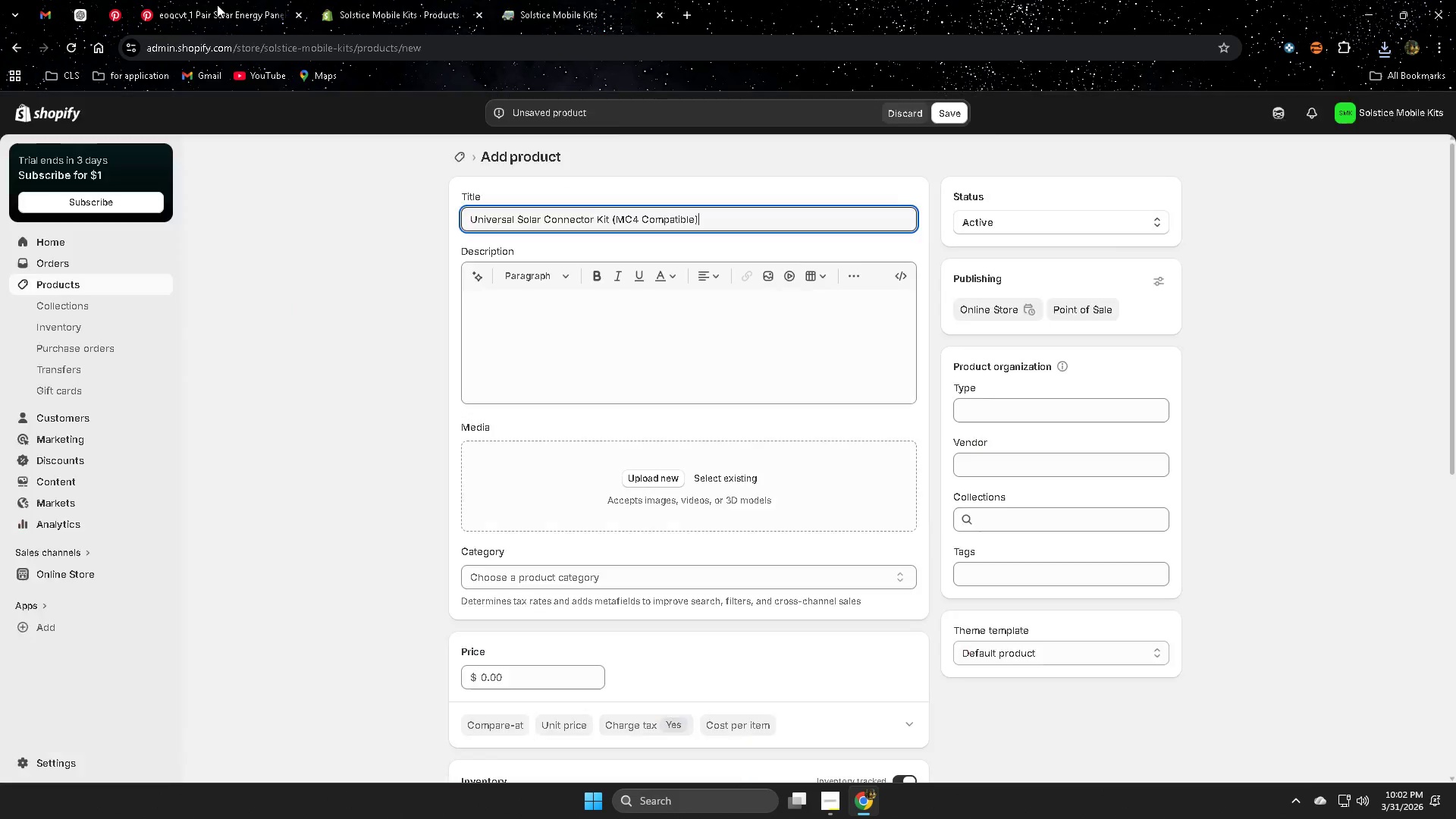 
double_click([217, 5])
 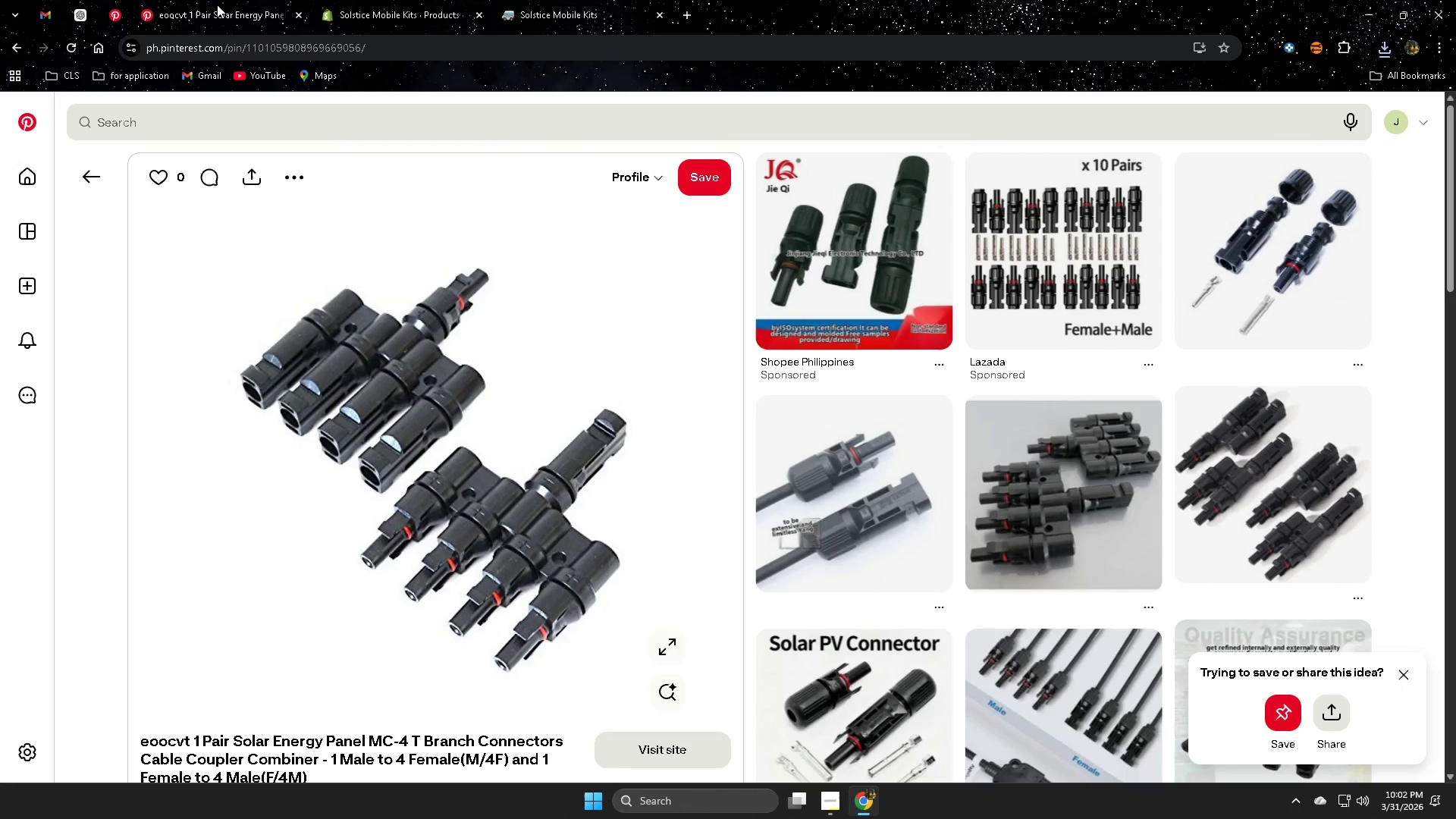 
key(Control+ControlLeft)
 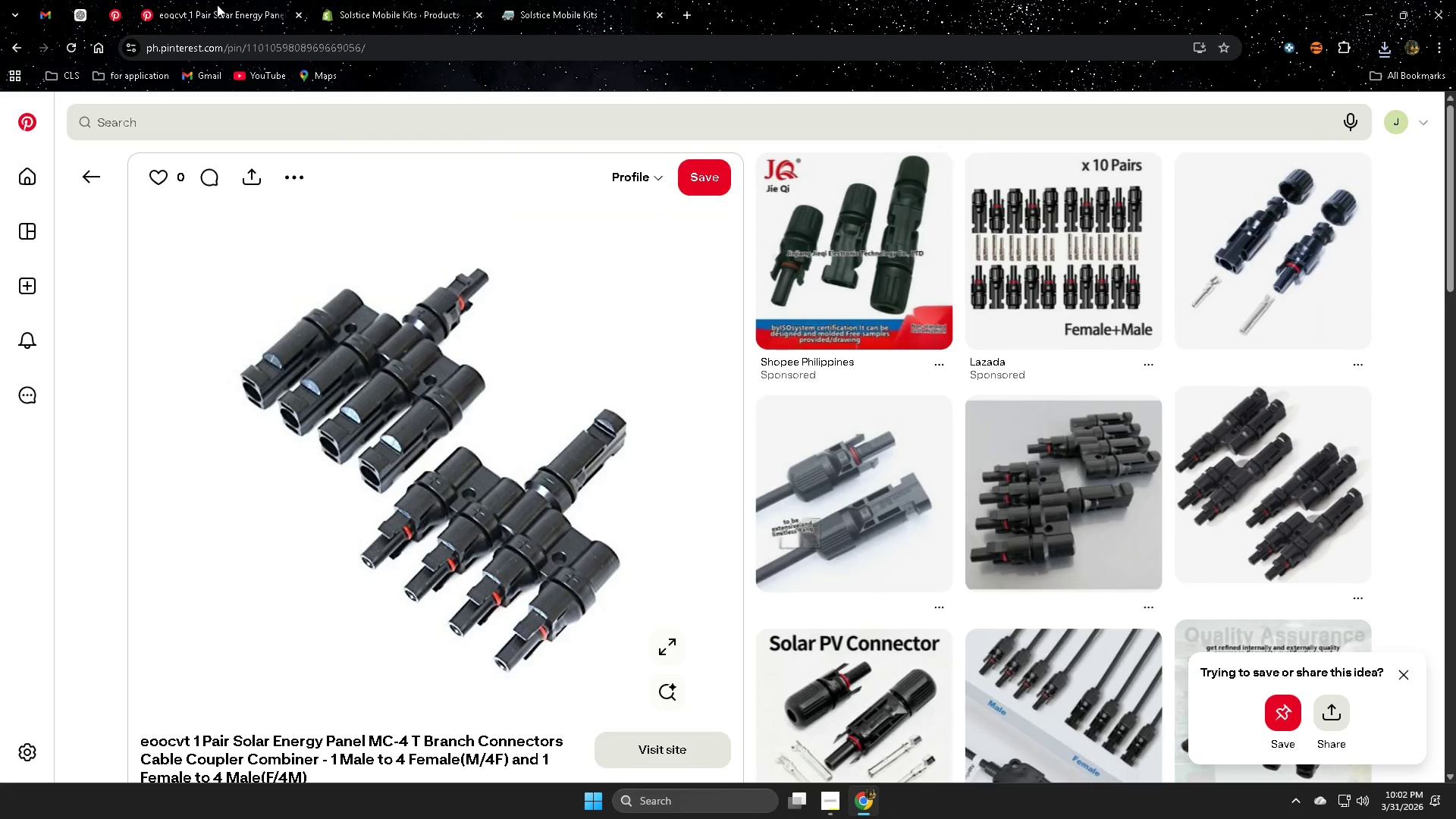 
key(Control+W)
 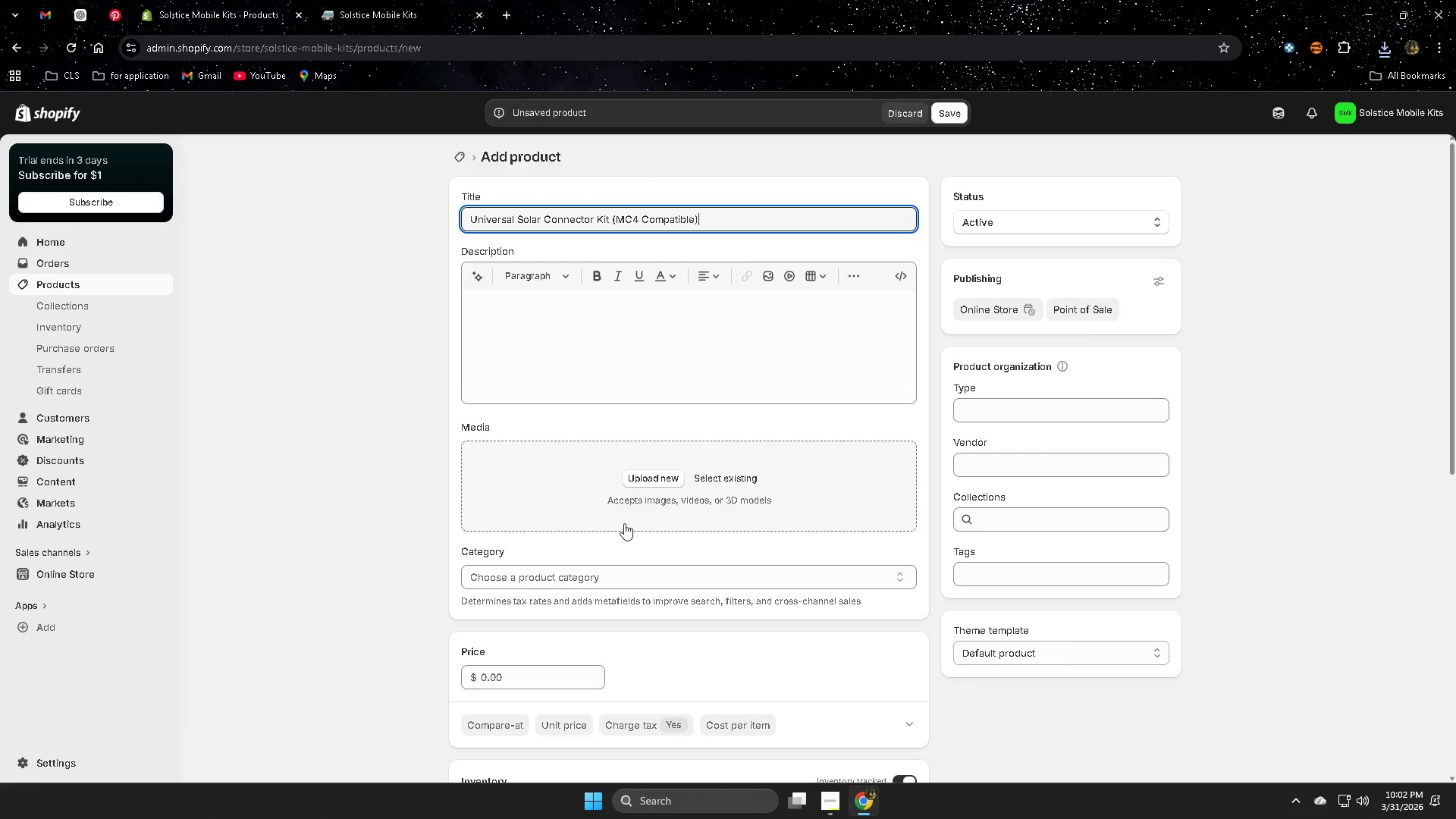 
left_click([708, 470])
 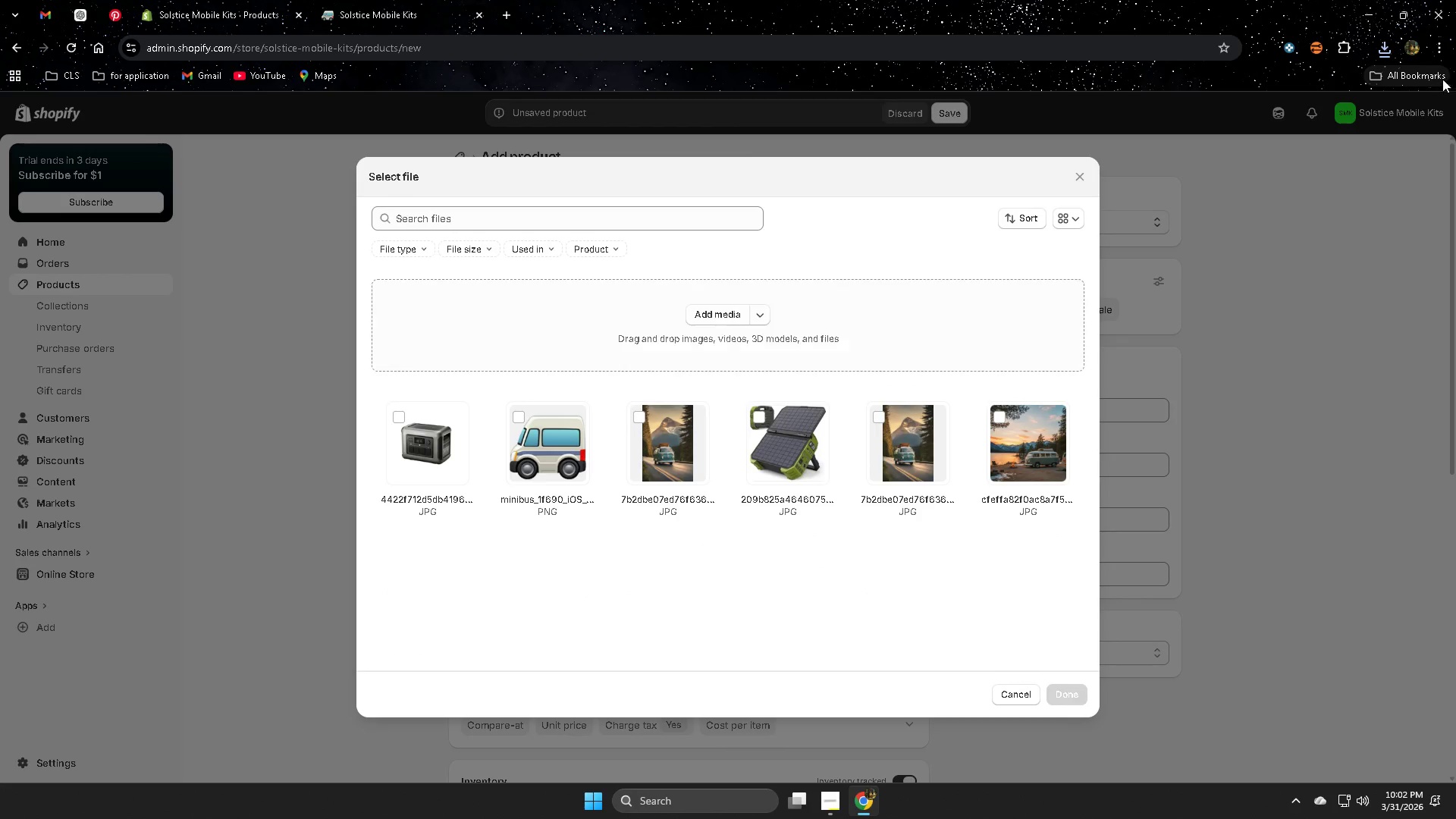 
left_click([1382, 47])
 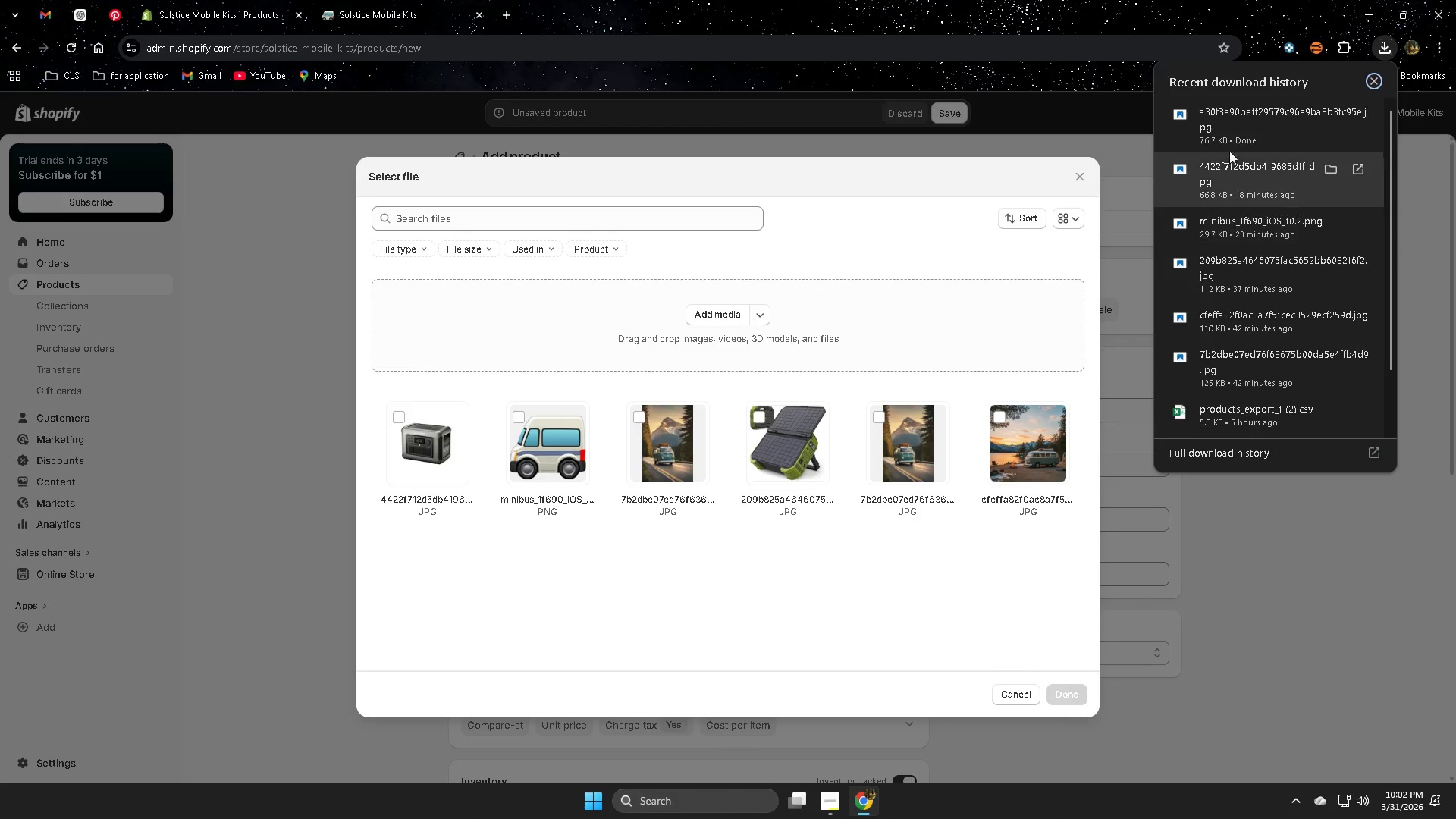 
left_click_drag(start_coordinate=[1241, 113], to_coordinate=[762, 409])
 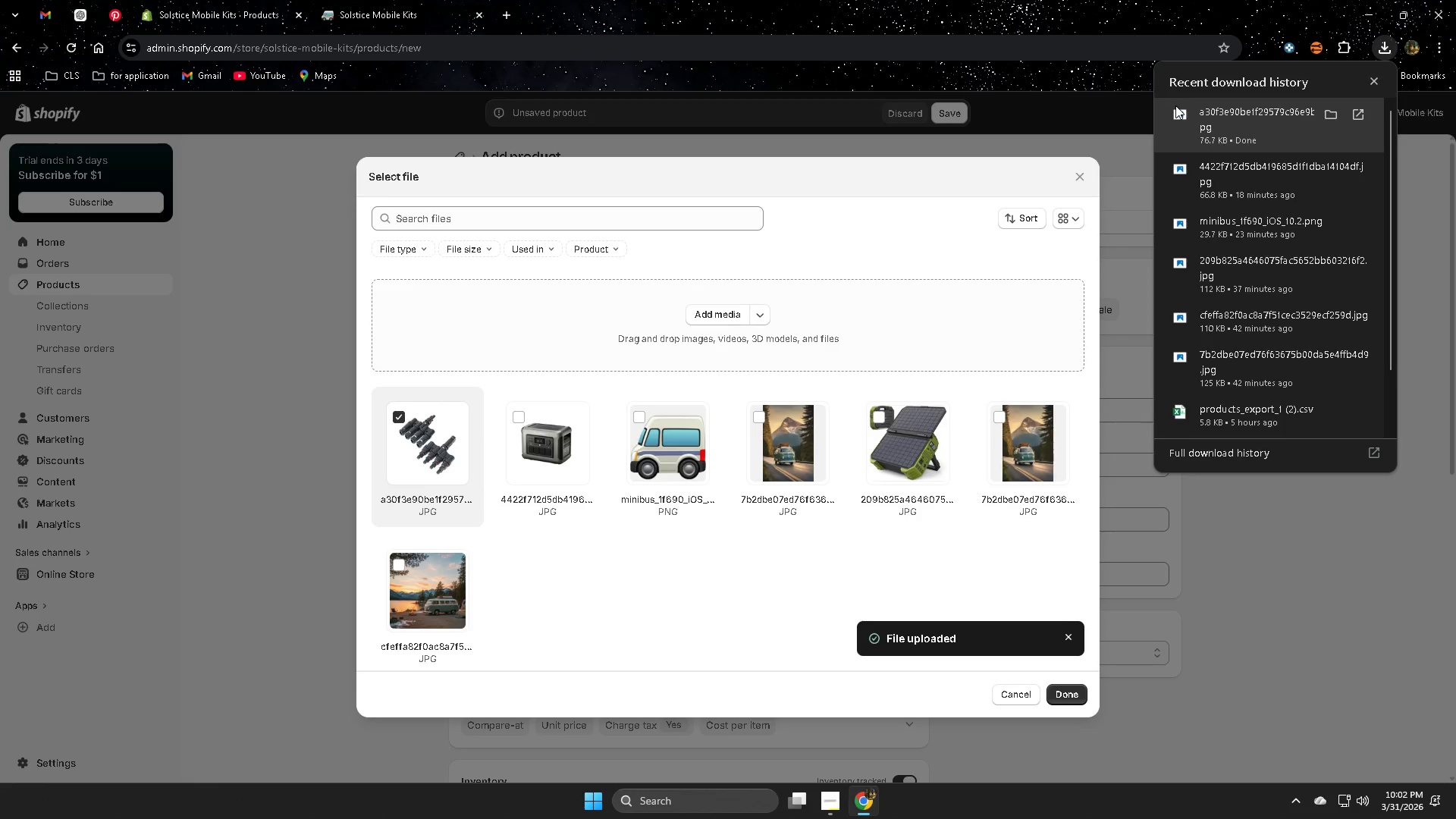 
wait(7.3)
 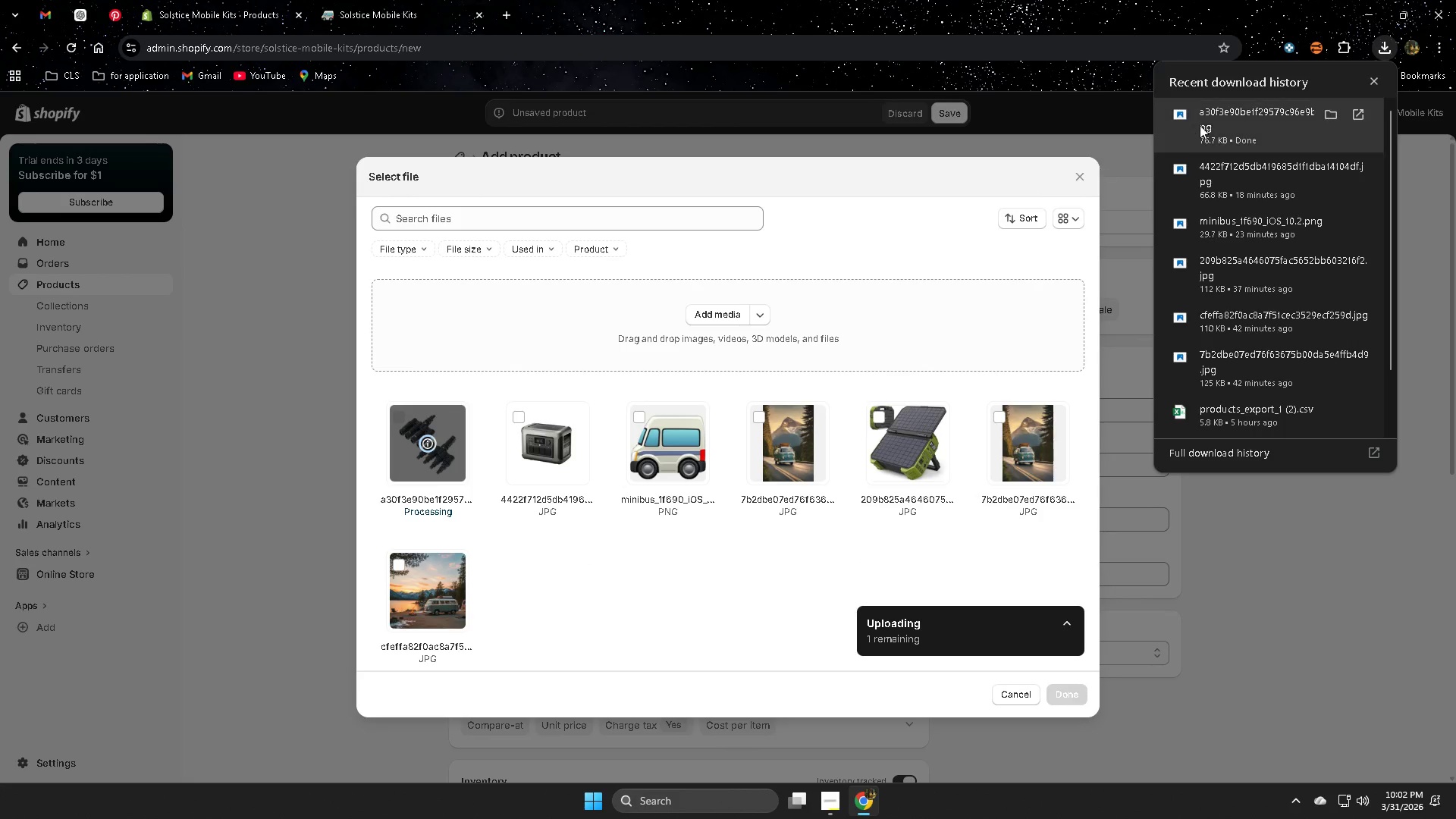 
left_click([1084, 171])
 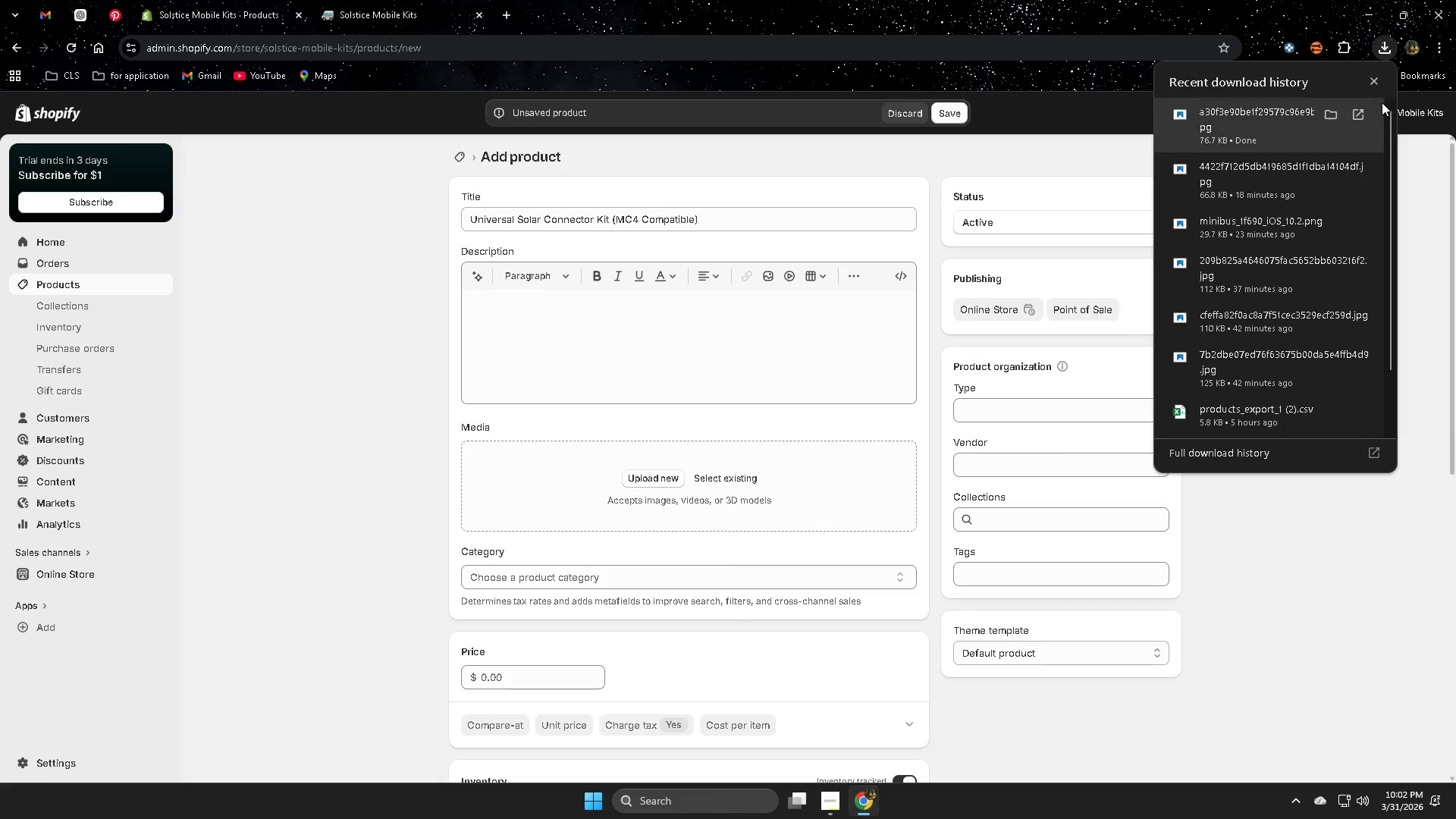 
left_click([774, 451])
 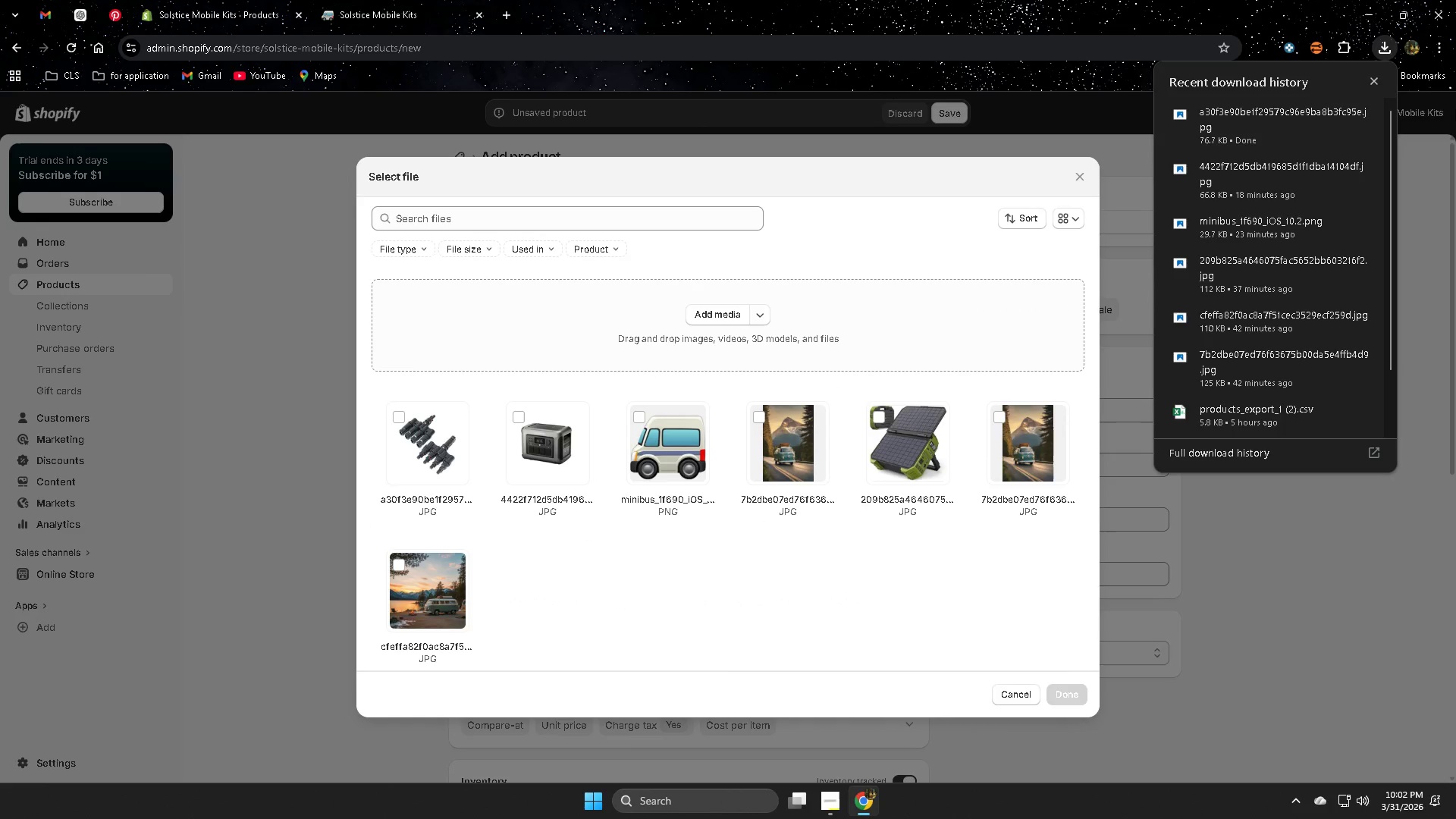 
left_click([1376, 83])
 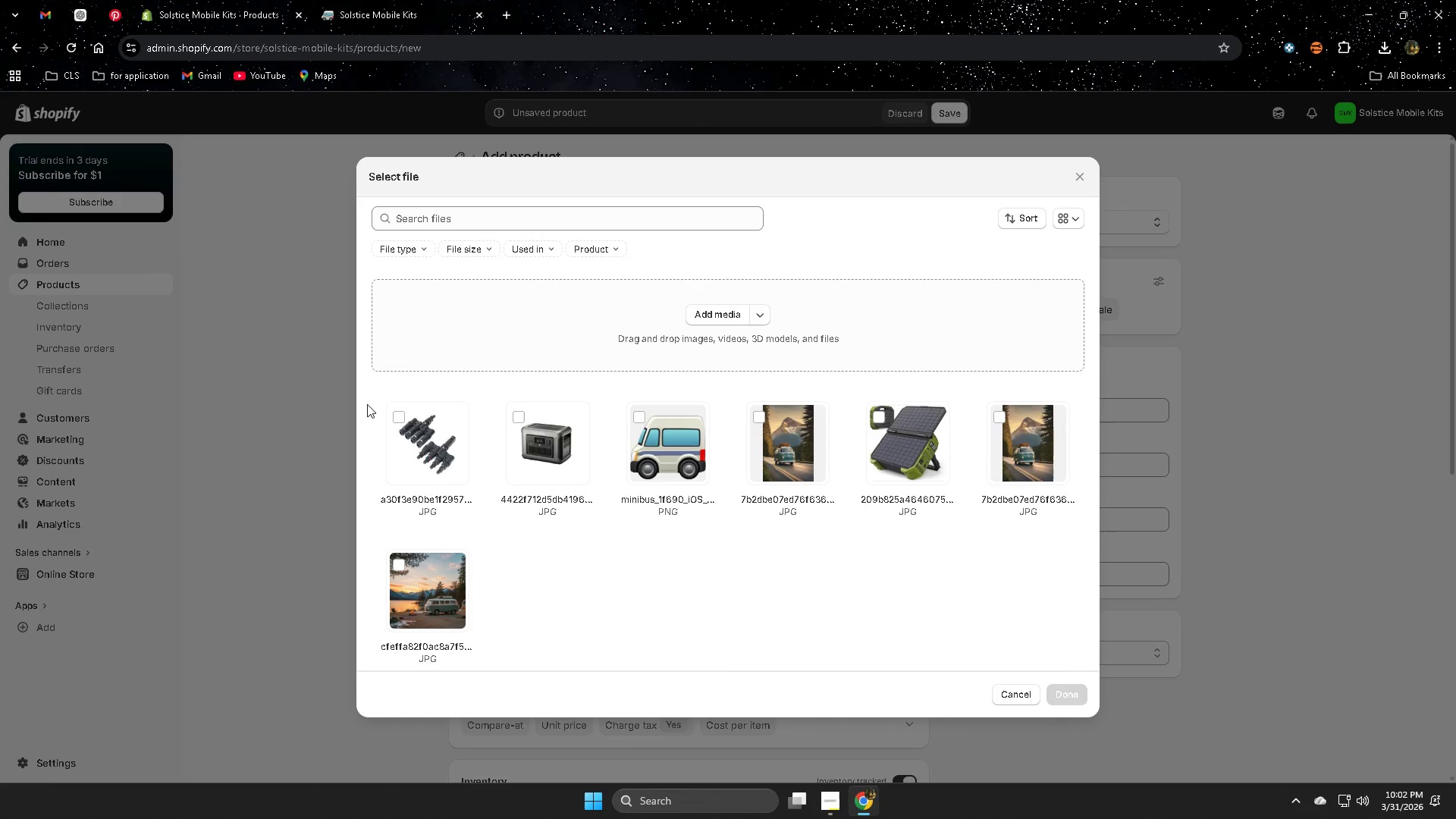 
left_click([399, 422])
 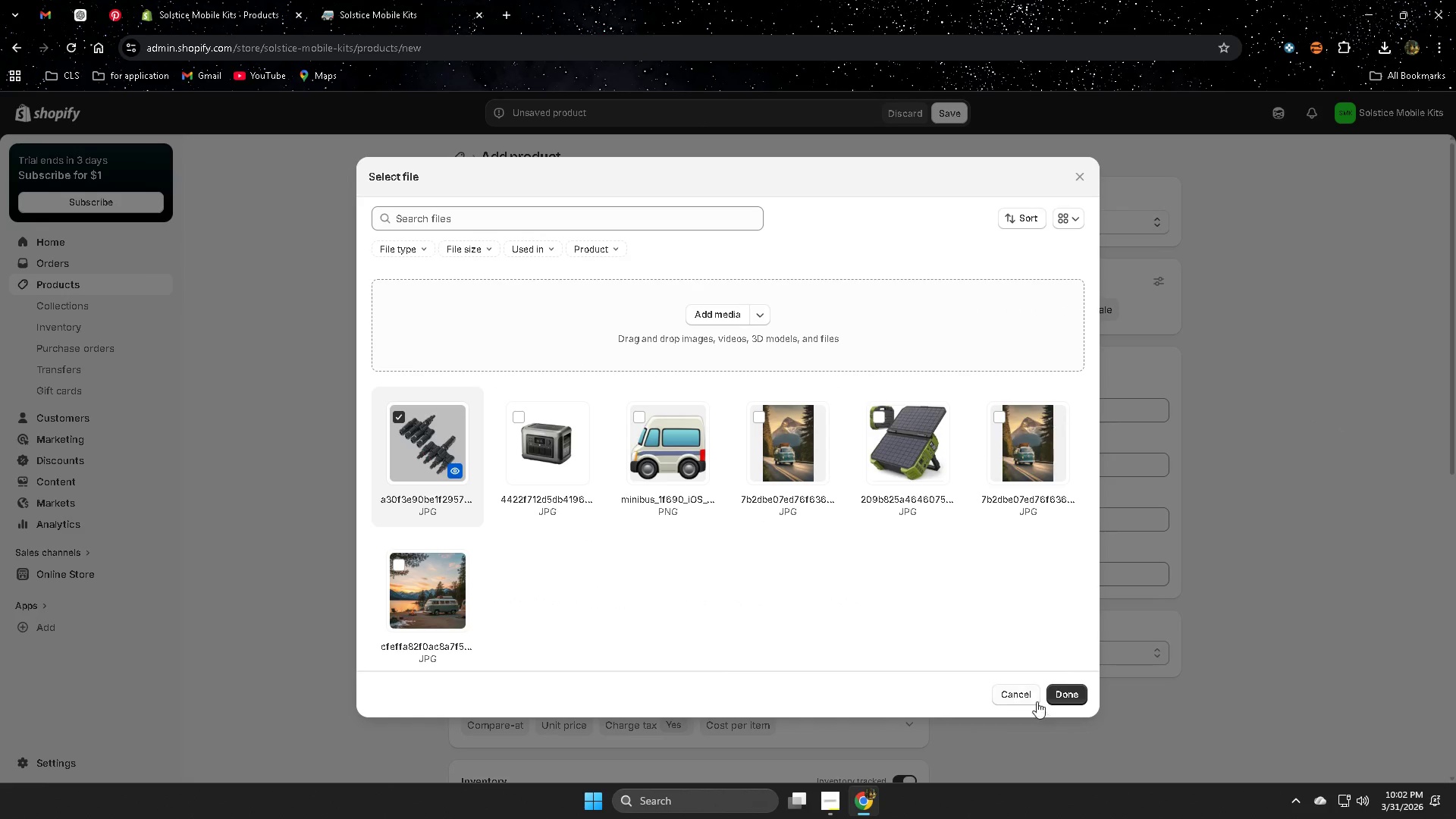 
left_click([1054, 694])
 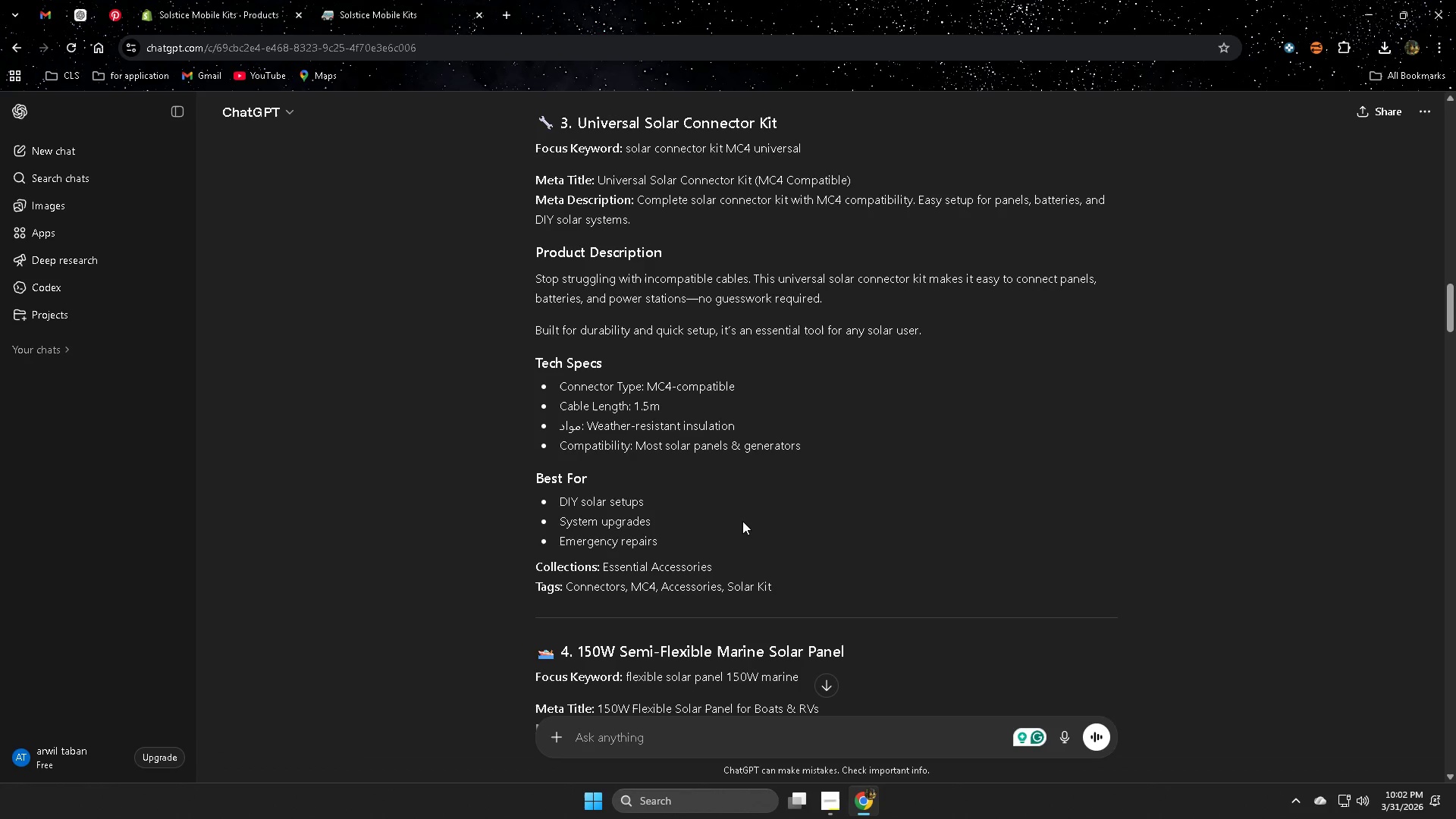 
wait(9.23)
 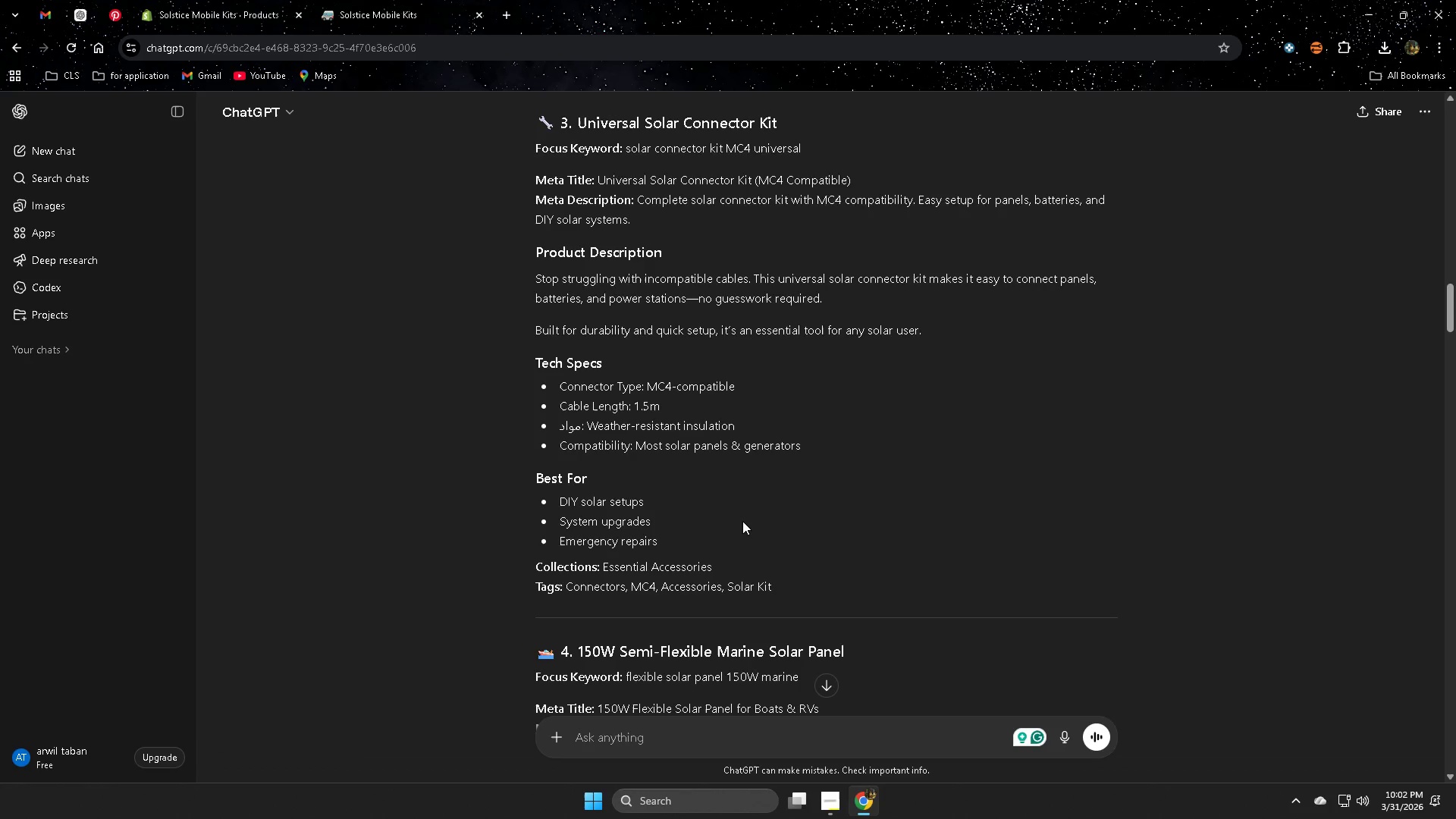 
scroll: coordinate [861, 544], scroll_direction: down, amount: 11.0
 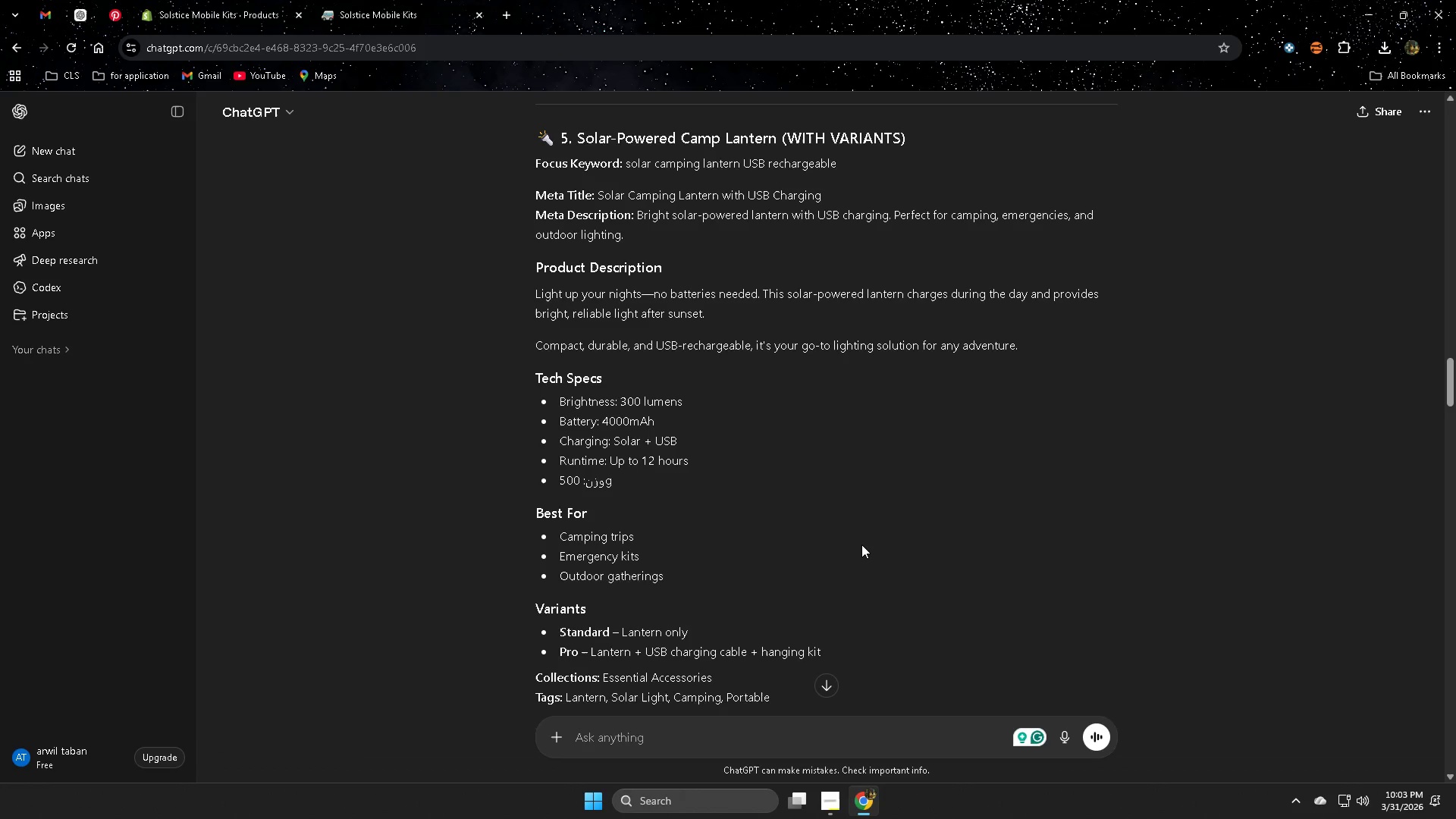 
scroll: coordinate [861, 544], scroll_direction: up, amount: 9.0
 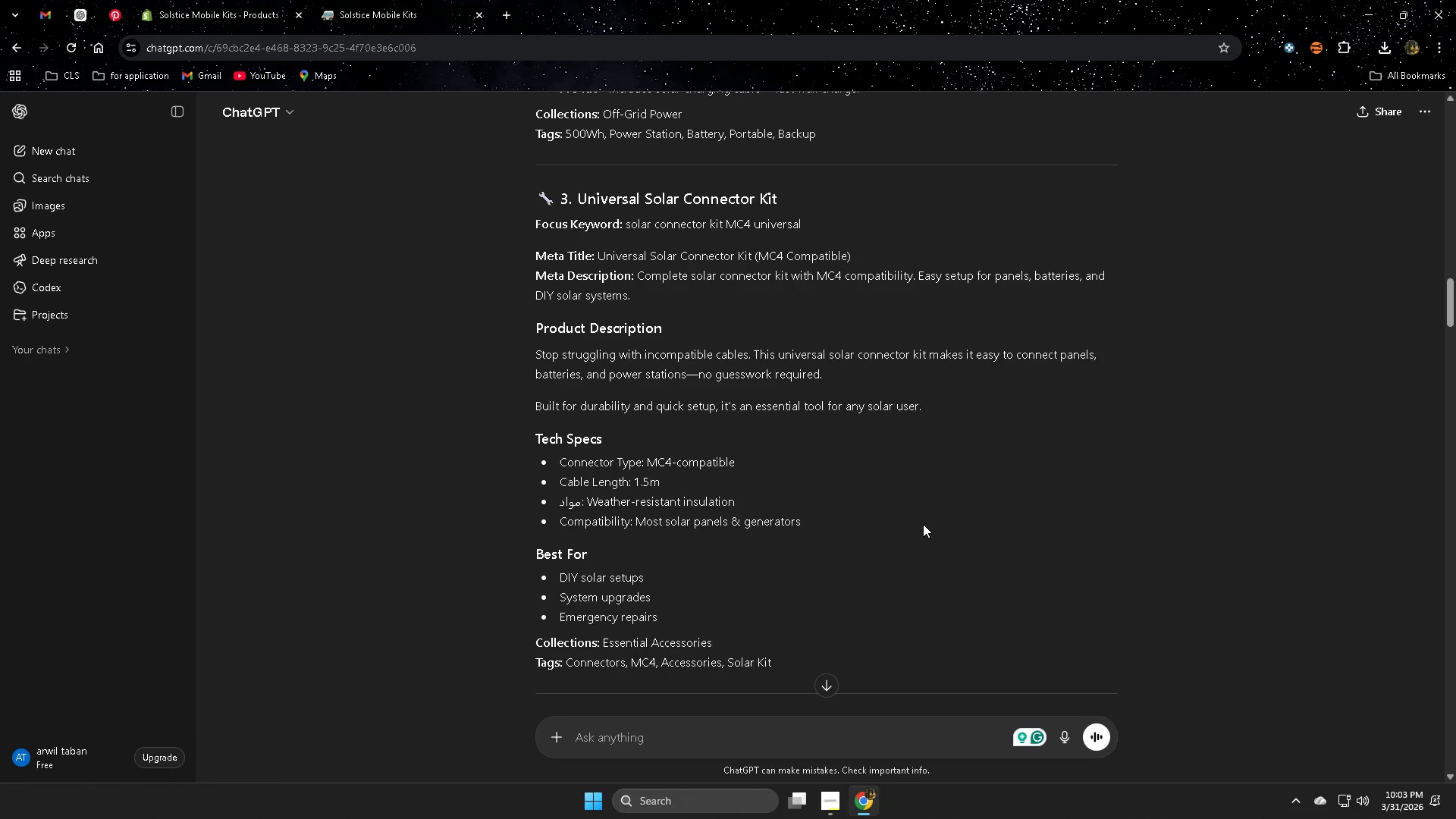 
left_click([365, 0])
 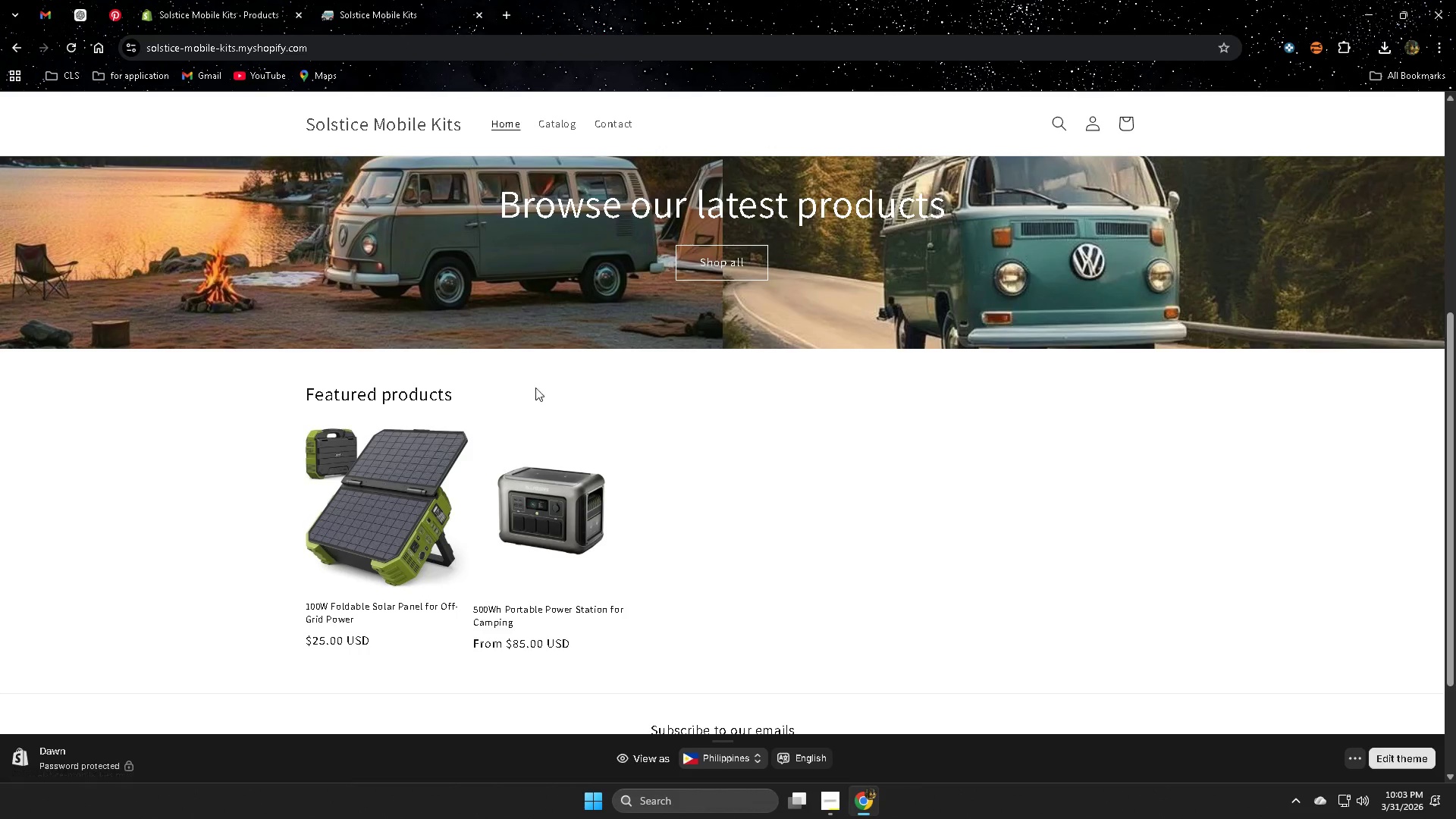 
scroll: coordinate [742, 577], scroll_direction: down, amount: 1.0
 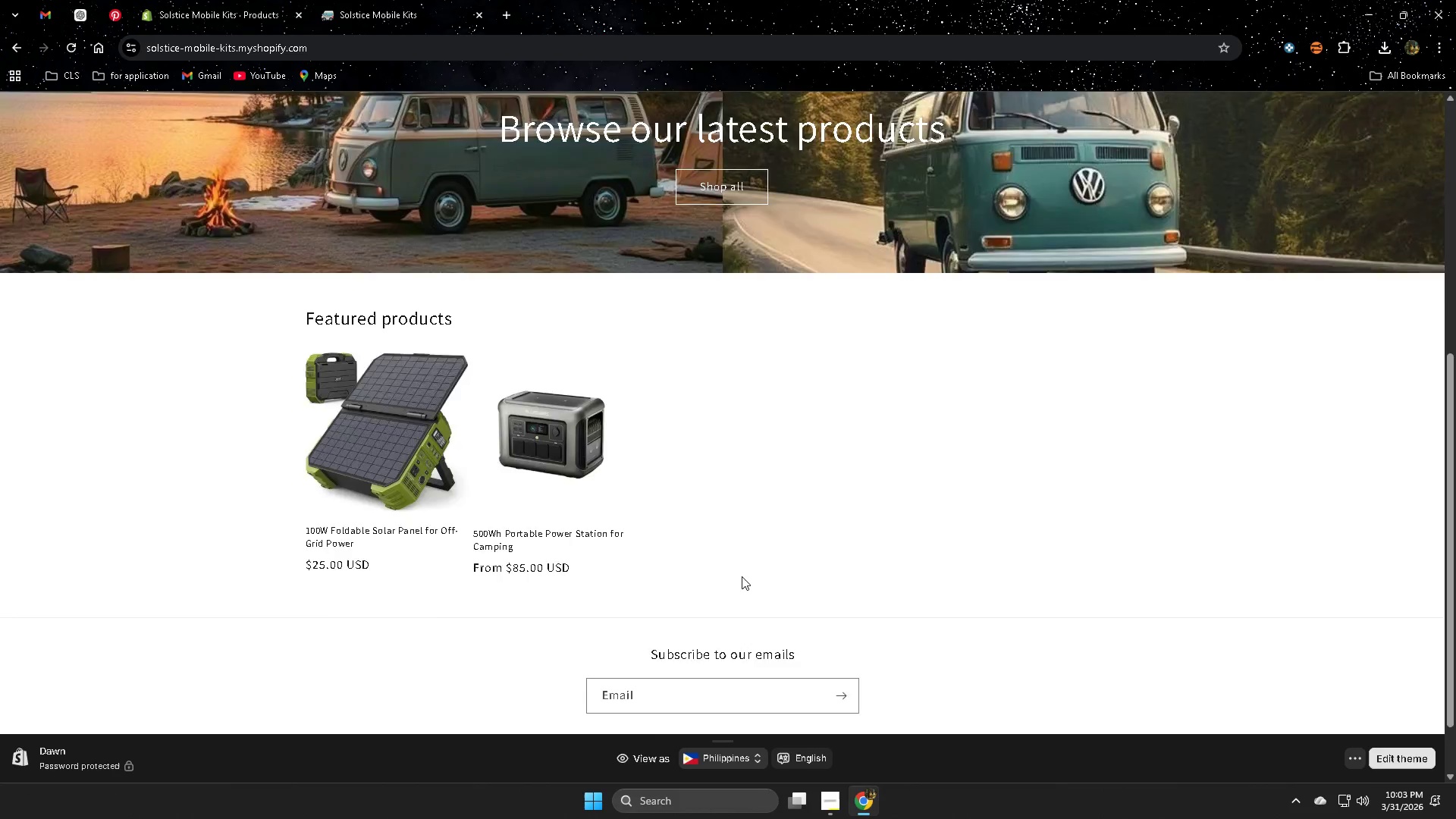 
left_click([189, 0])
 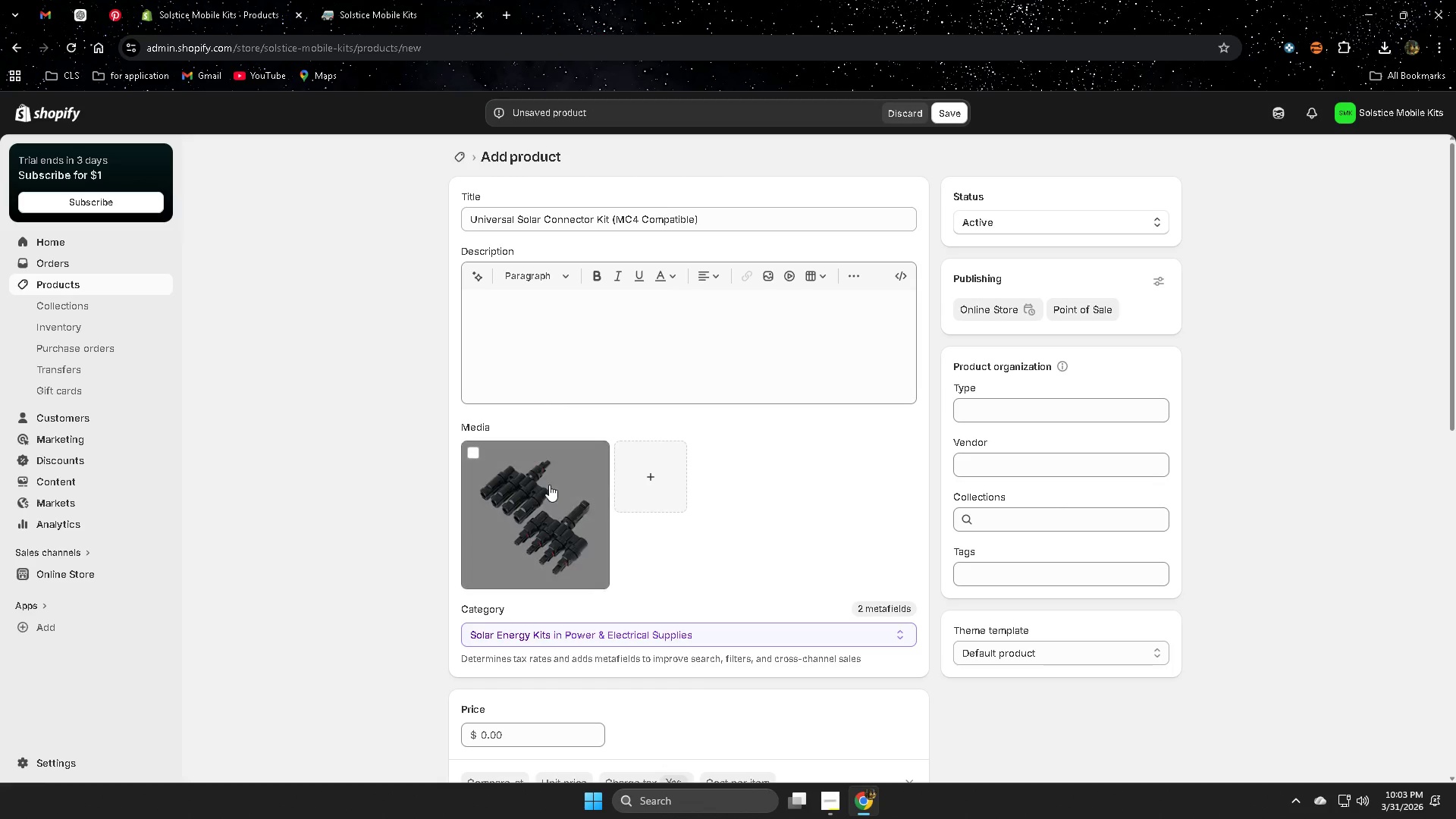 
scroll: coordinate [742, 572], scroll_direction: up, amount: 2.0
 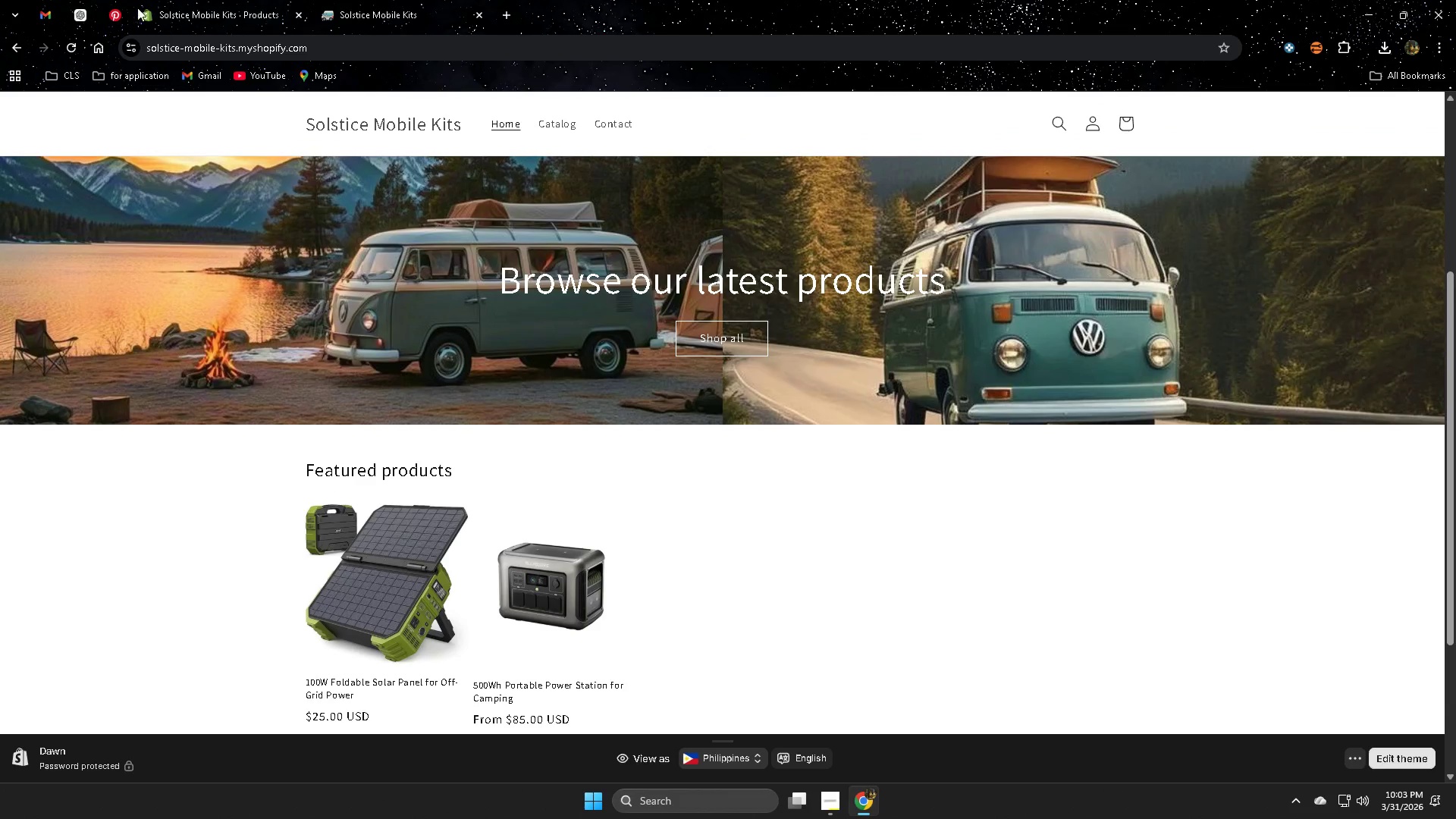 
left_click([544, 485])
 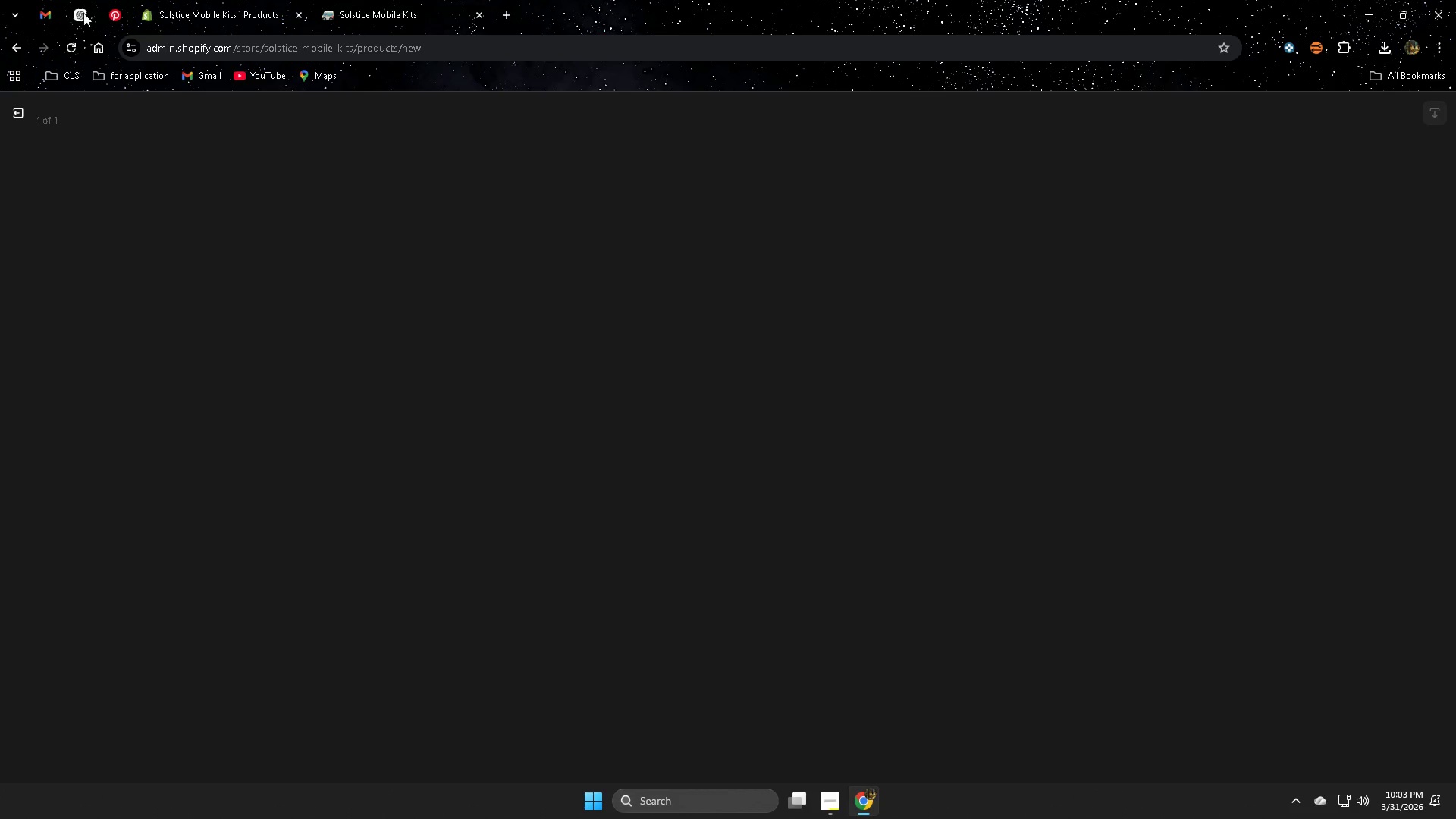 
left_click([77, 9])
 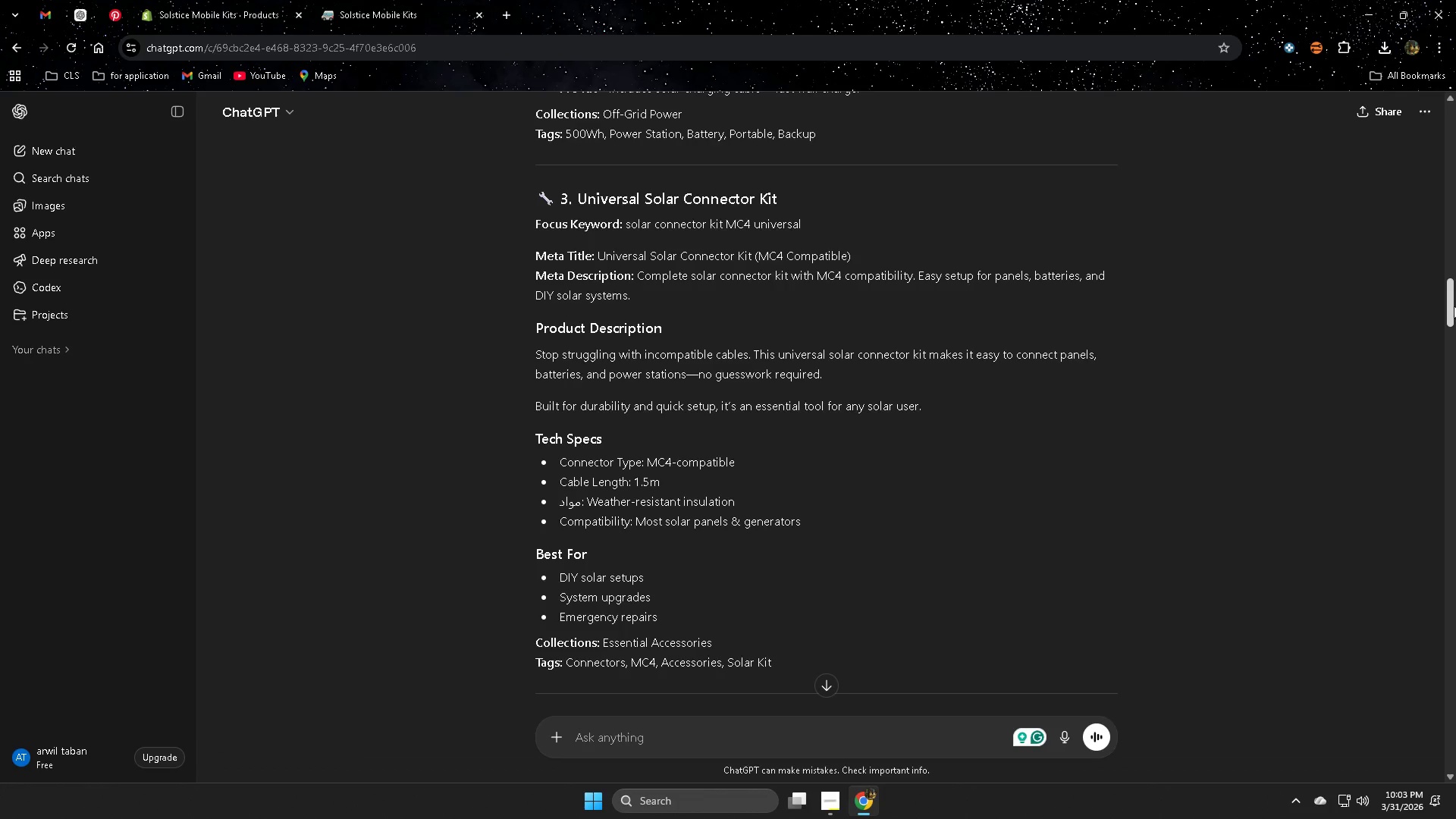 
left_click_drag(start_coordinate=[1453, 305], to_coordinate=[1451, 733])
 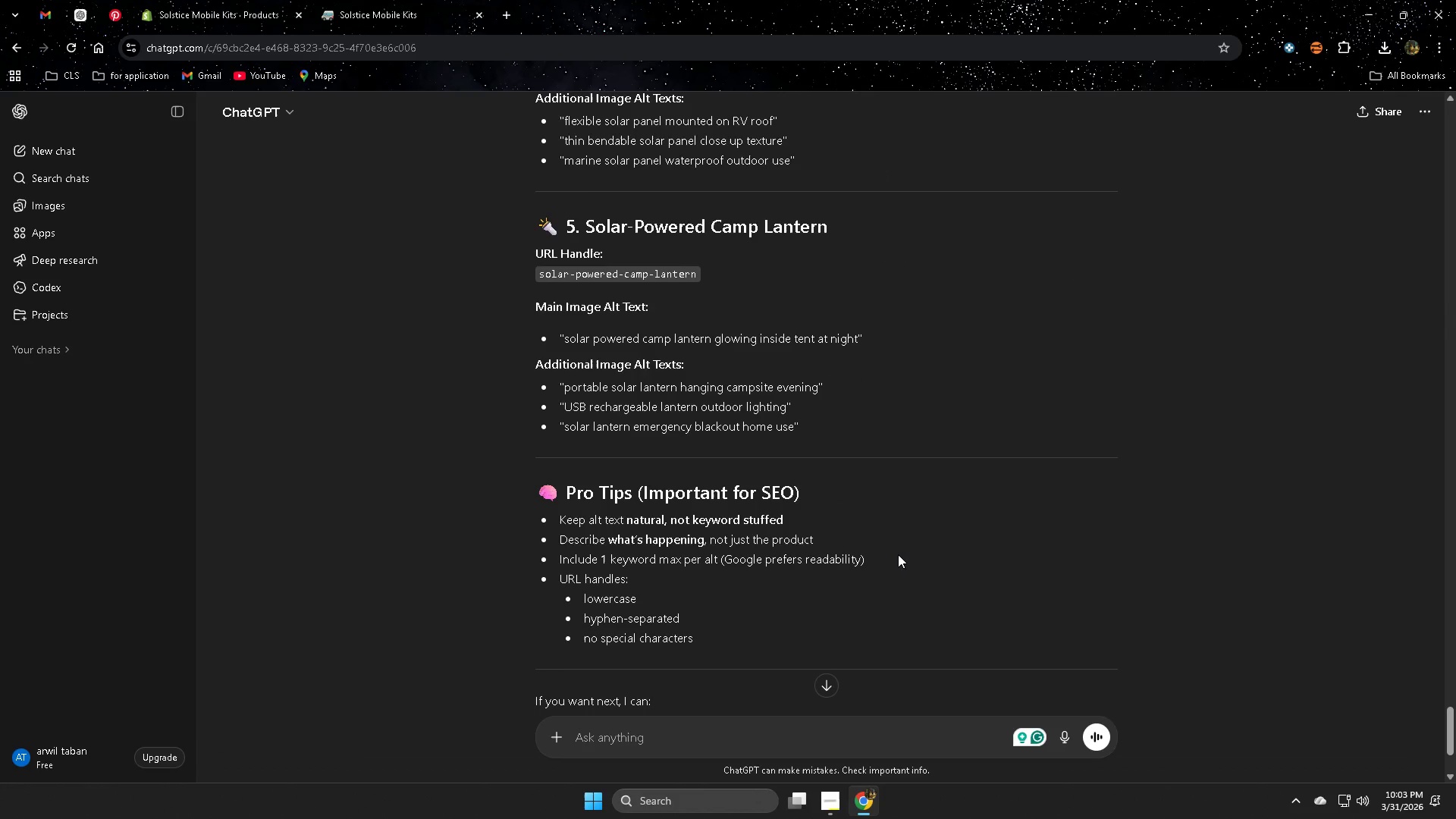 
scroll: coordinate [808, 564], scroll_direction: up, amount: 8.0
 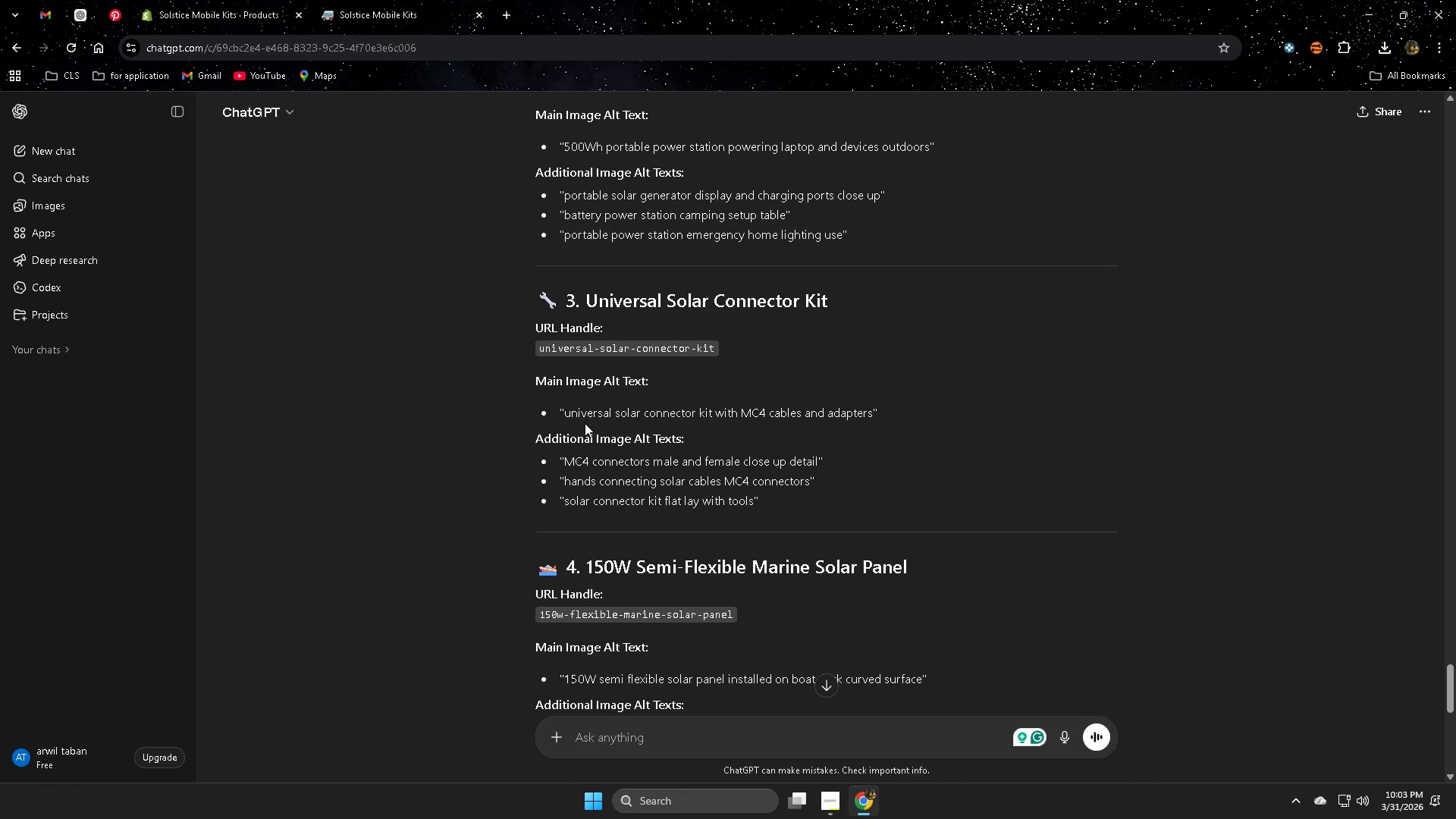 
left_click([577, 413])
 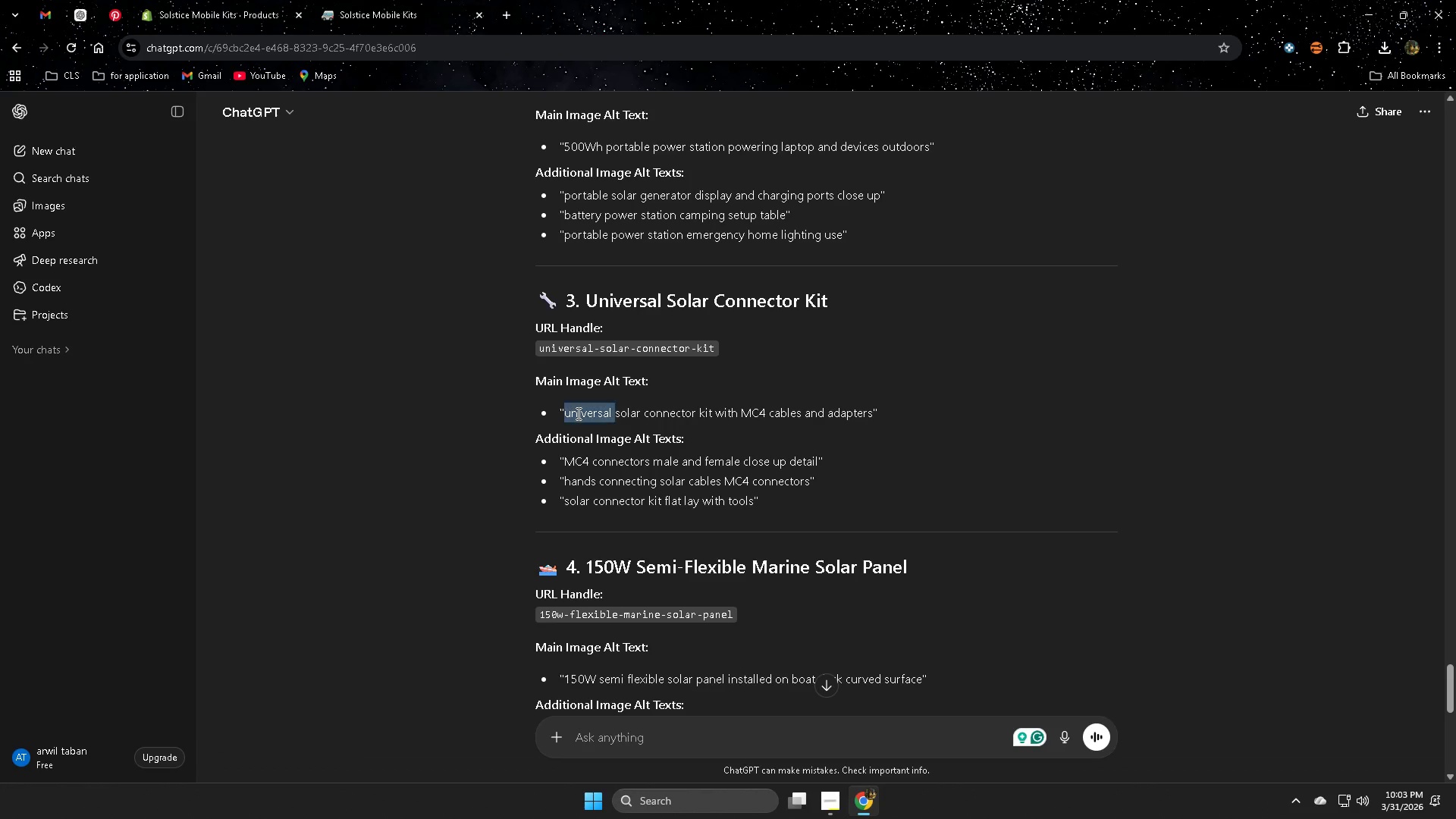 
left_click_drag(start_coordinate=[577, 413], to_coordinate=[835, 411])
 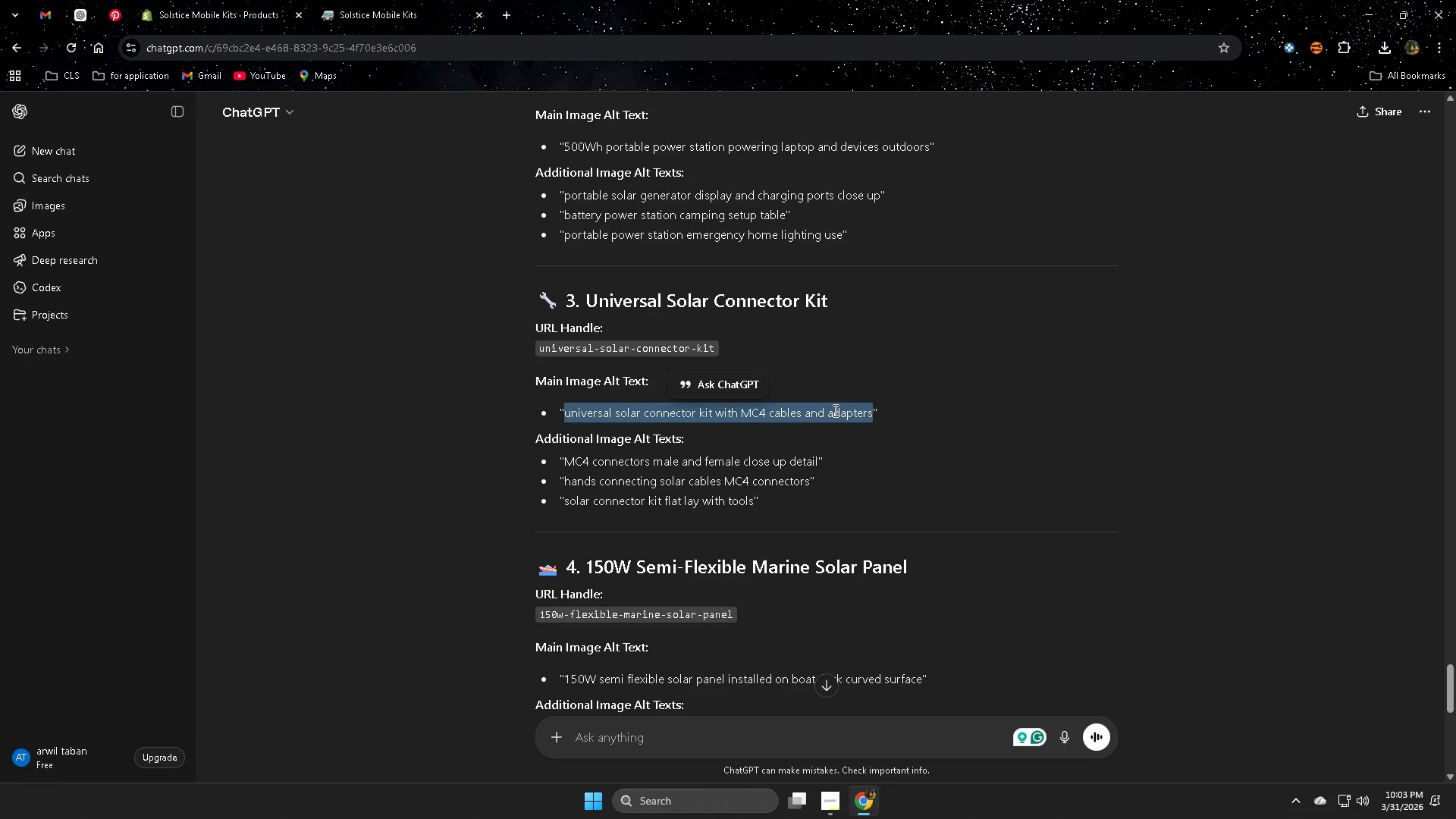 
key(Control+ControlLeft)
 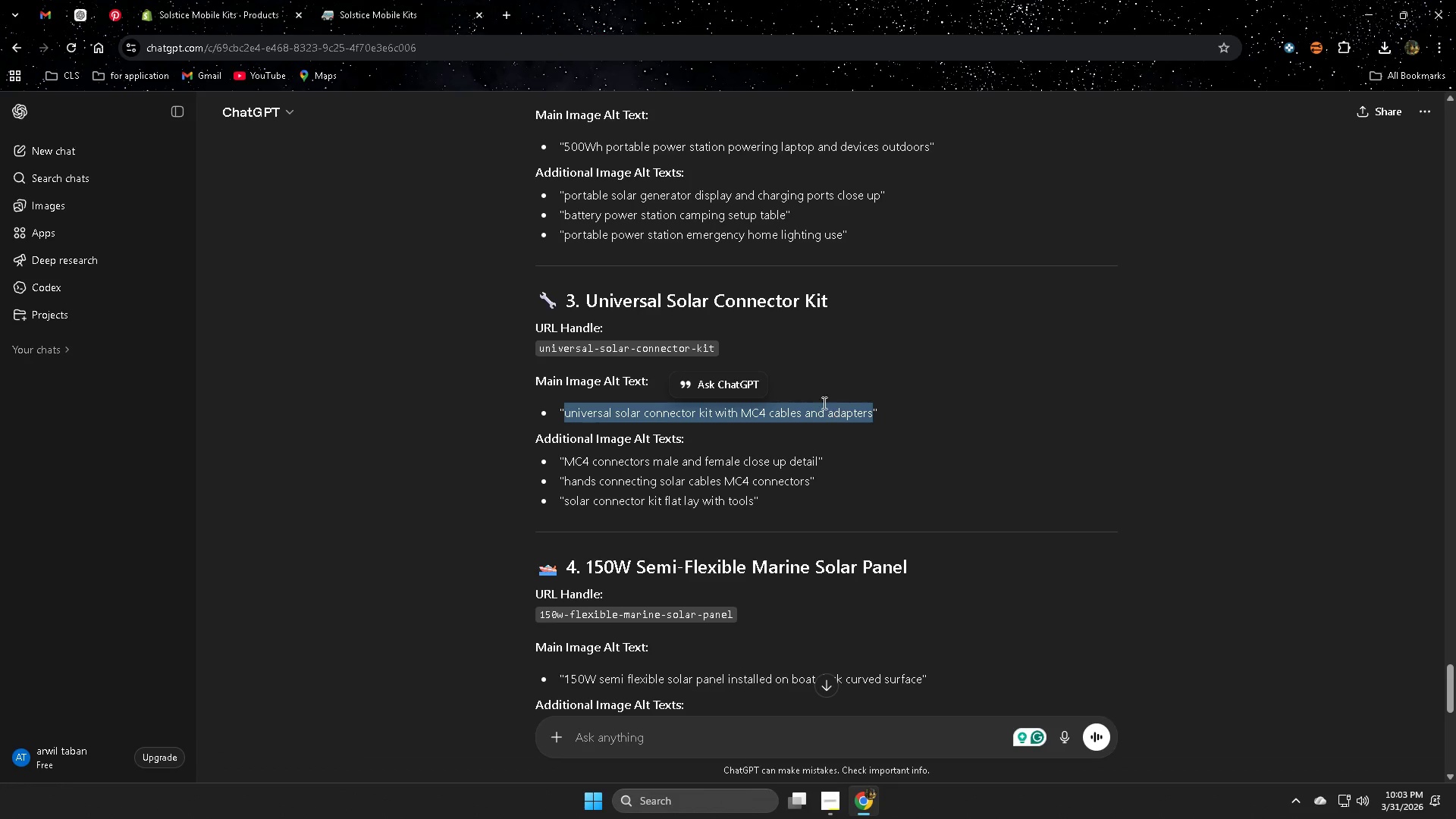 
key(Control+C)
 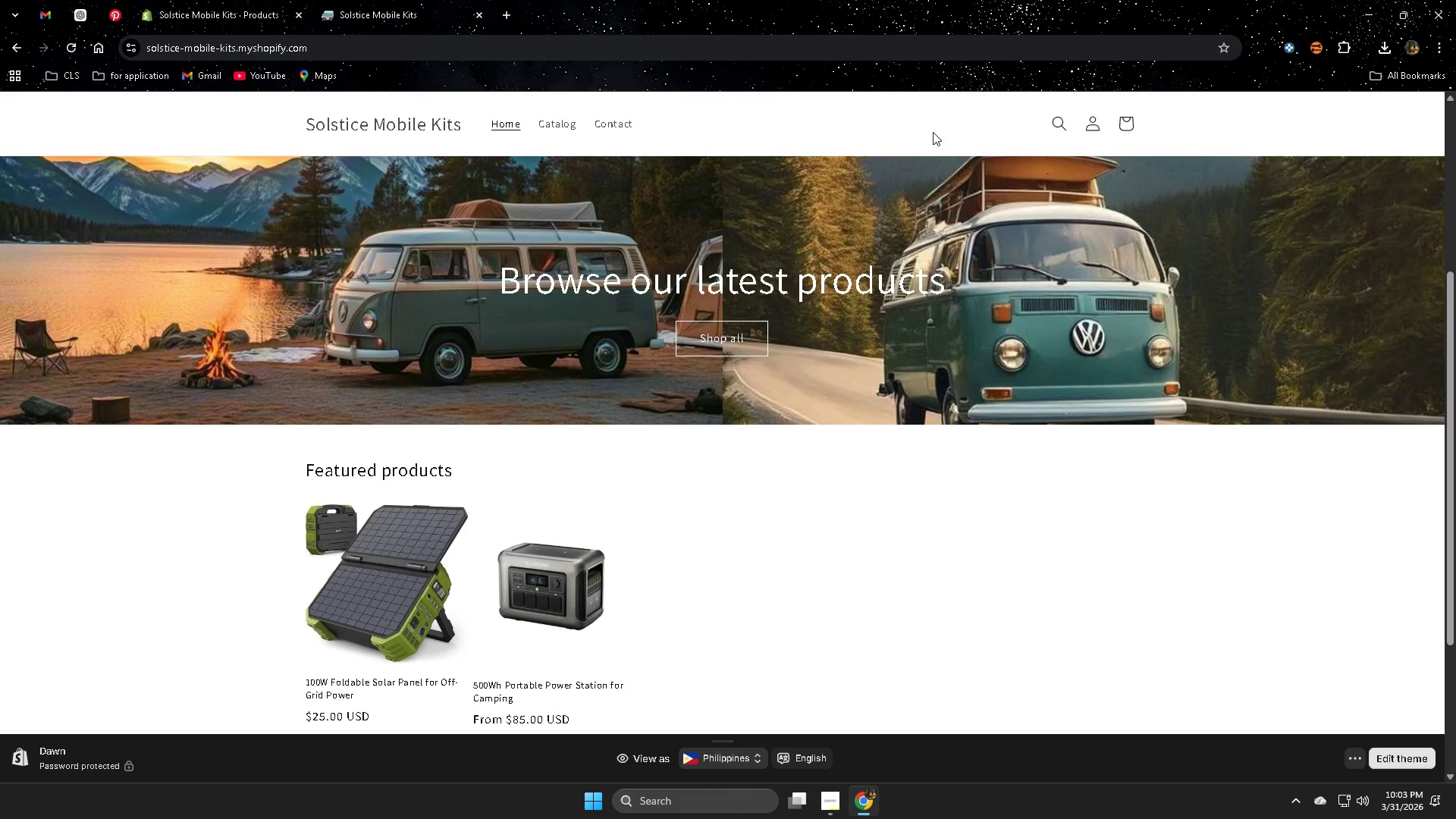 
left_click([186, 0])
 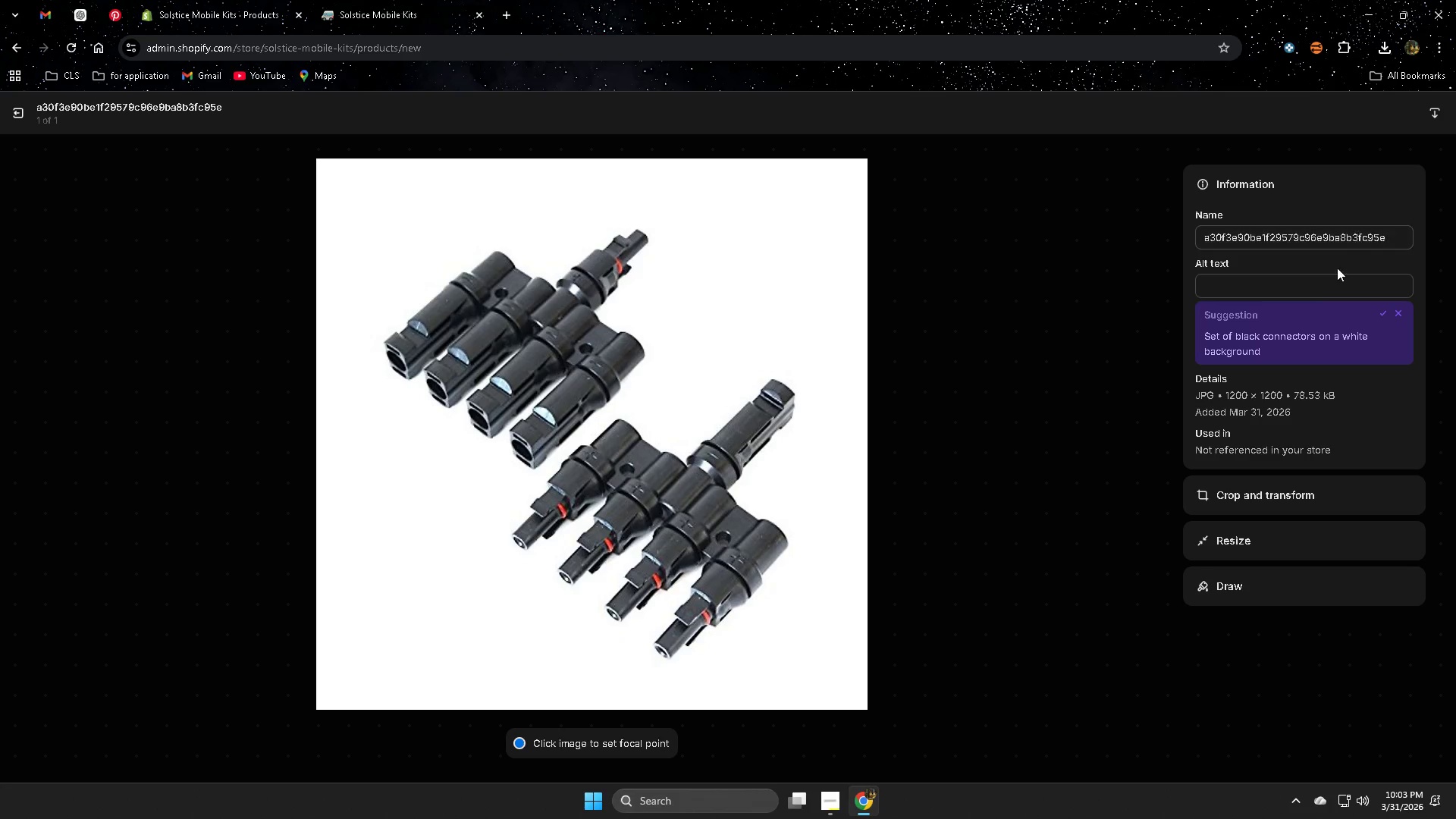 
left_click([1319, 274])
 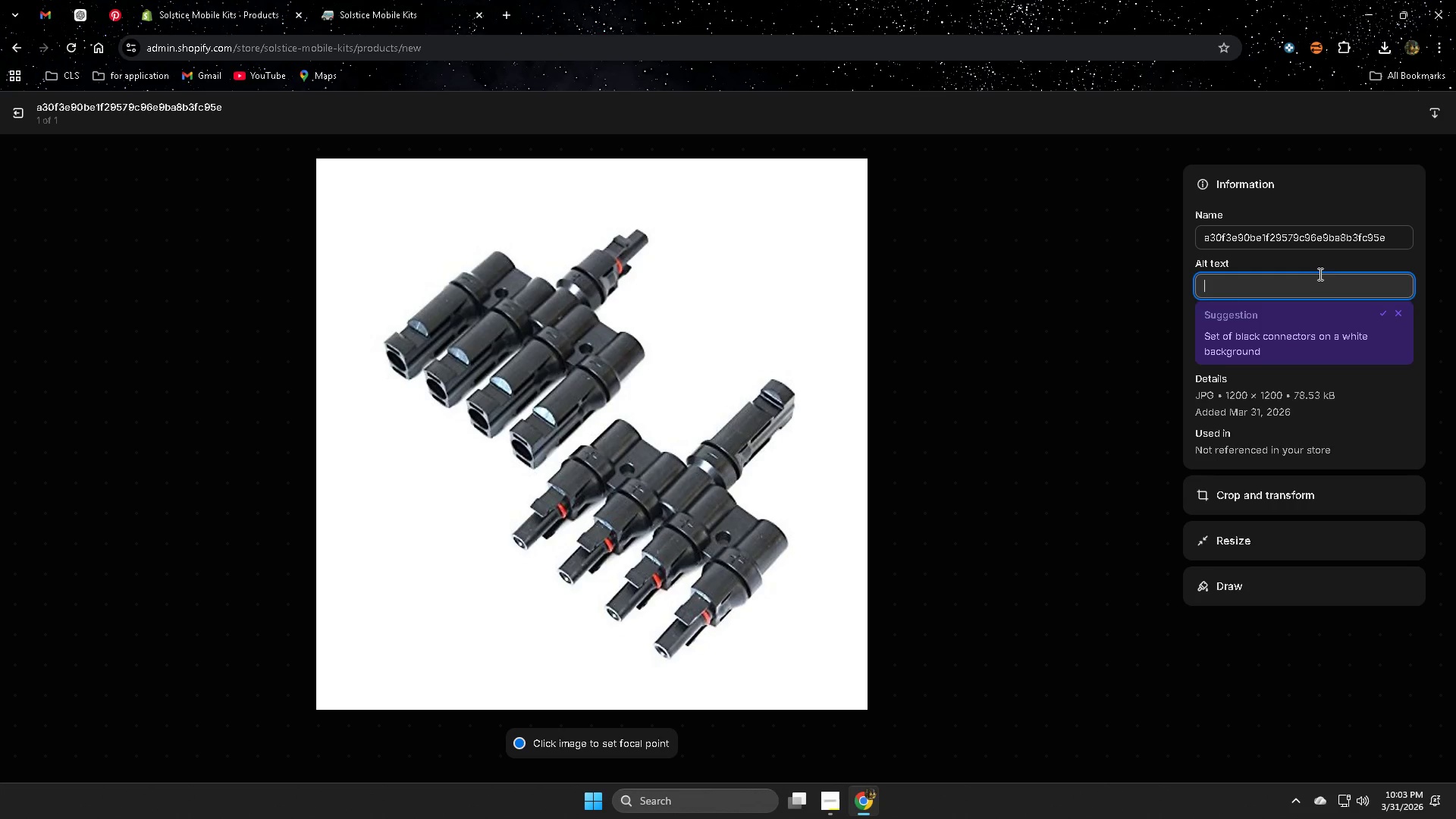 
key(Control+ControlLeft)
 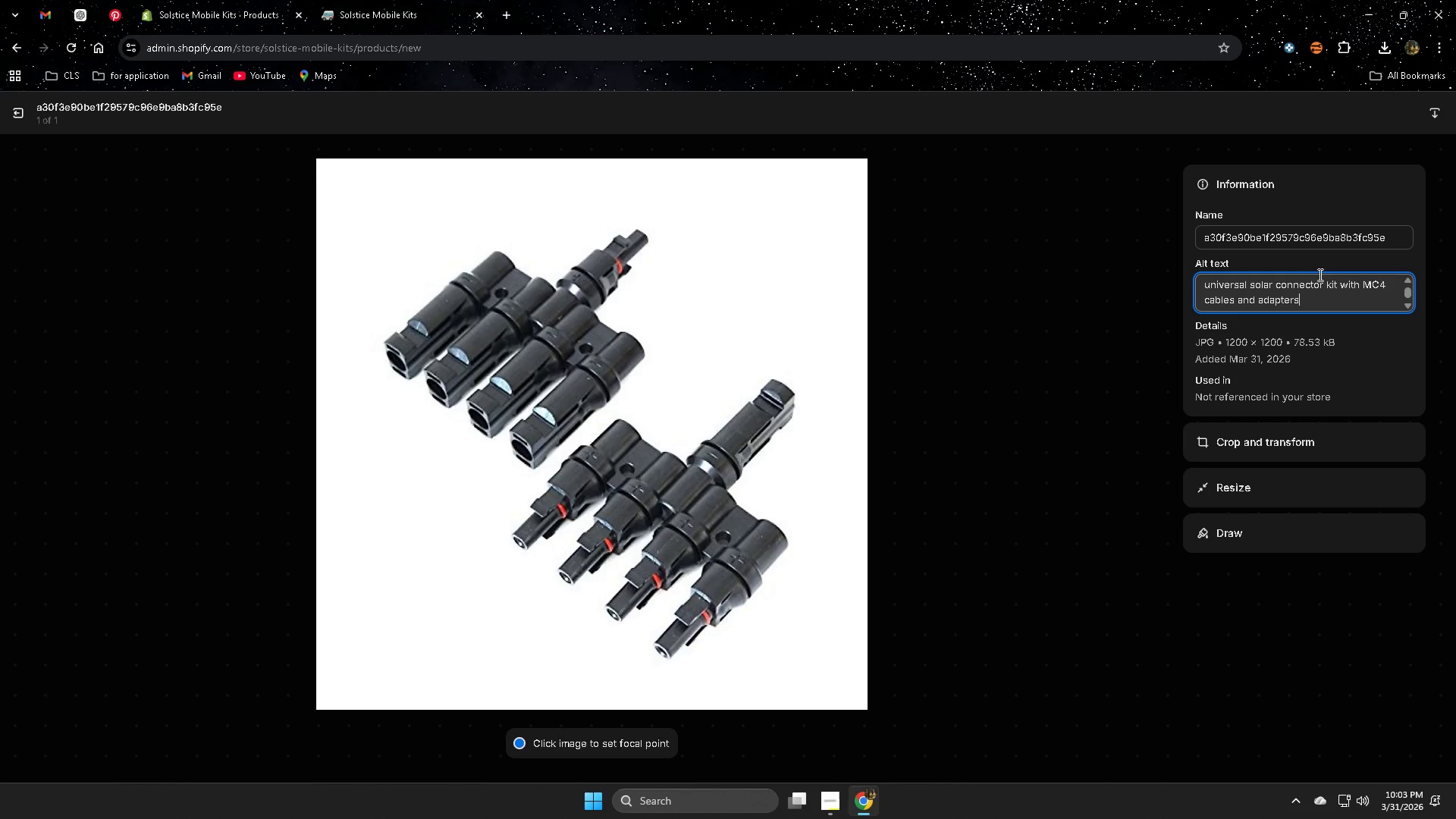 
key(Control+V)
 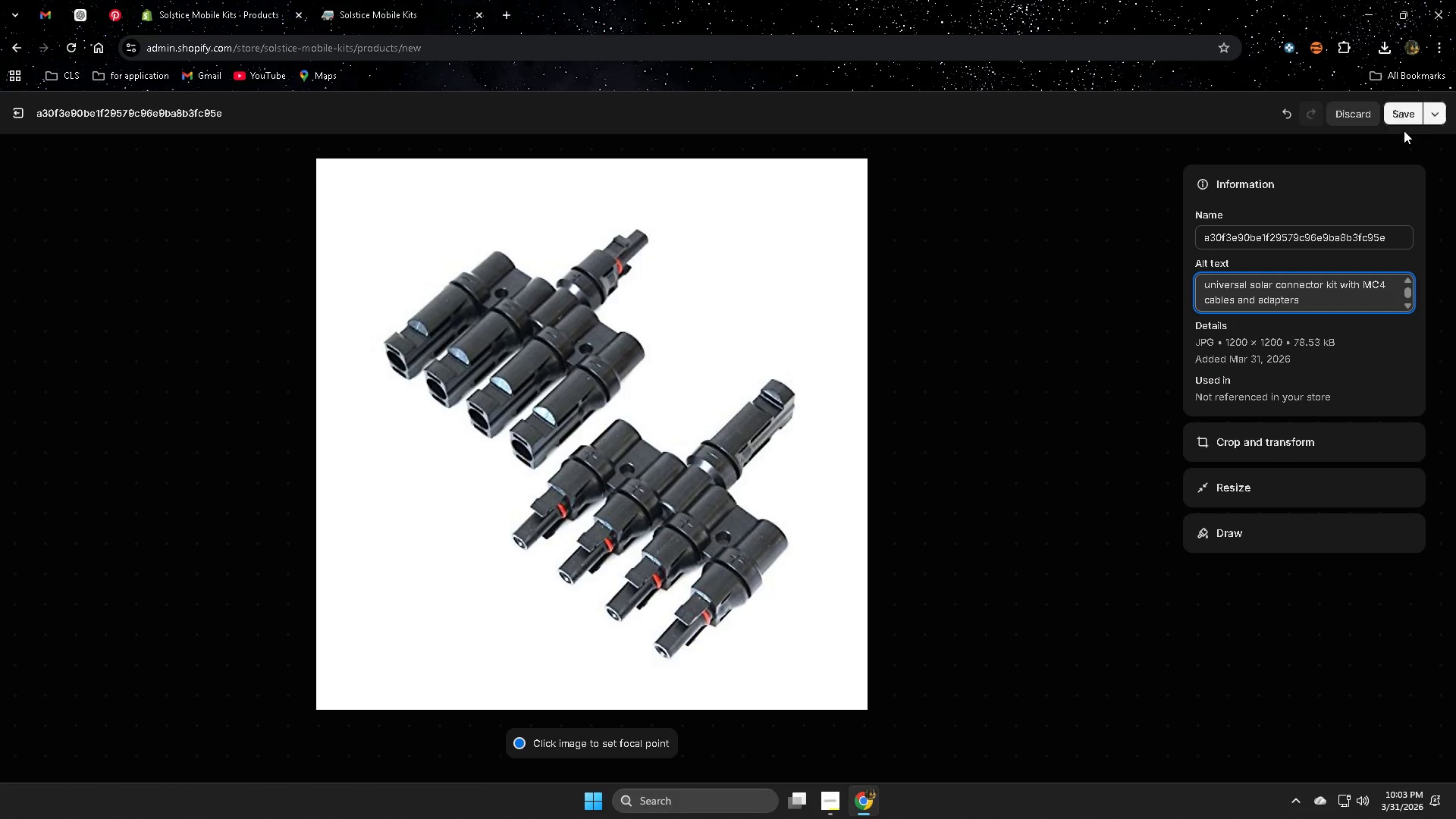 
left_click([1401, 119])
 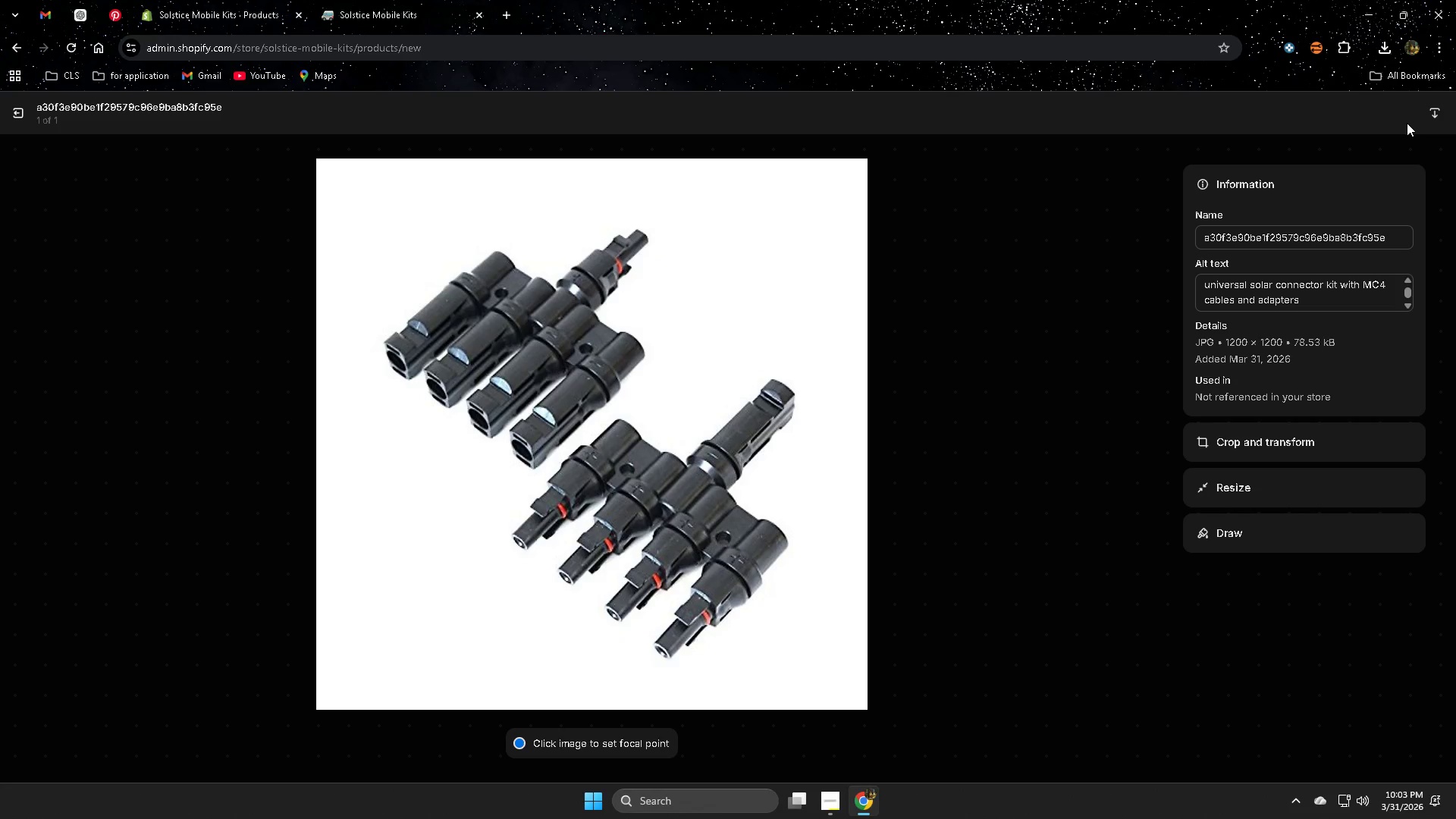 
mouse_move([1417, 118])
 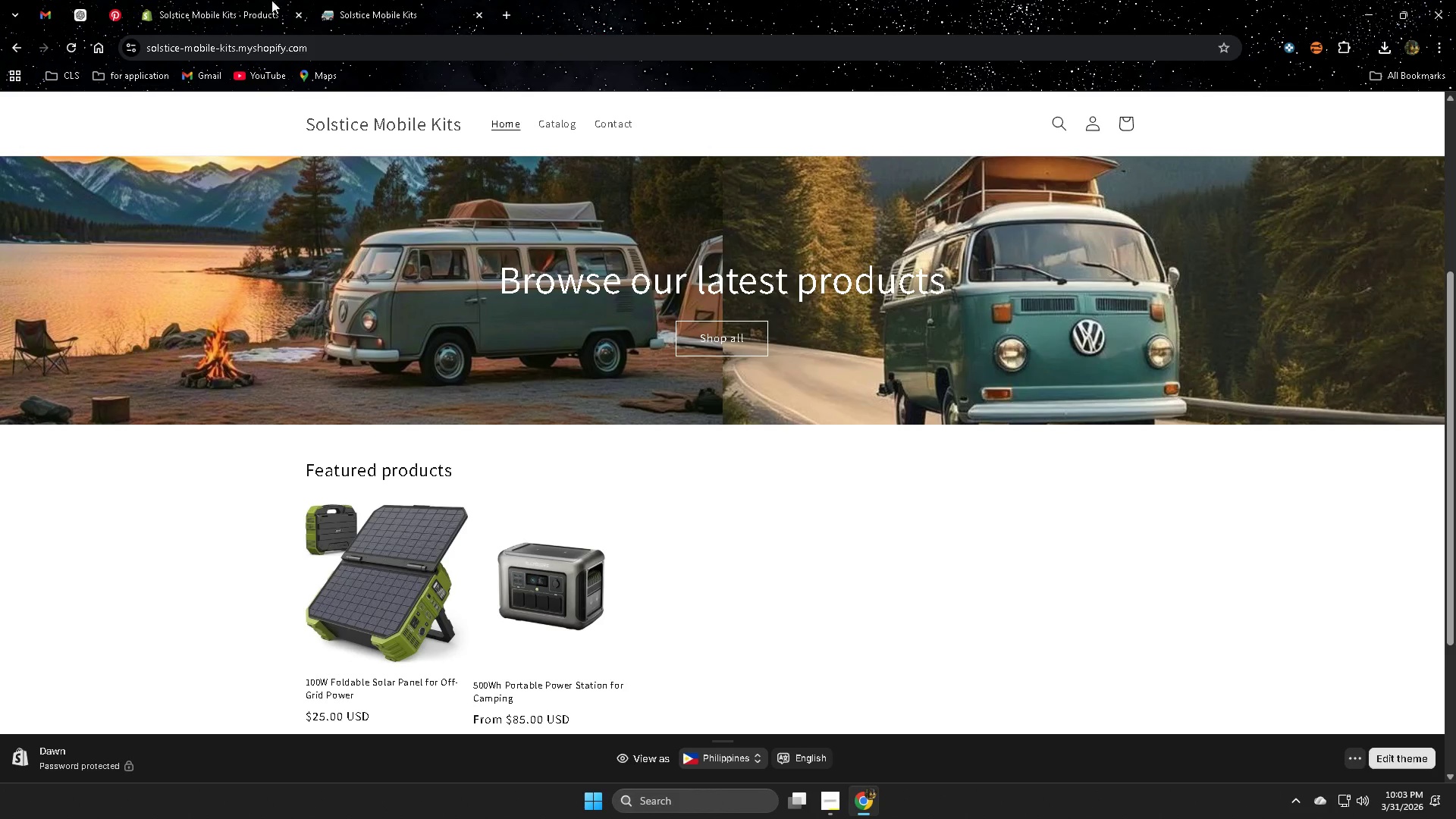 
left_click([224, 0])
 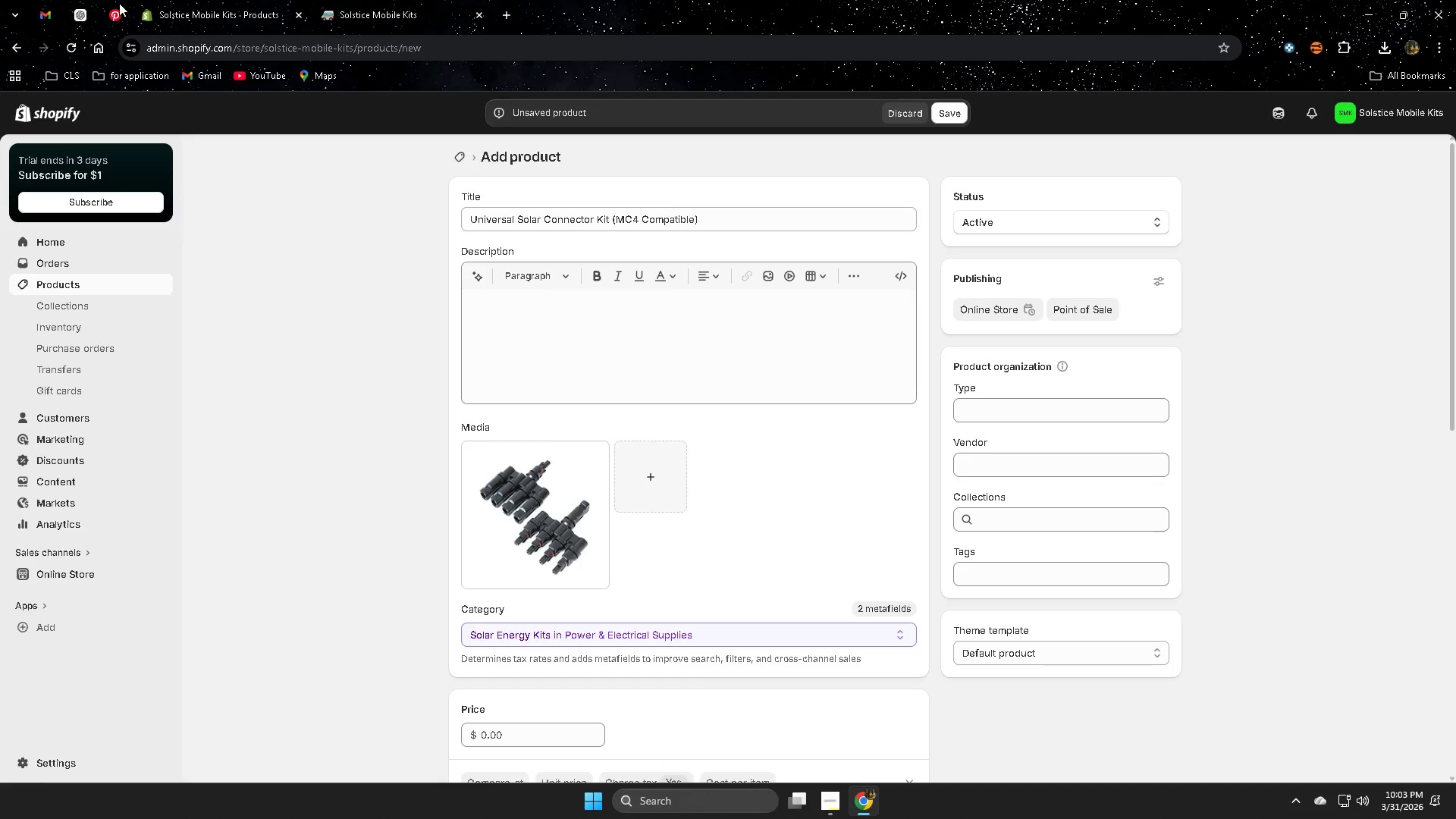 
left_click([84, 15])
 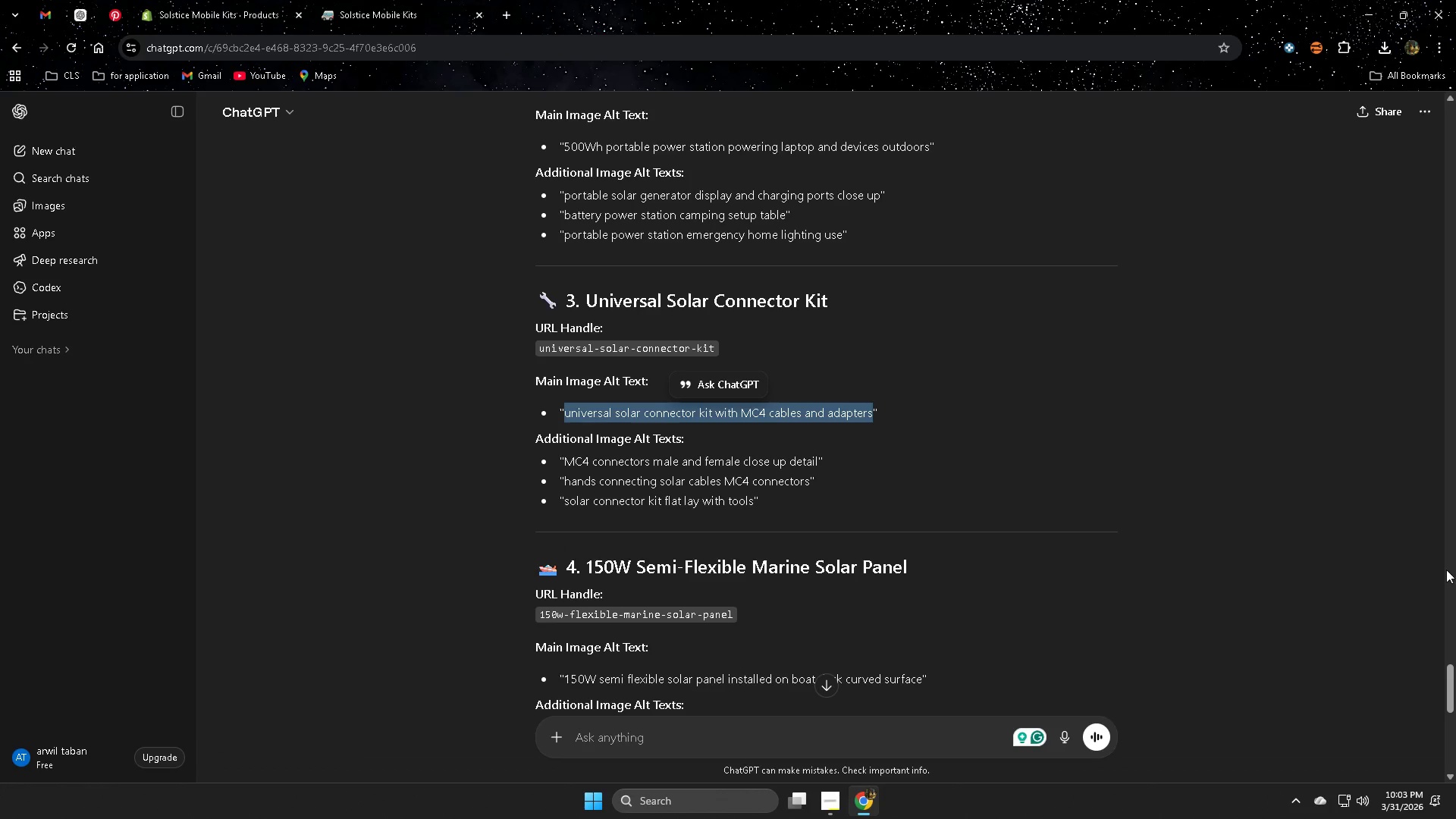 
left_click_drag(start_coordinate=[1455, 695], to_coordinate=[1418, 428])
 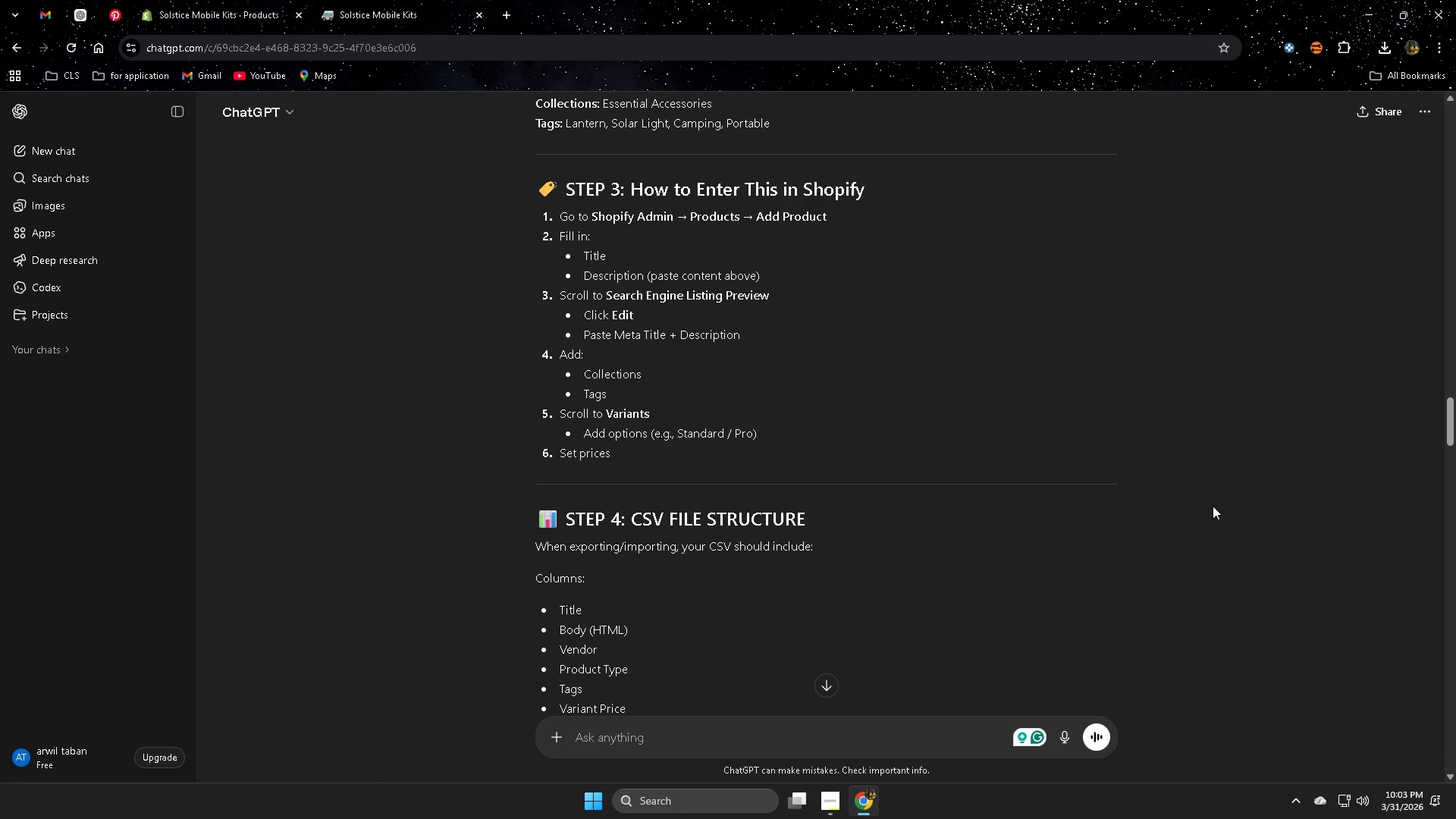 
scroll: coordinate [1161, 486], scroll_direction: up, amount: 21.0
 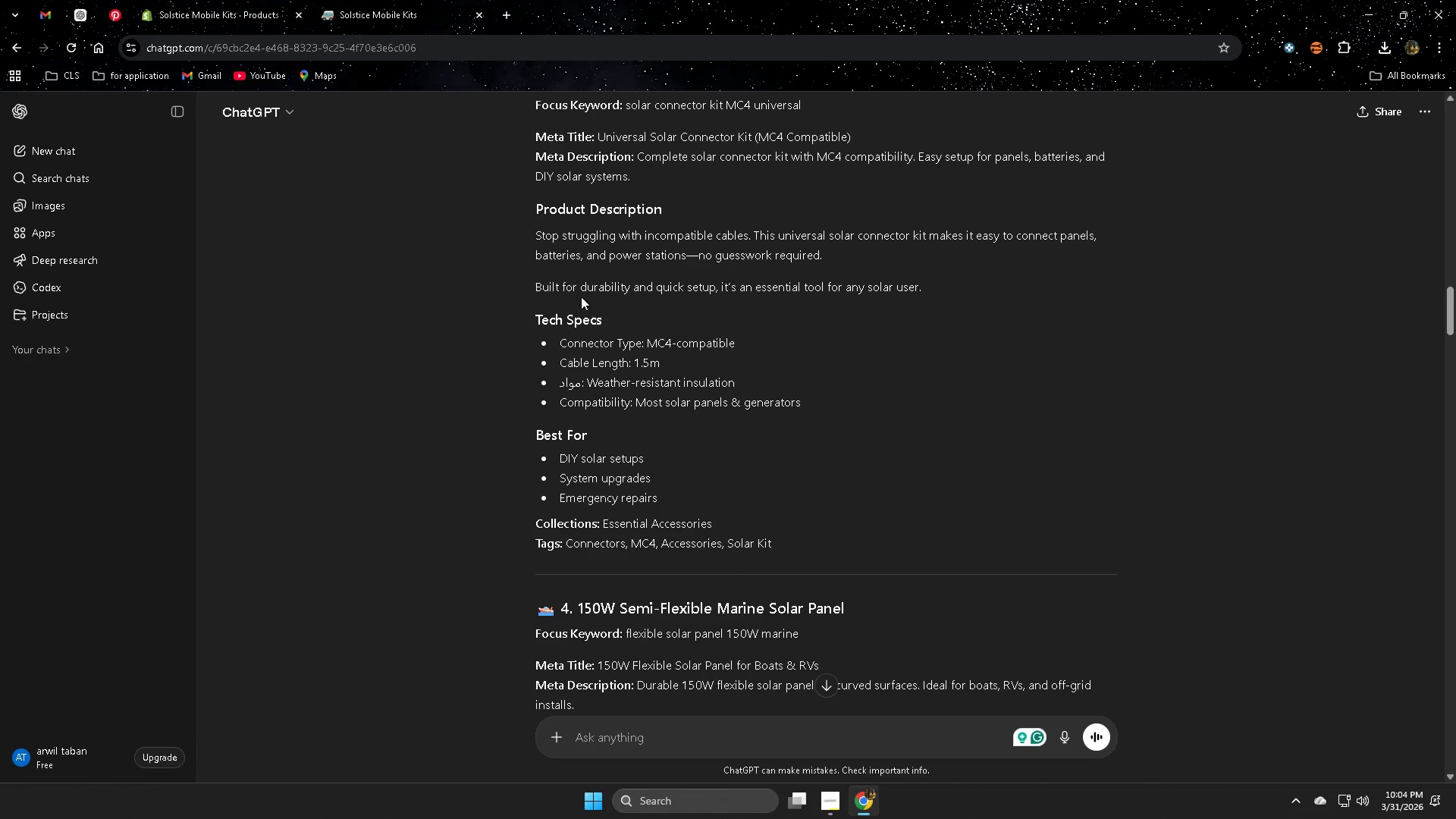 
left_click([538, 235])
 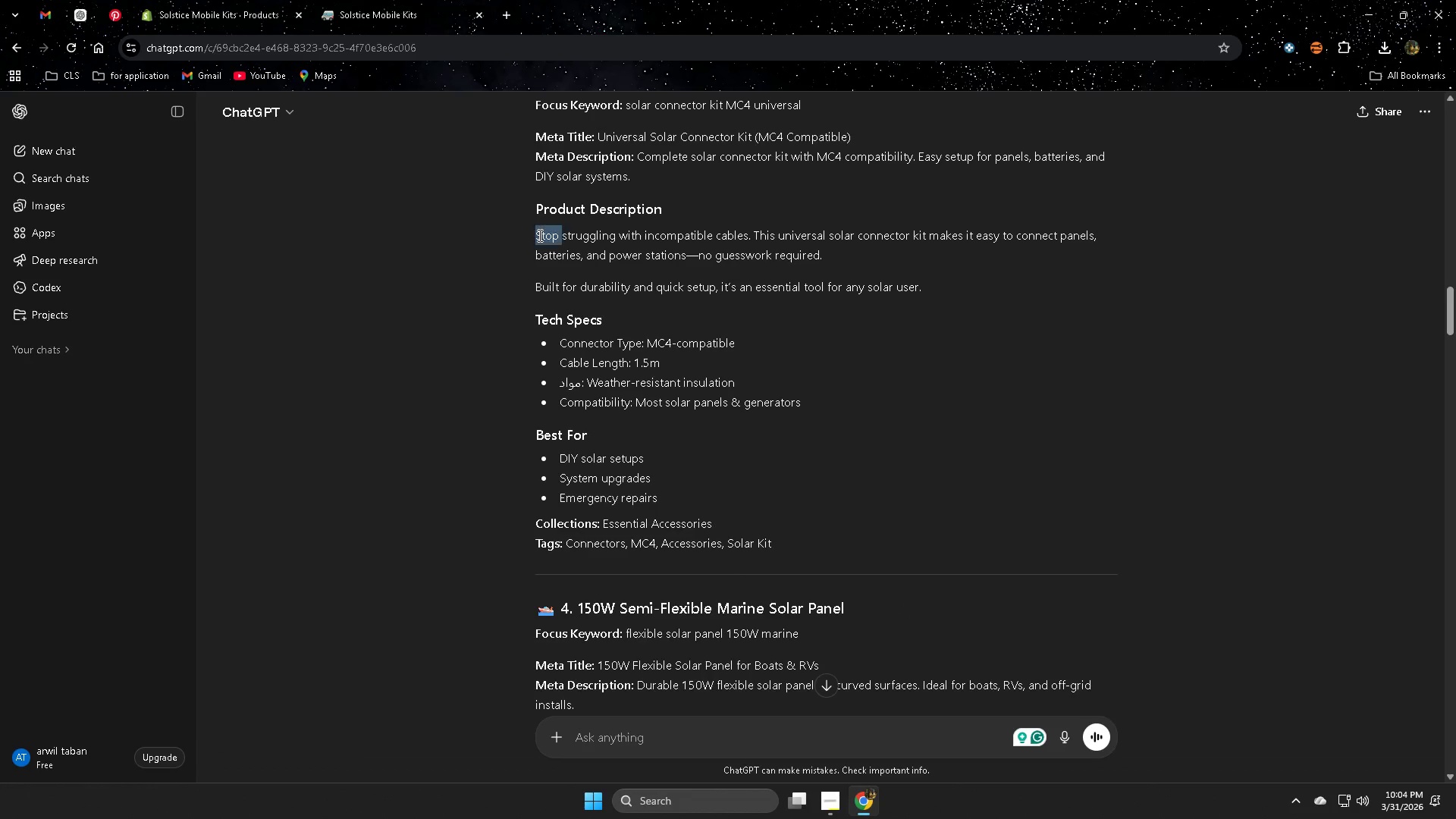 
left_click_drag(start_coordinate=[538, 235], to_coordinate=[783, 494])
 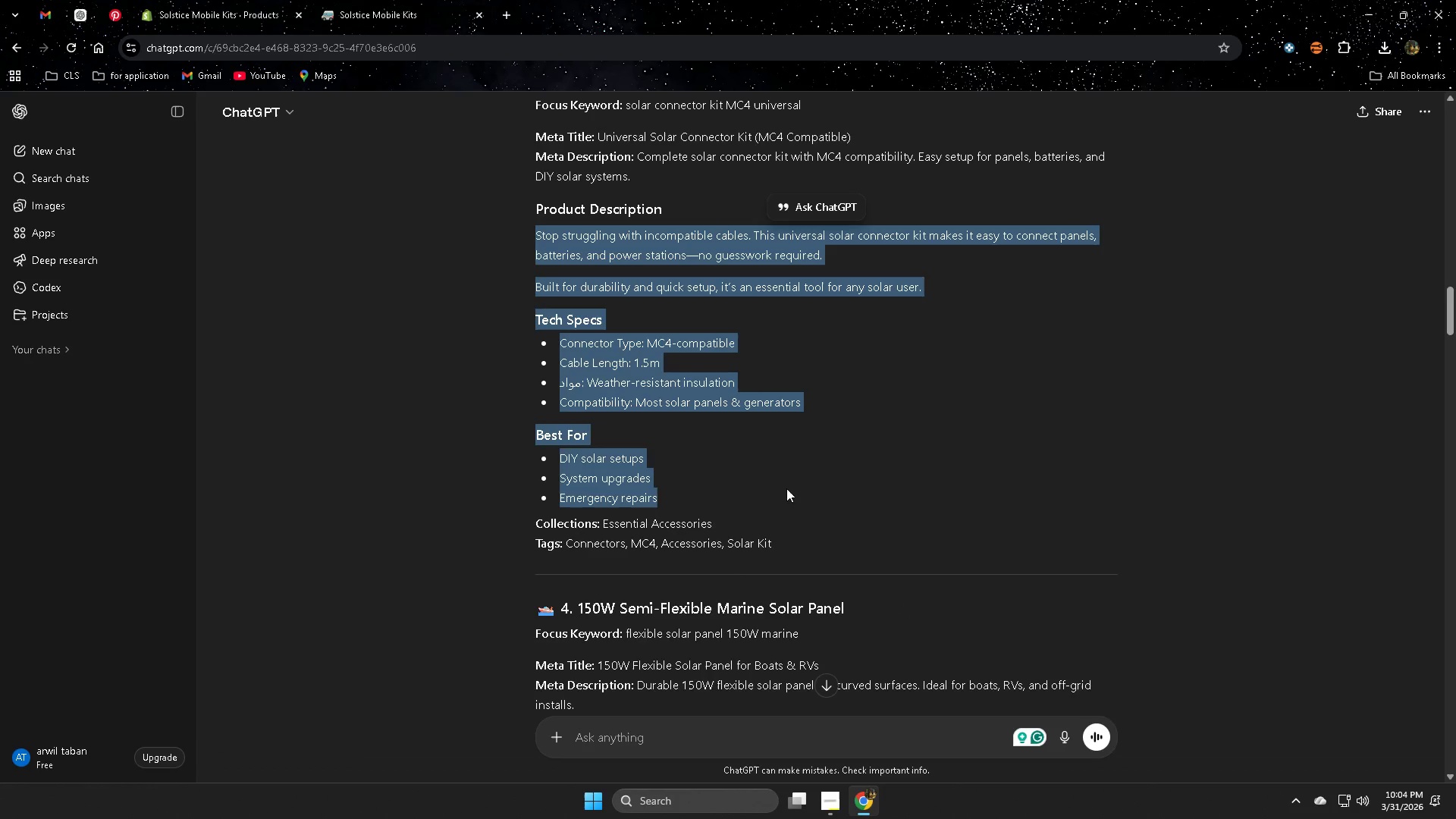 
key(Control+ControlLeft)
 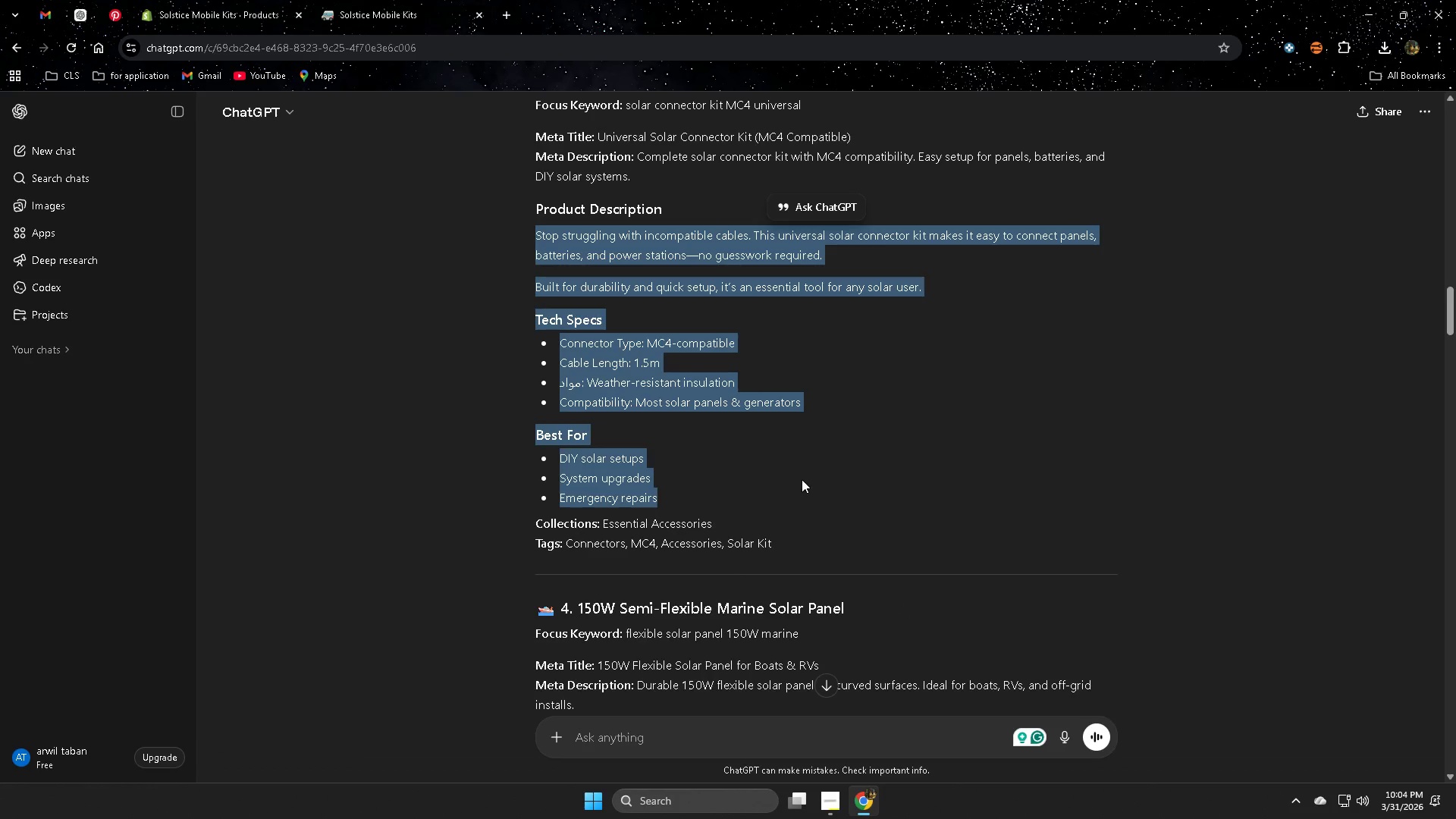 
key(Control+C)
 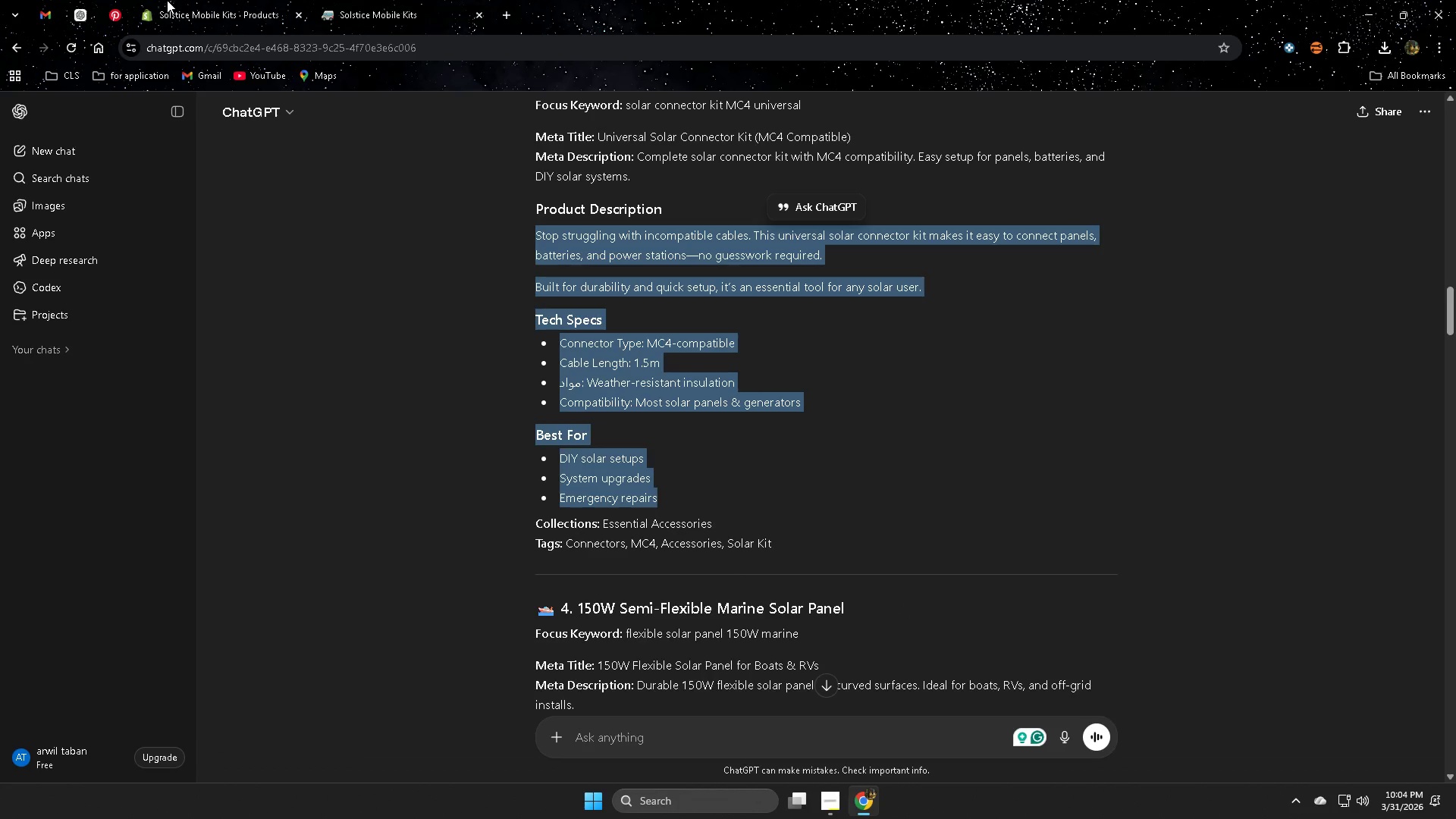 
left_click([202, 1])
 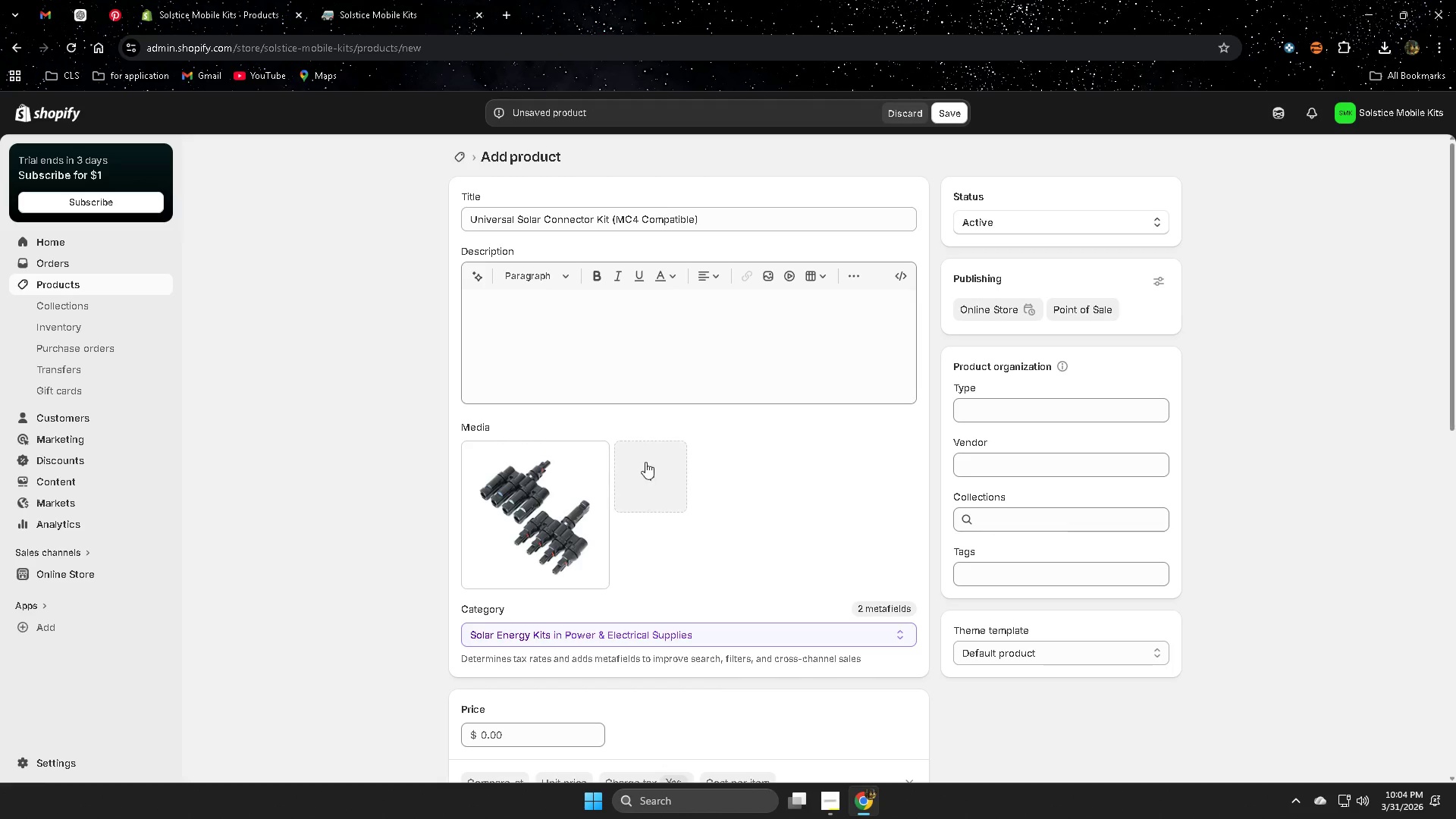 
left_click([636, 341])
 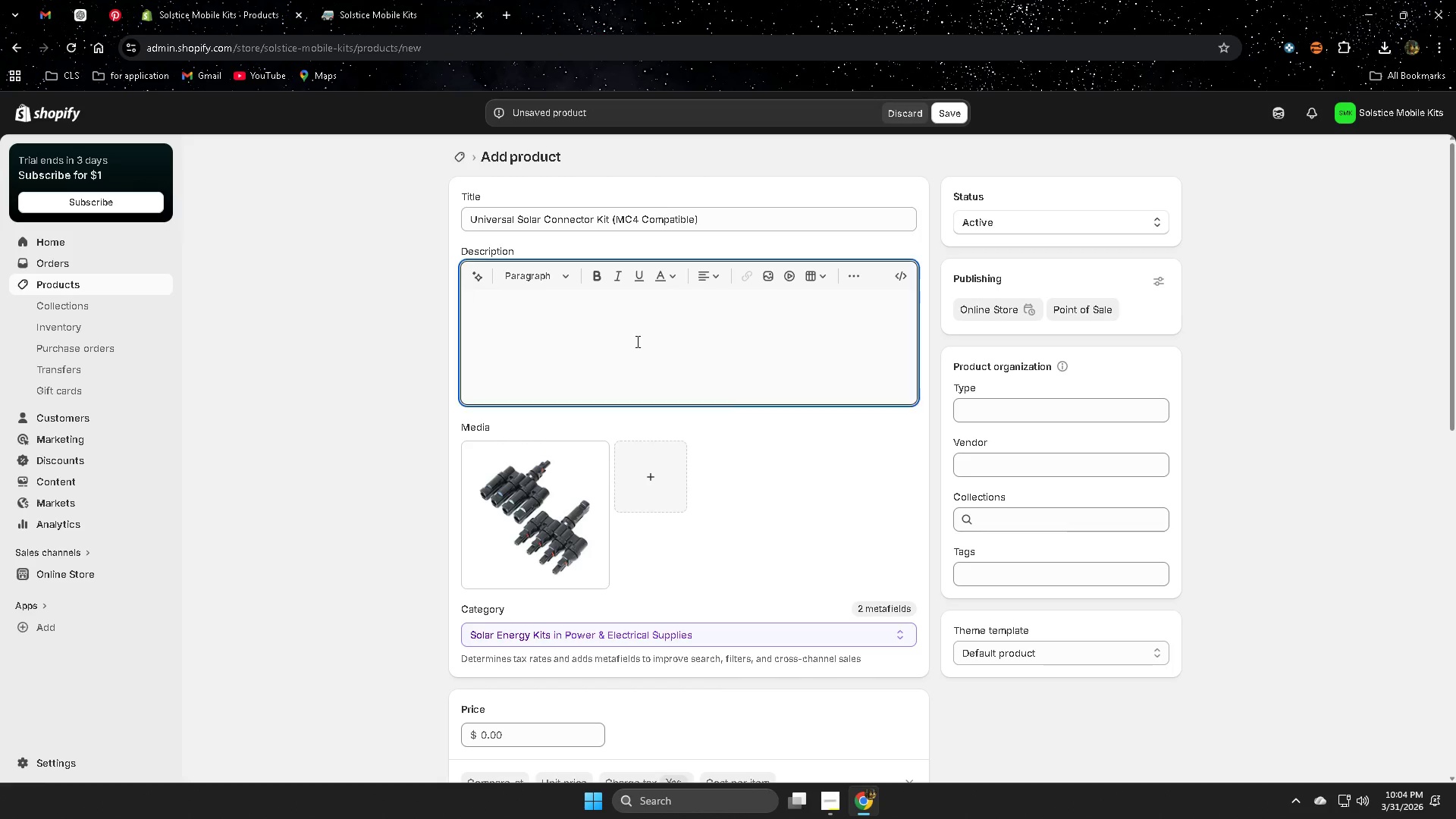 
key(Control+ControlLeft)
 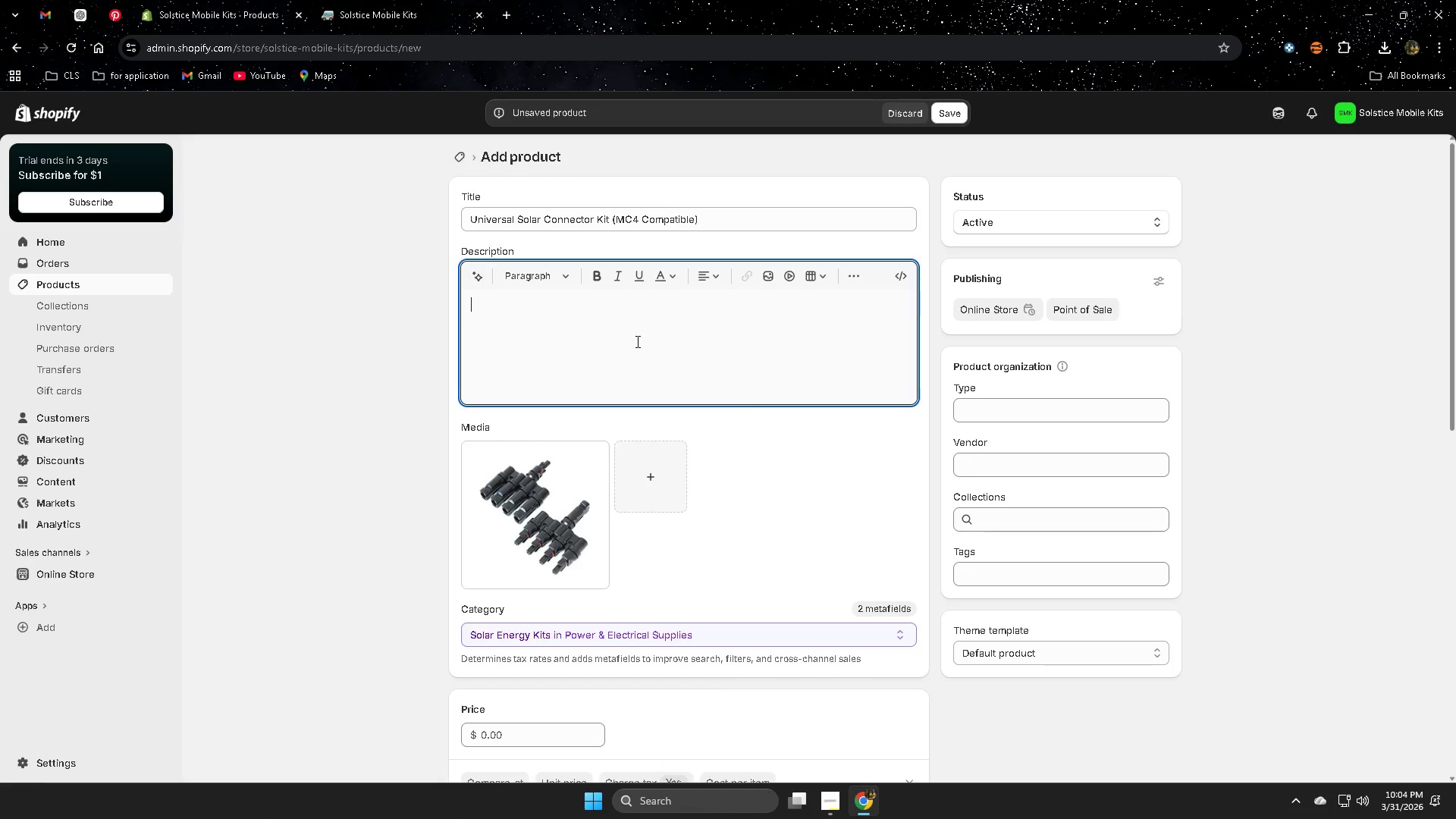 
key(Control+V)
 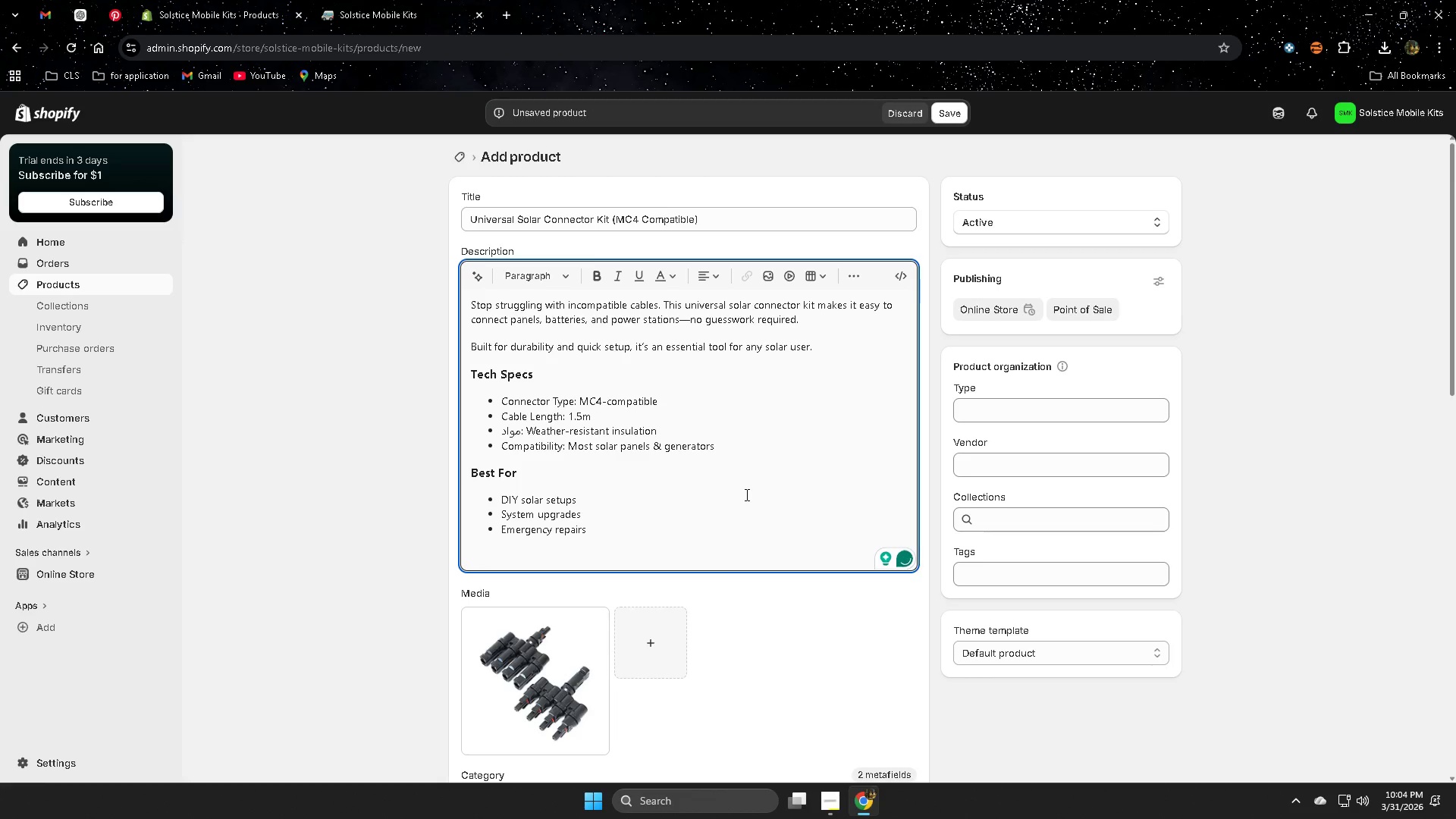 
scroll: coordinate [743, 453], scroll_direction: up, amount: 1.0
 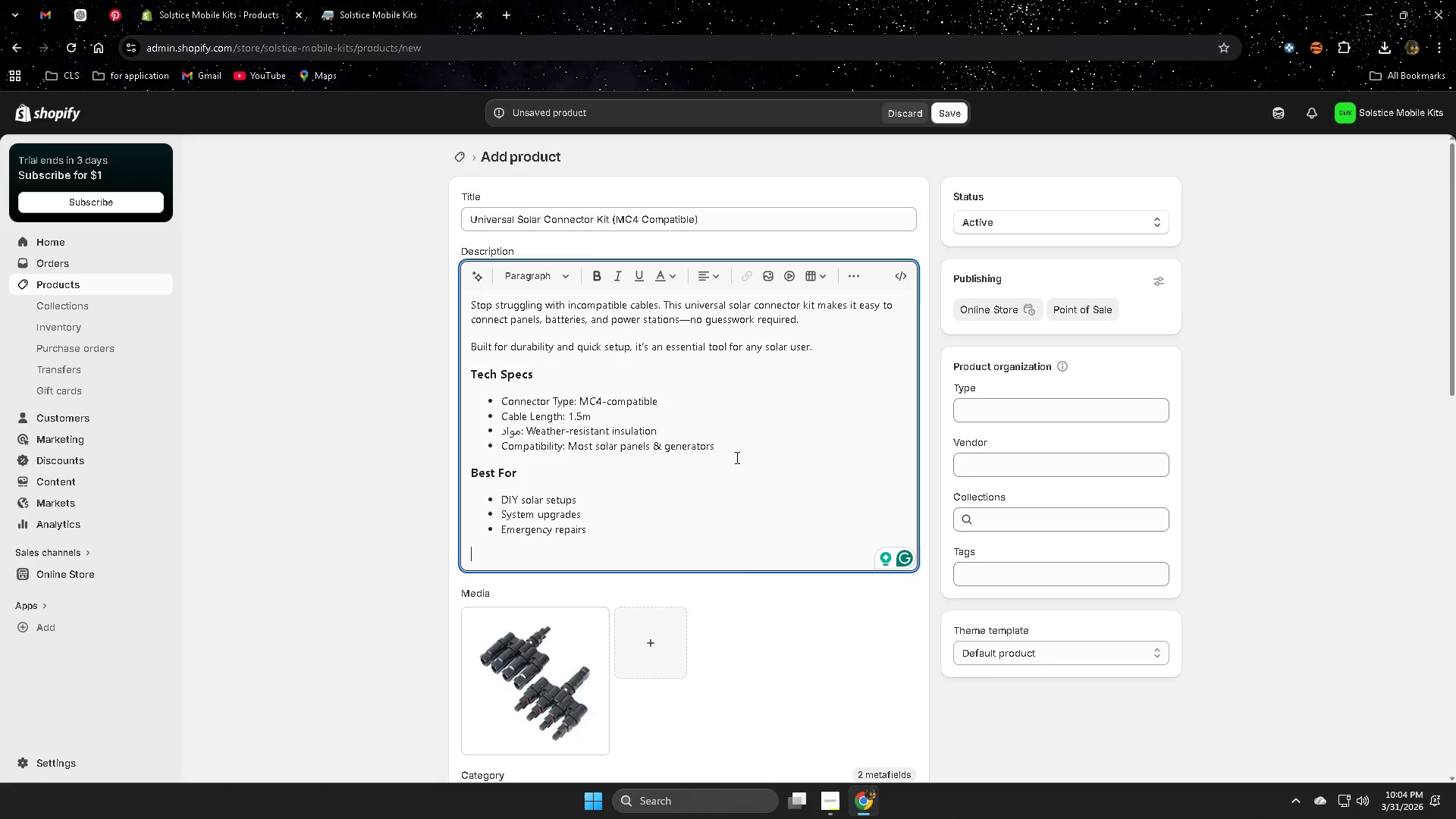 
wait(6.97)
 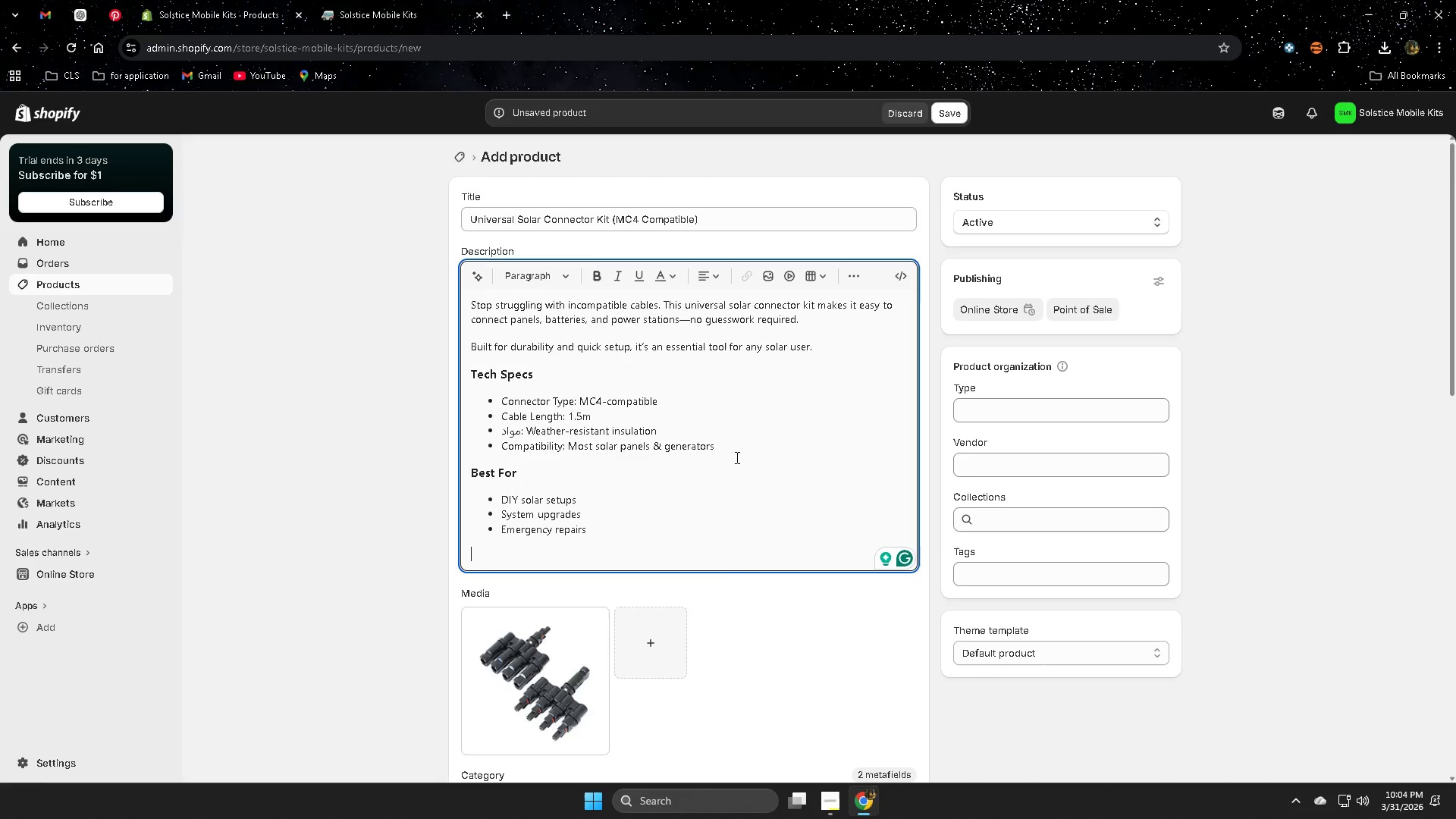 
scroll: coordinate [1099, 631], scroll_direction: down, amount: 8.0
 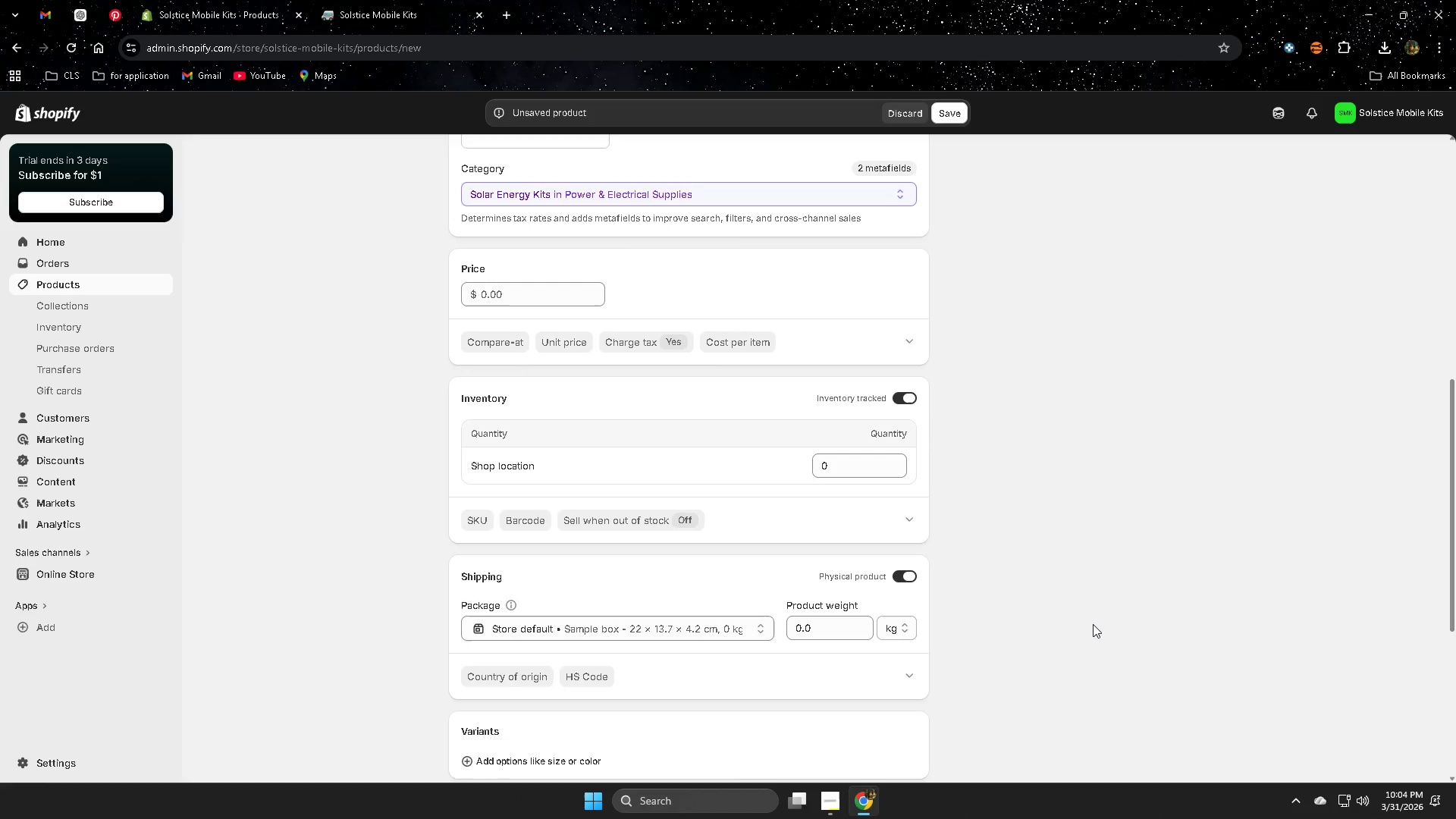 
left_click([548, 454])
 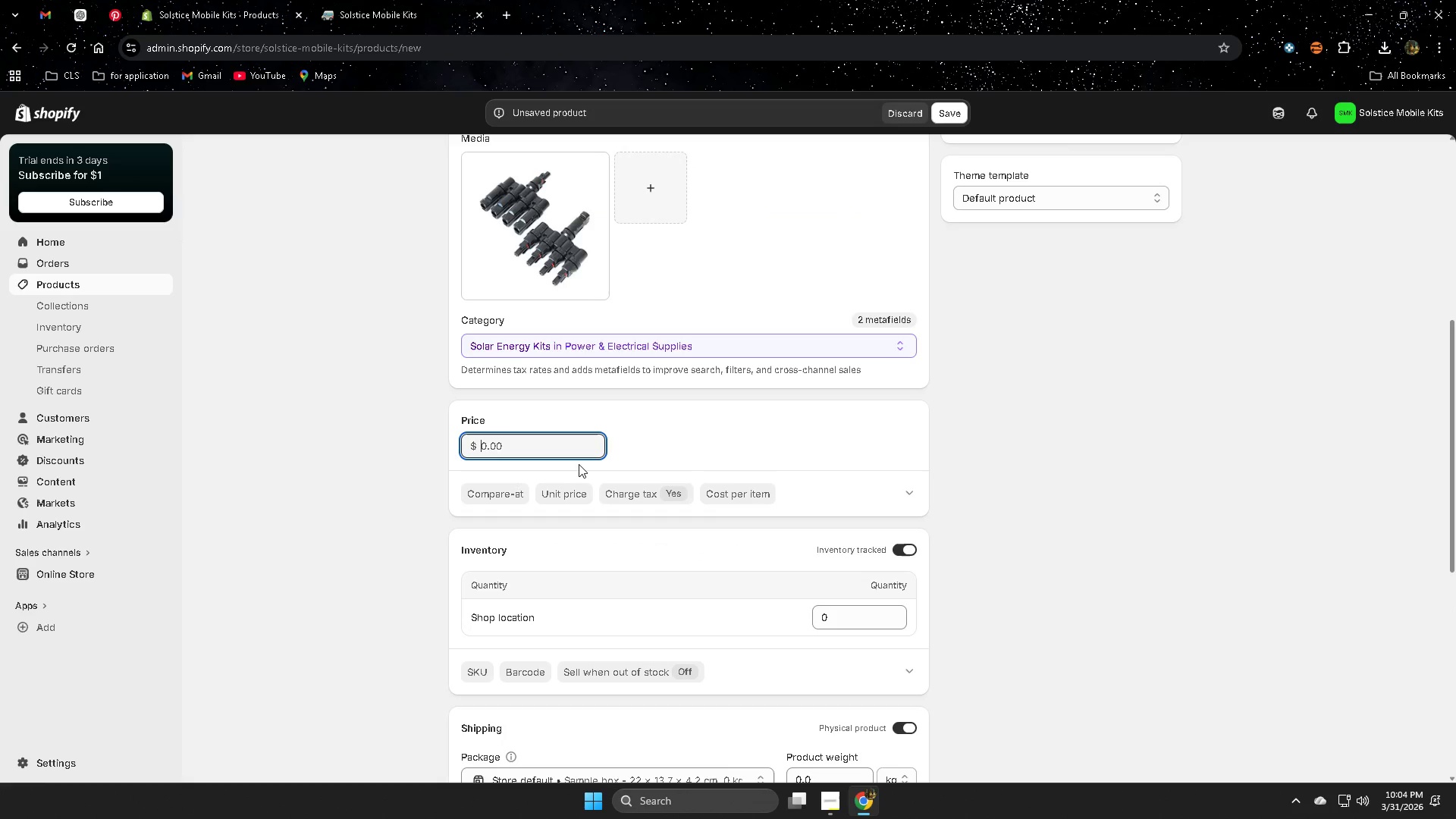 
scroll: coordinate [1093, 624], scroll_direction: up, amount: 2.0
 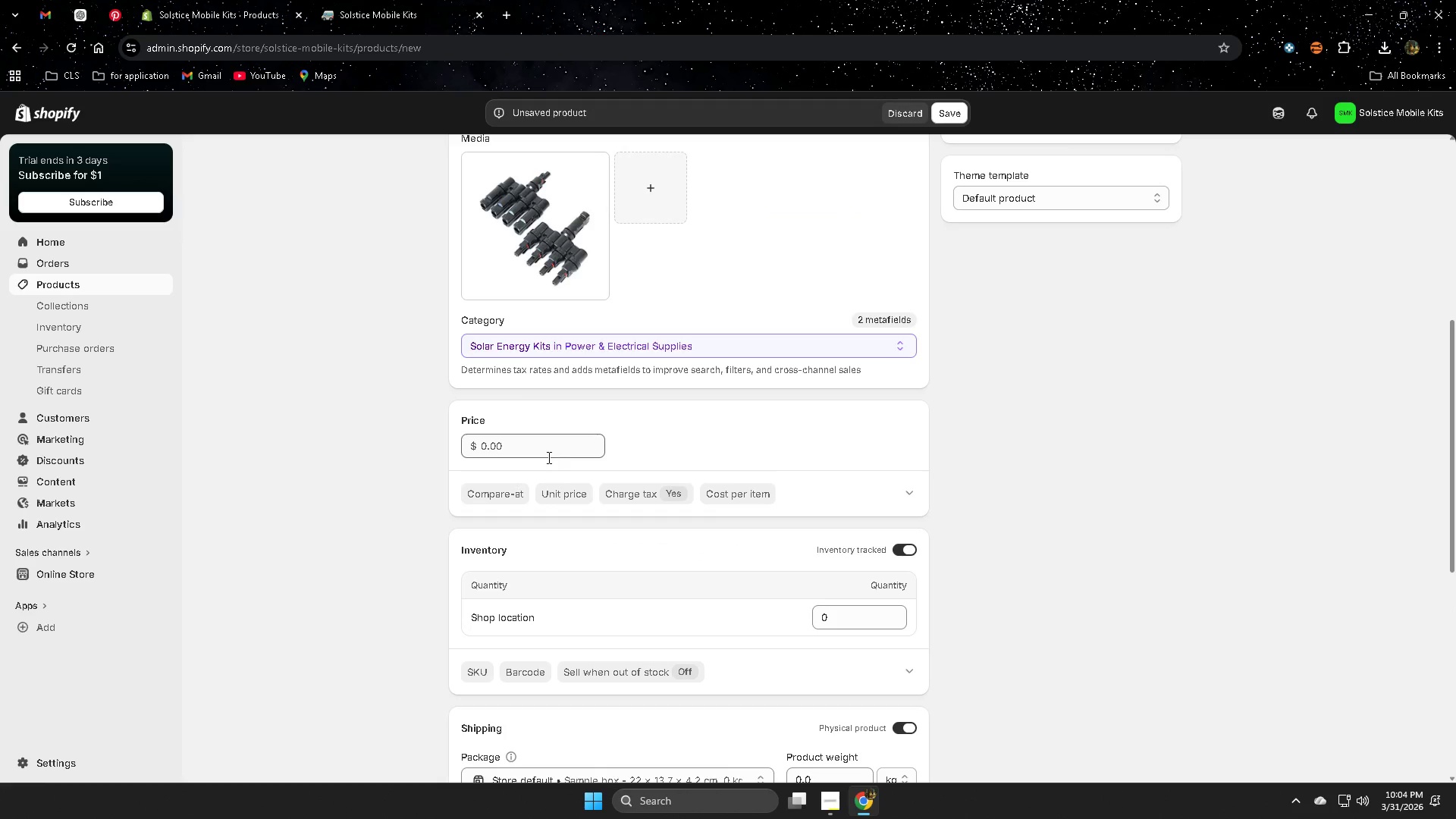 
key(Numpad2)
 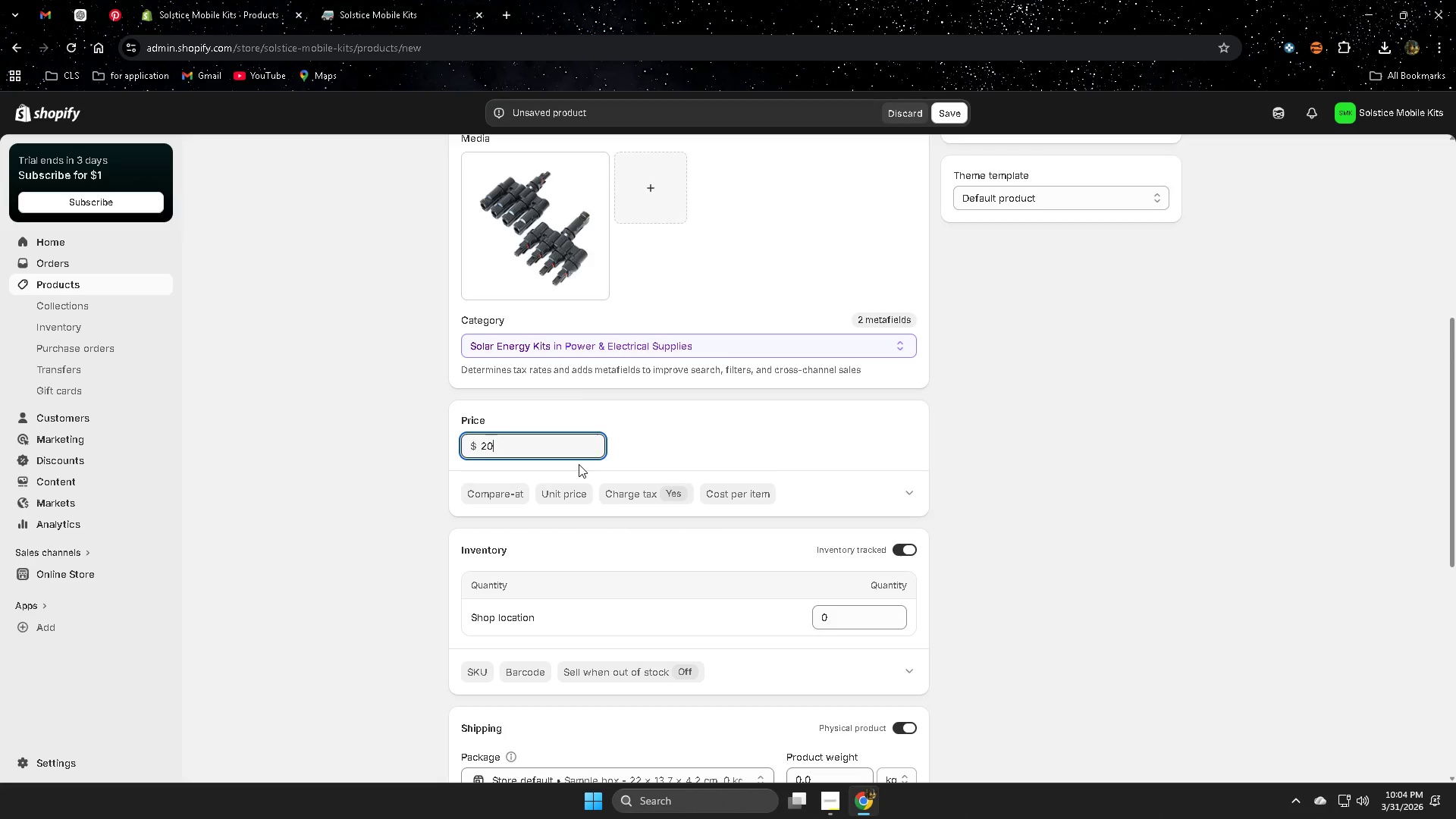 
key(Numpad0)
 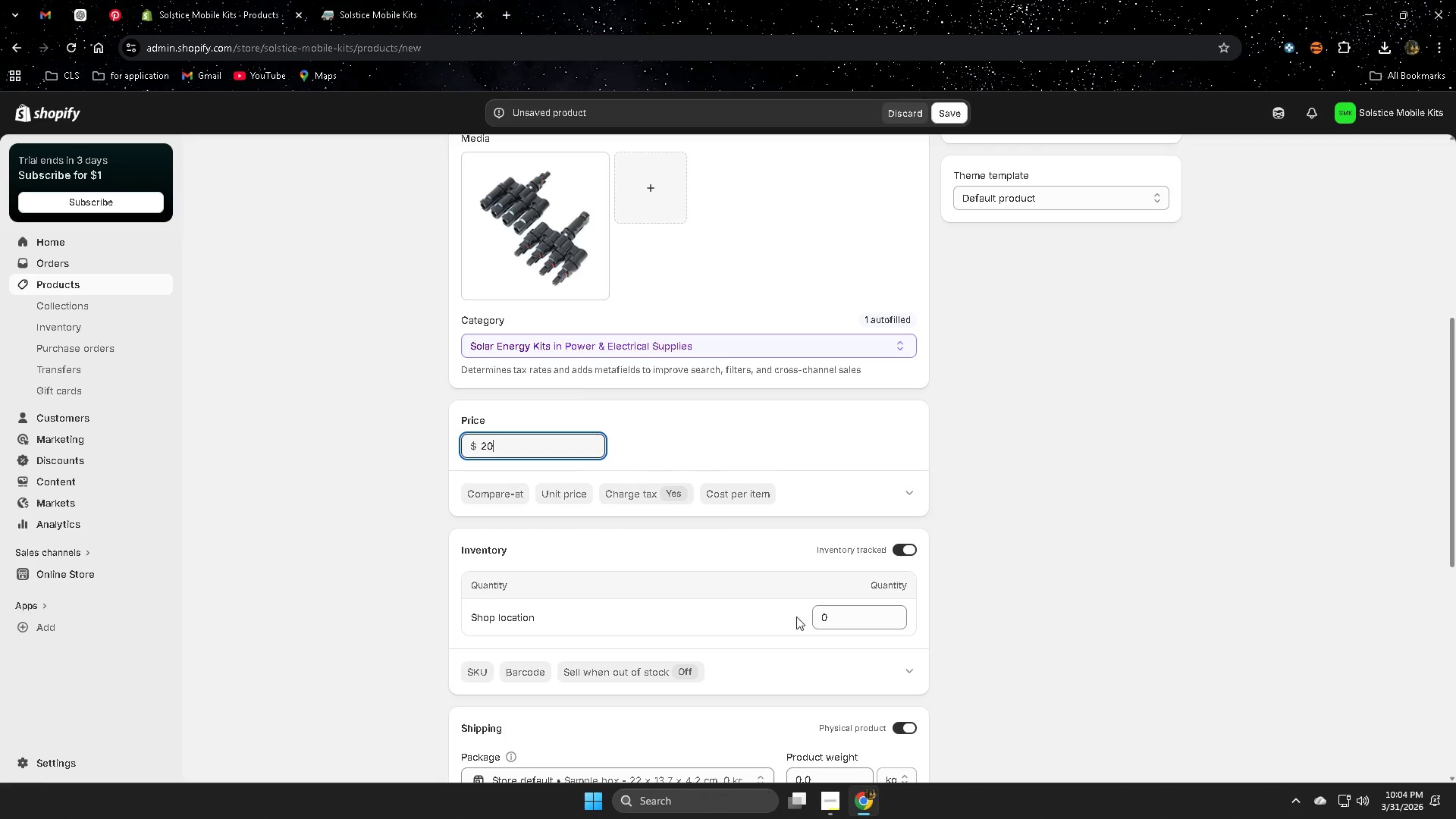 
type(12)
 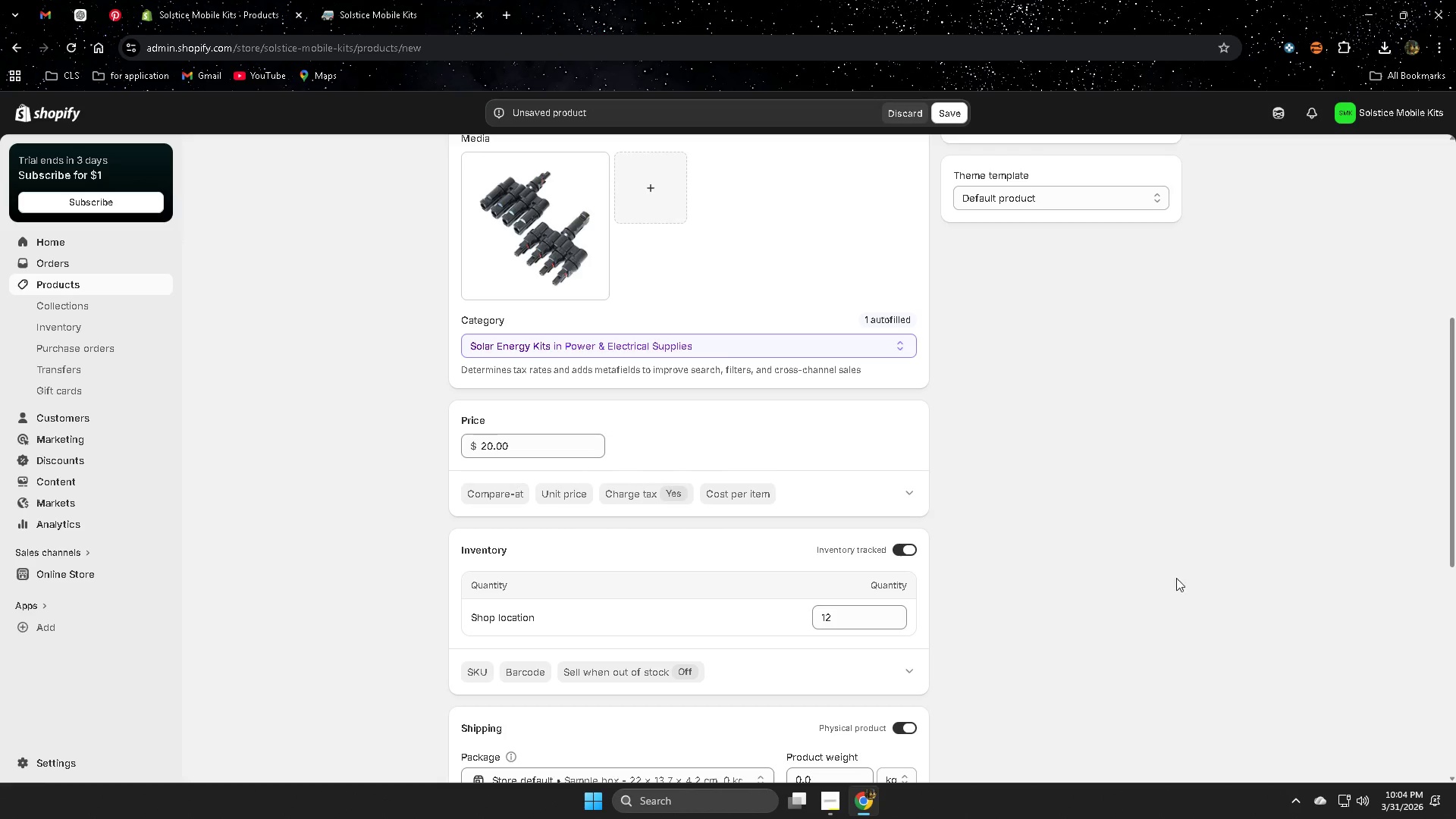 
scroll: coordinate [1116, 463], scroll_direction: down, amount: 9.0
 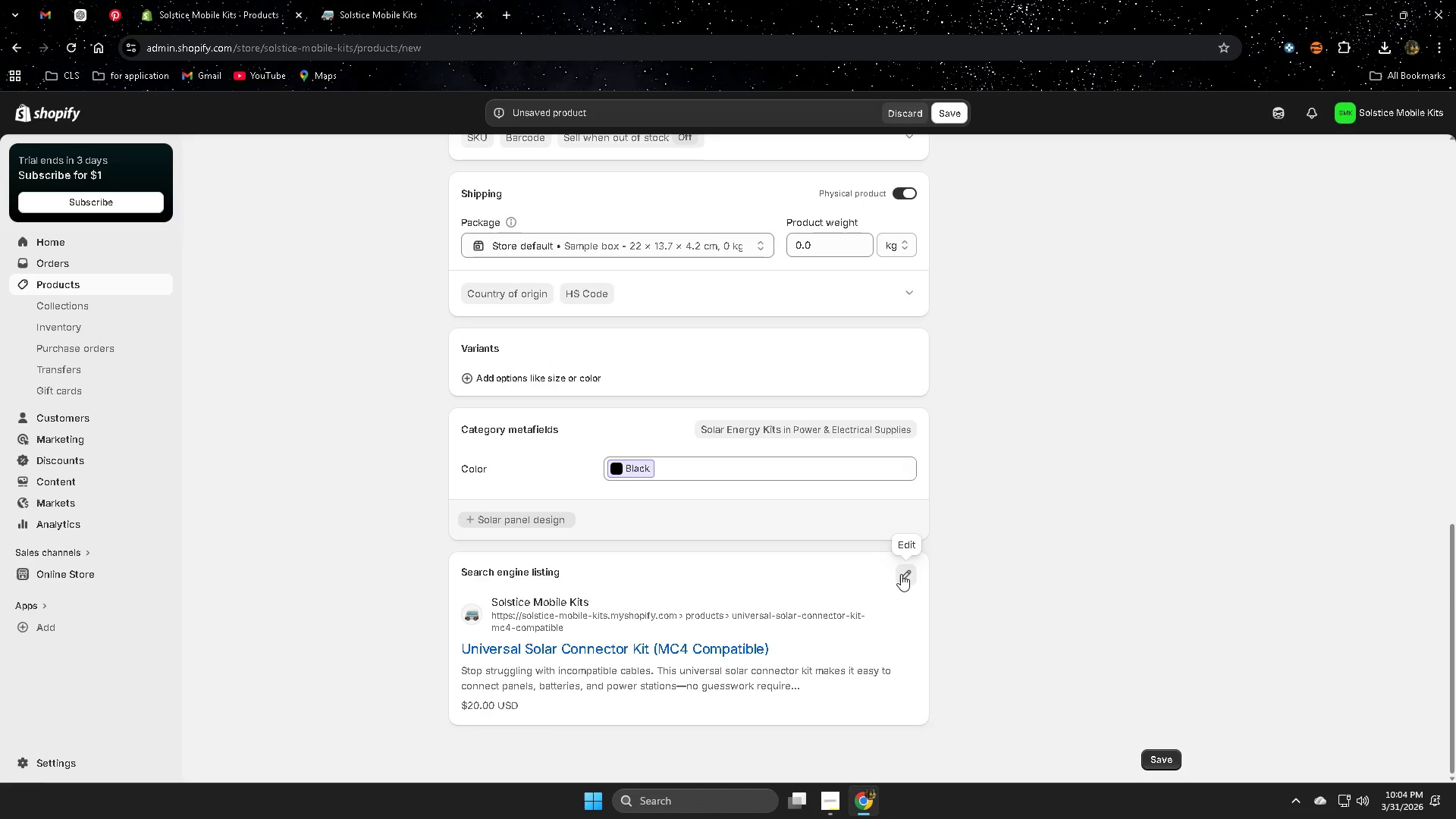 
left_click([84, 18])
 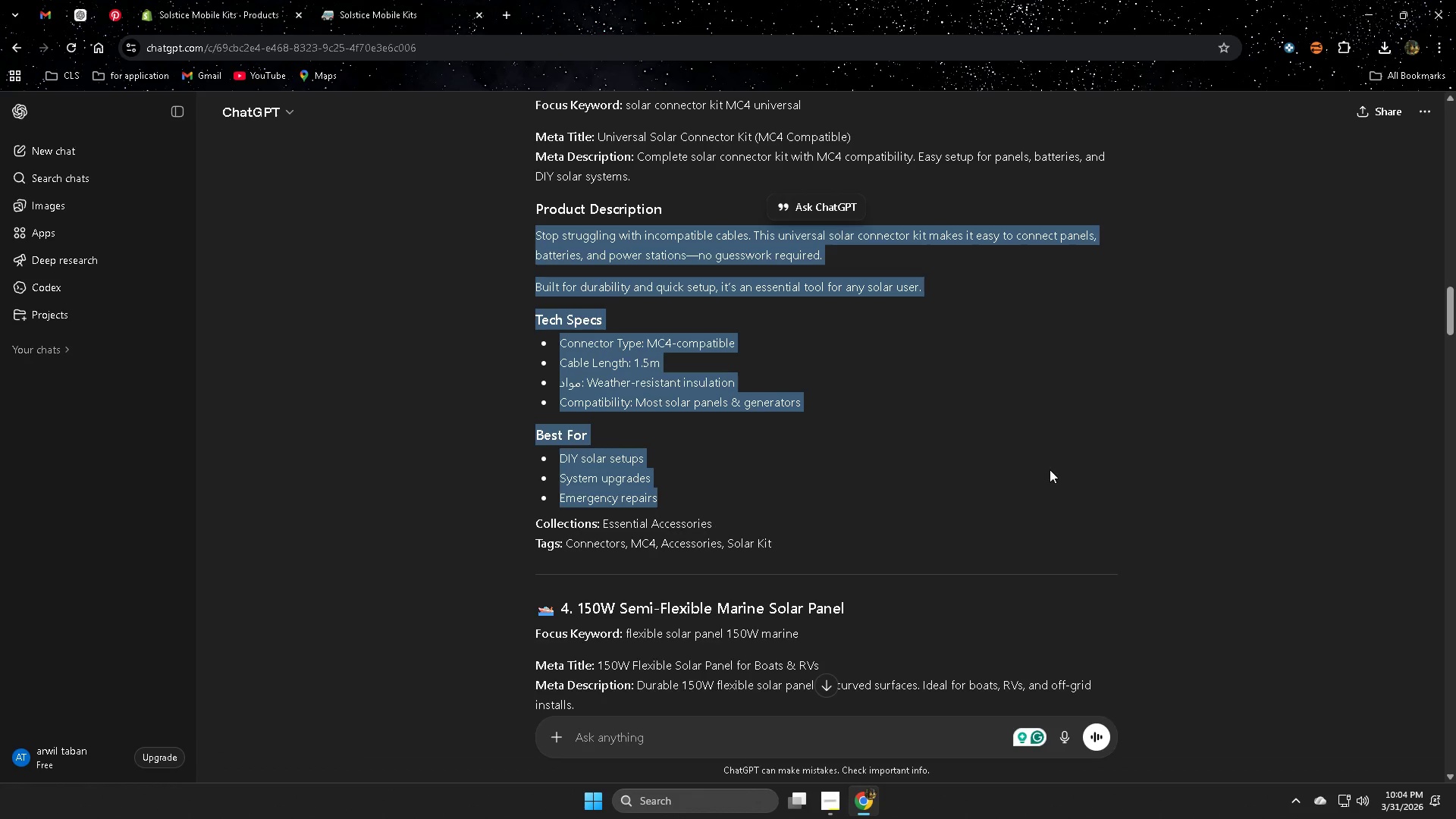 
scroll: coordinate [1095, 570], scroll_direction: down, amount: 3.0
 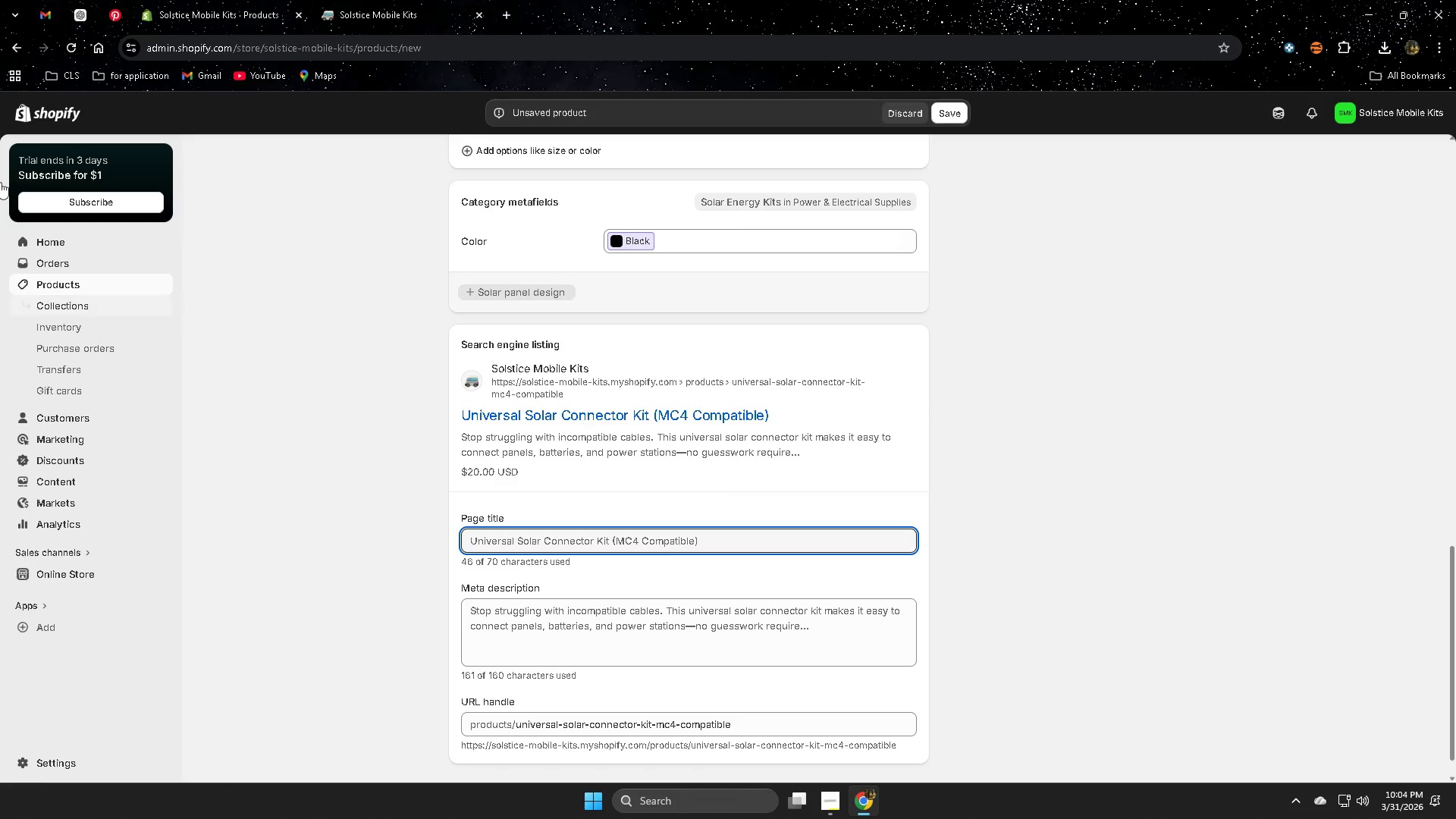 
left_click([650, 230])
 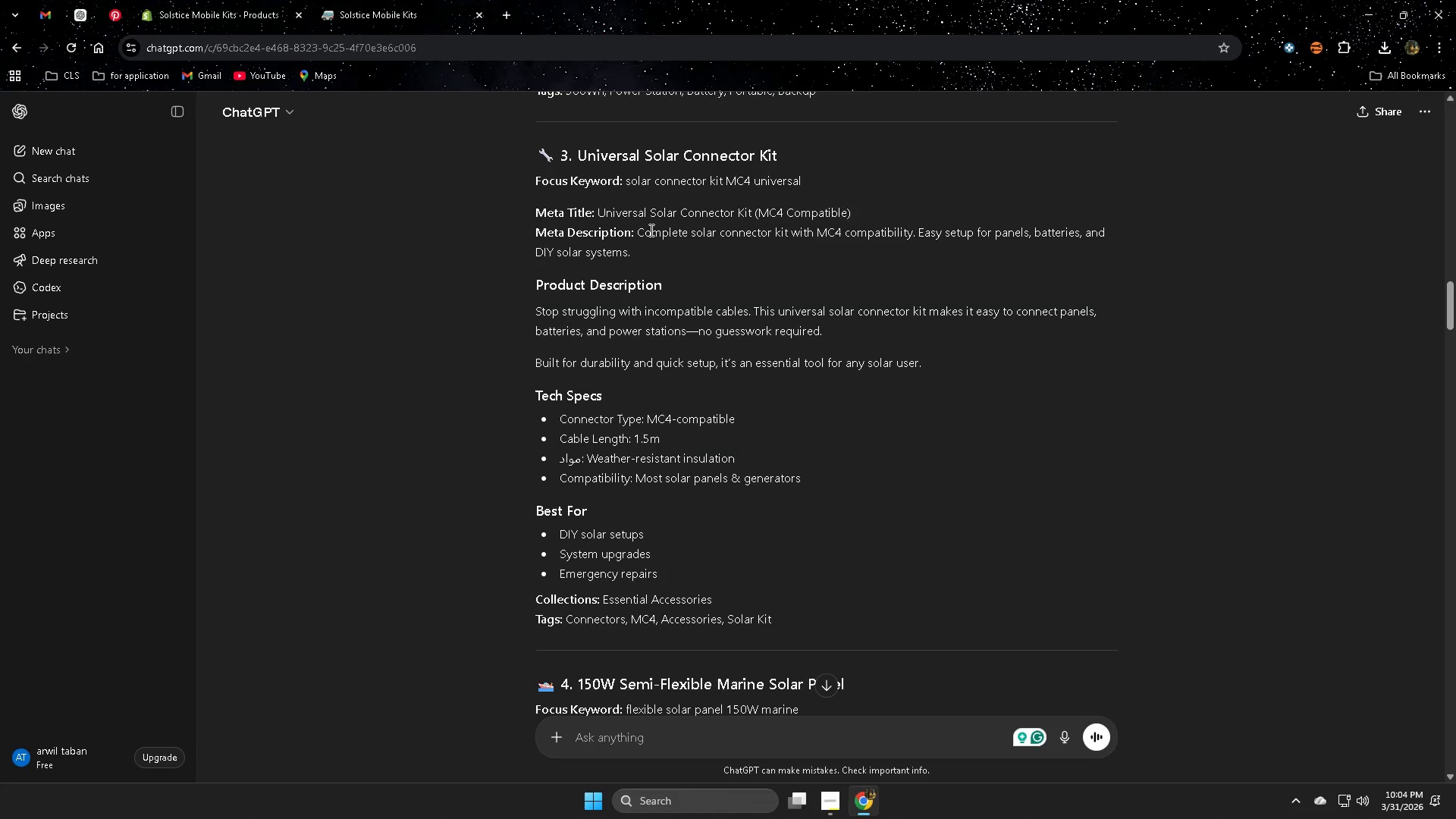 
left_click_drag(start_coordinate=[650, 230], to_coordinate=[667, 243])
 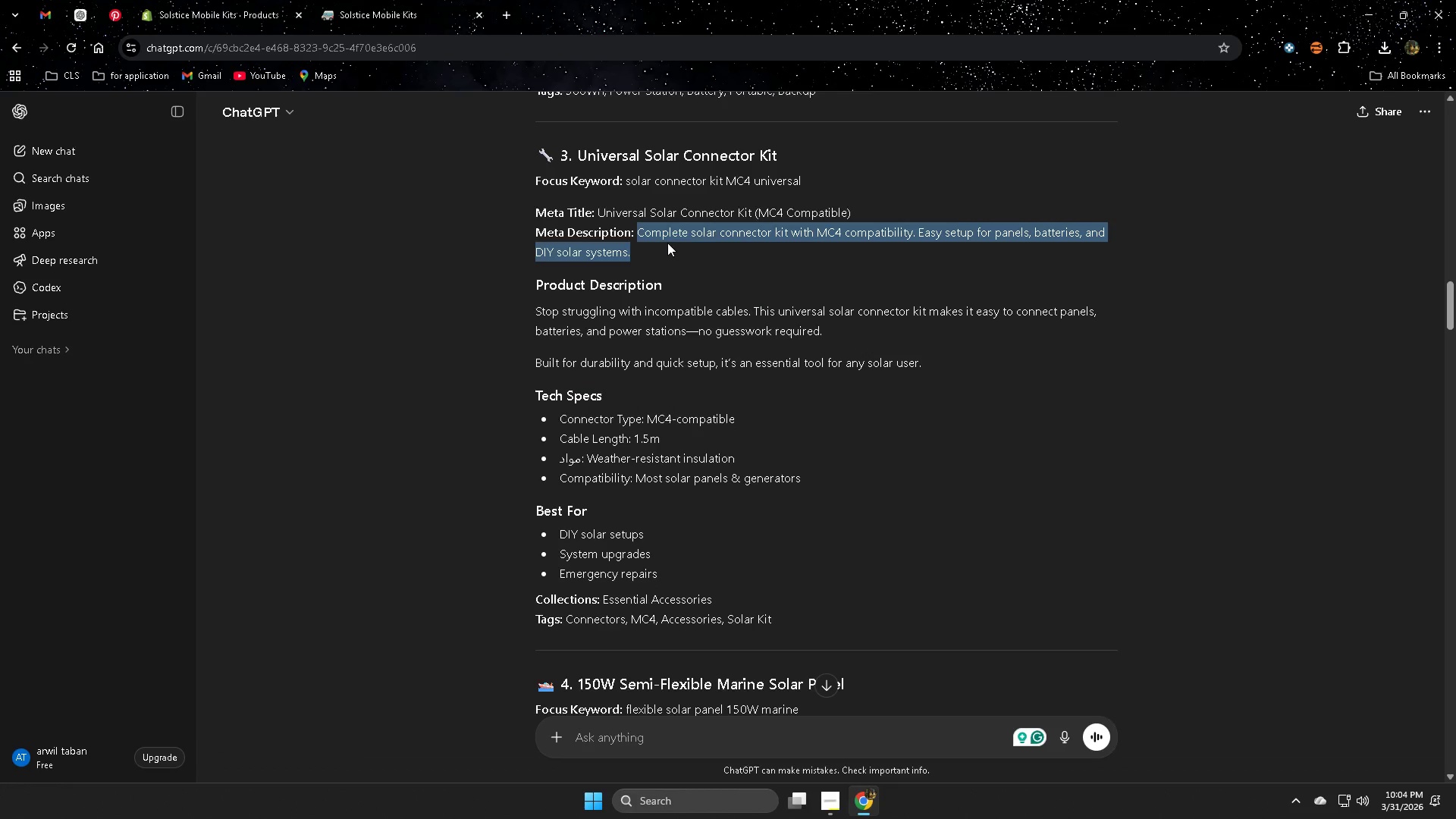 
key(Control+C)
 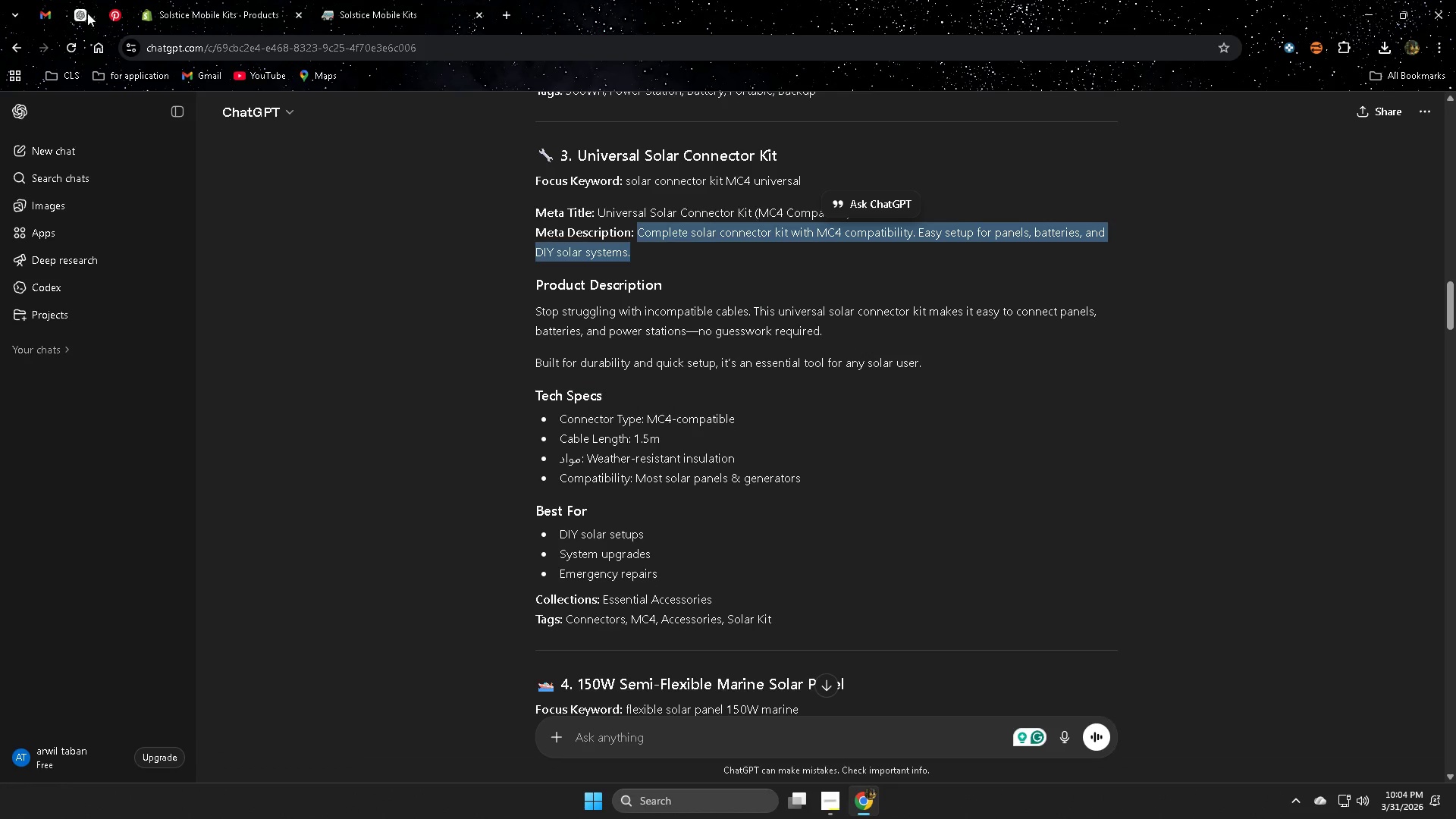 
scroll: coordinate [1113, 494], scroll_direction: up, amount: 1.0
 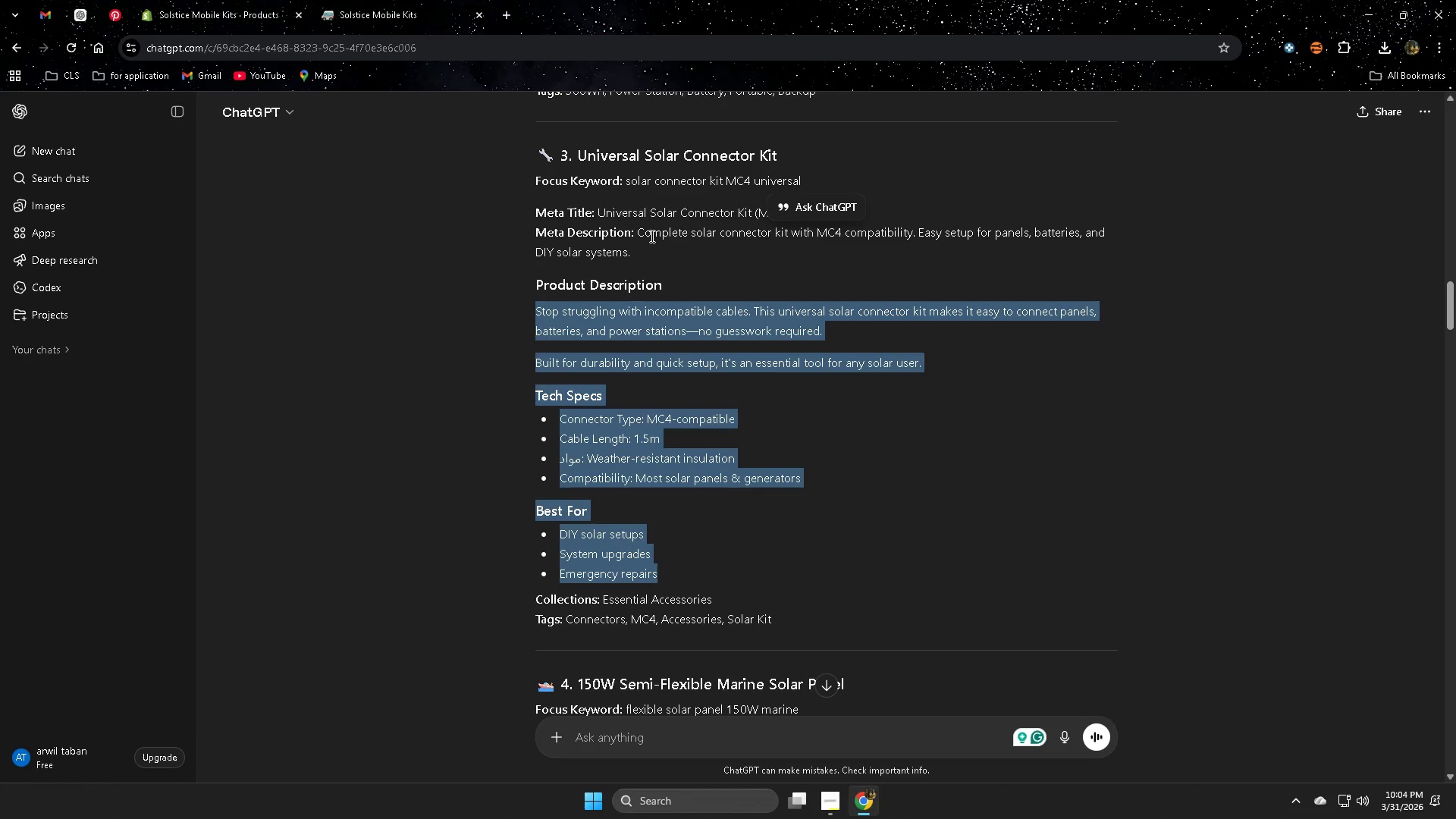 
double_click([170, 5])
 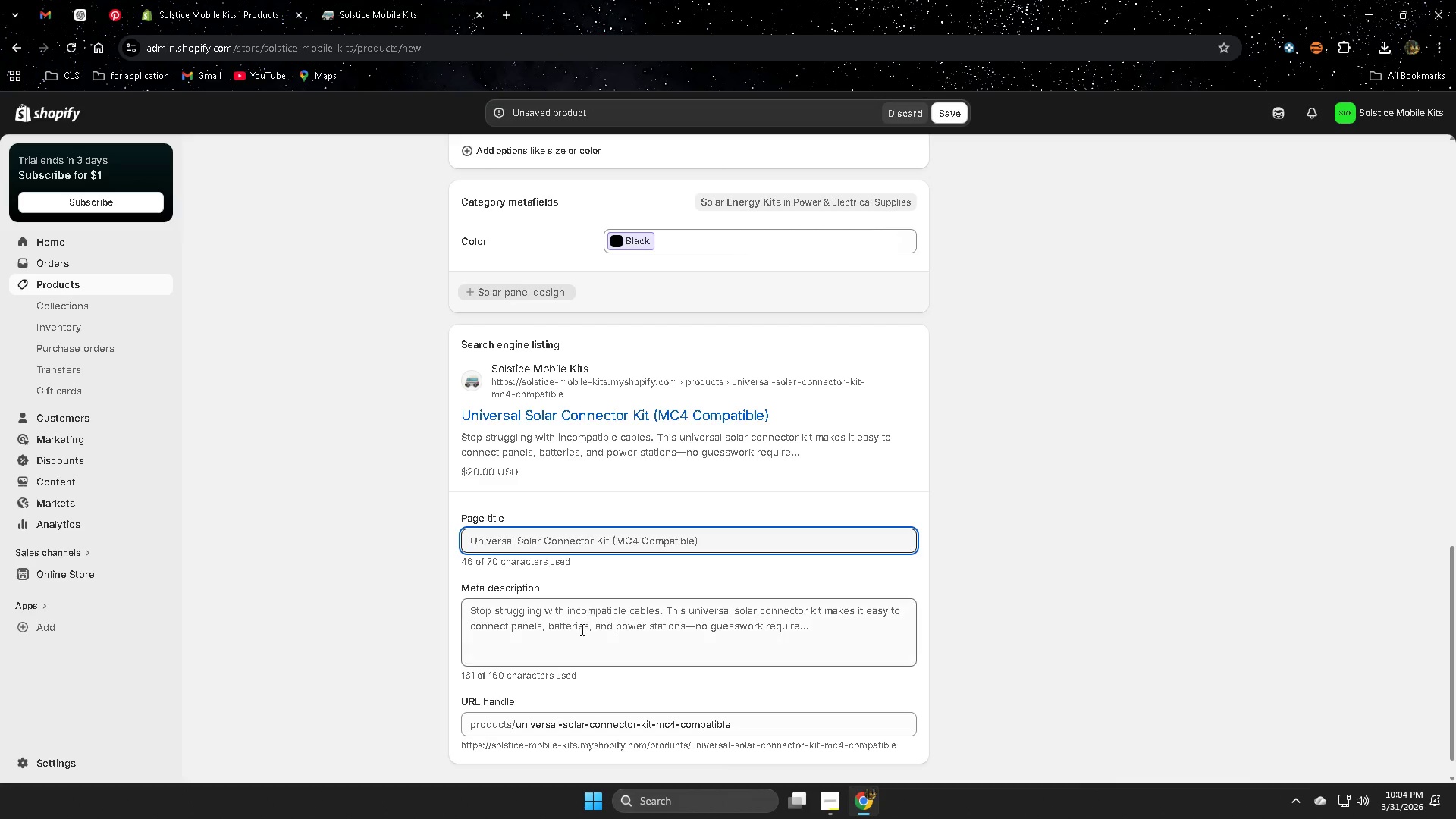 
left_click([572, 624])
 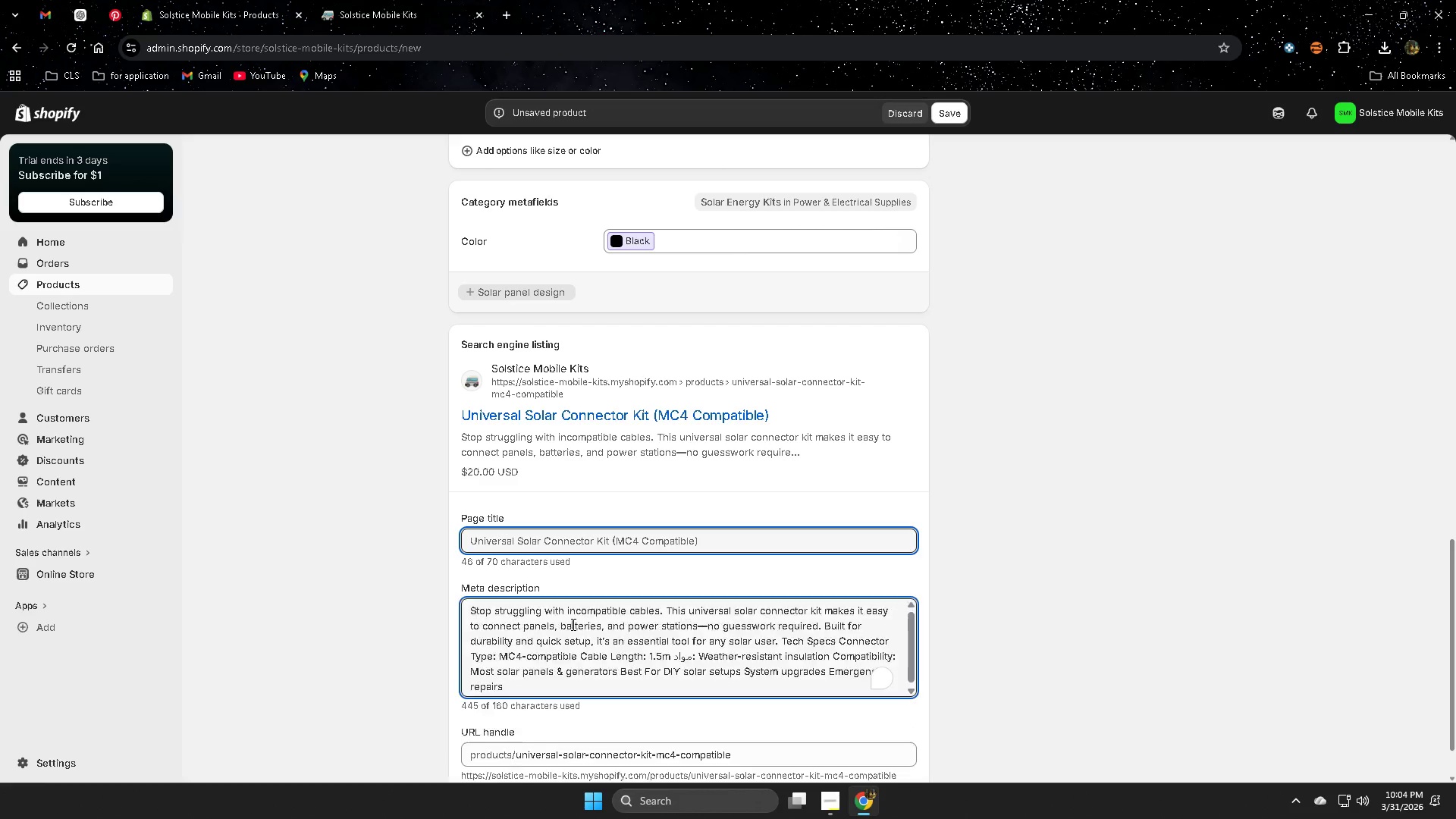 
hold_key(key=ControlLeft, duration=0.42)
 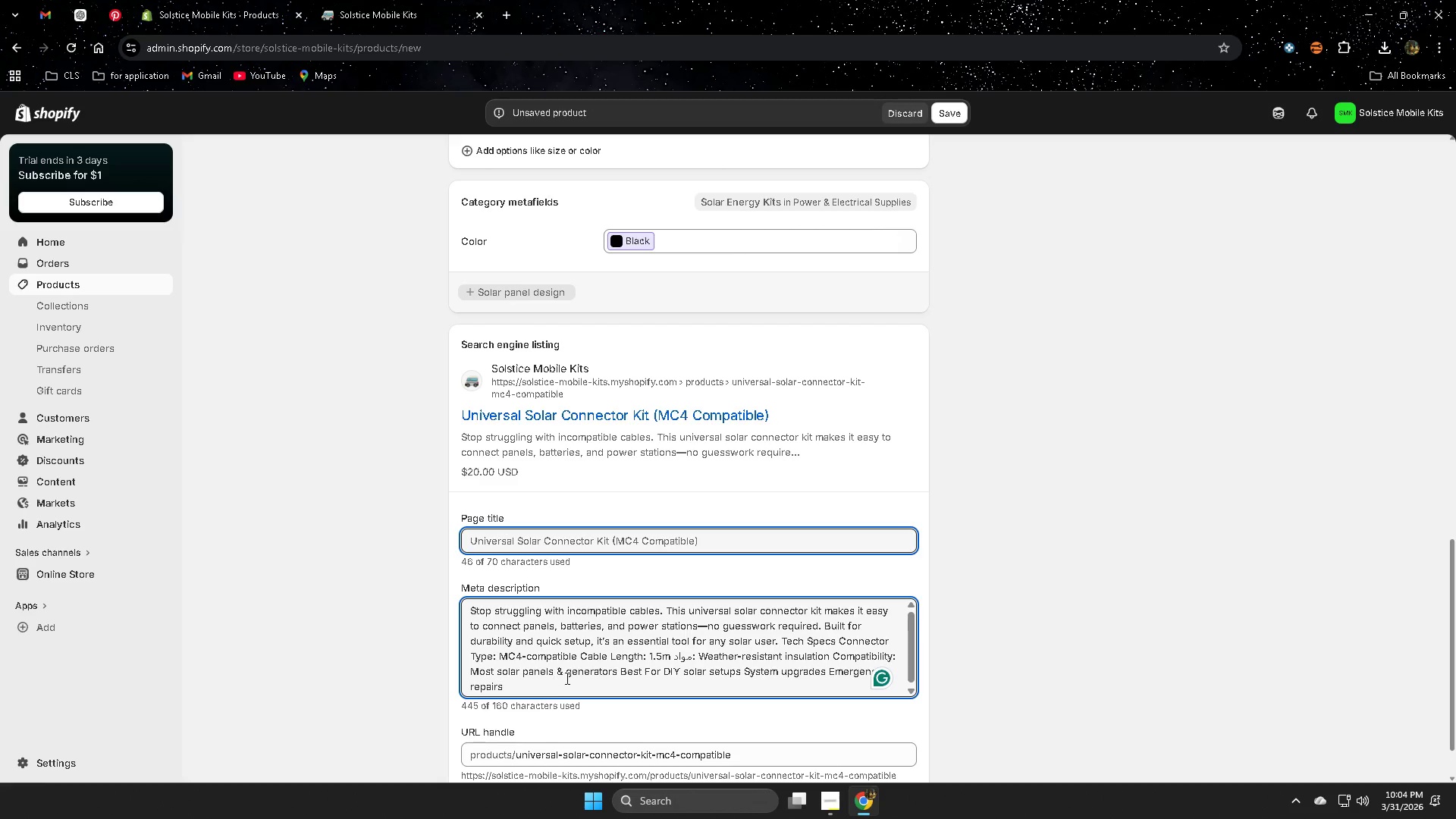 
key(Control+Z)
 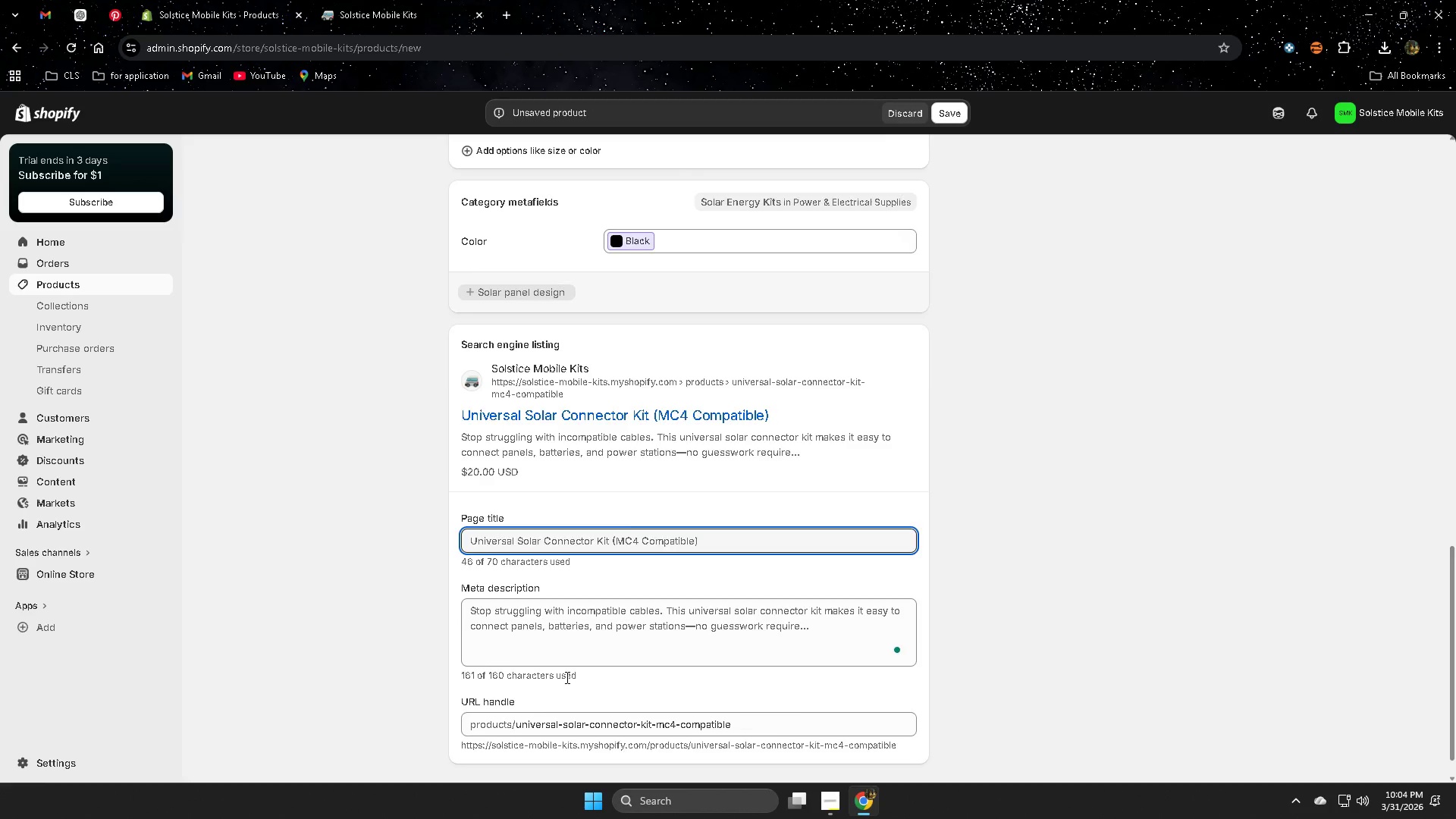 
key(Backspace)
 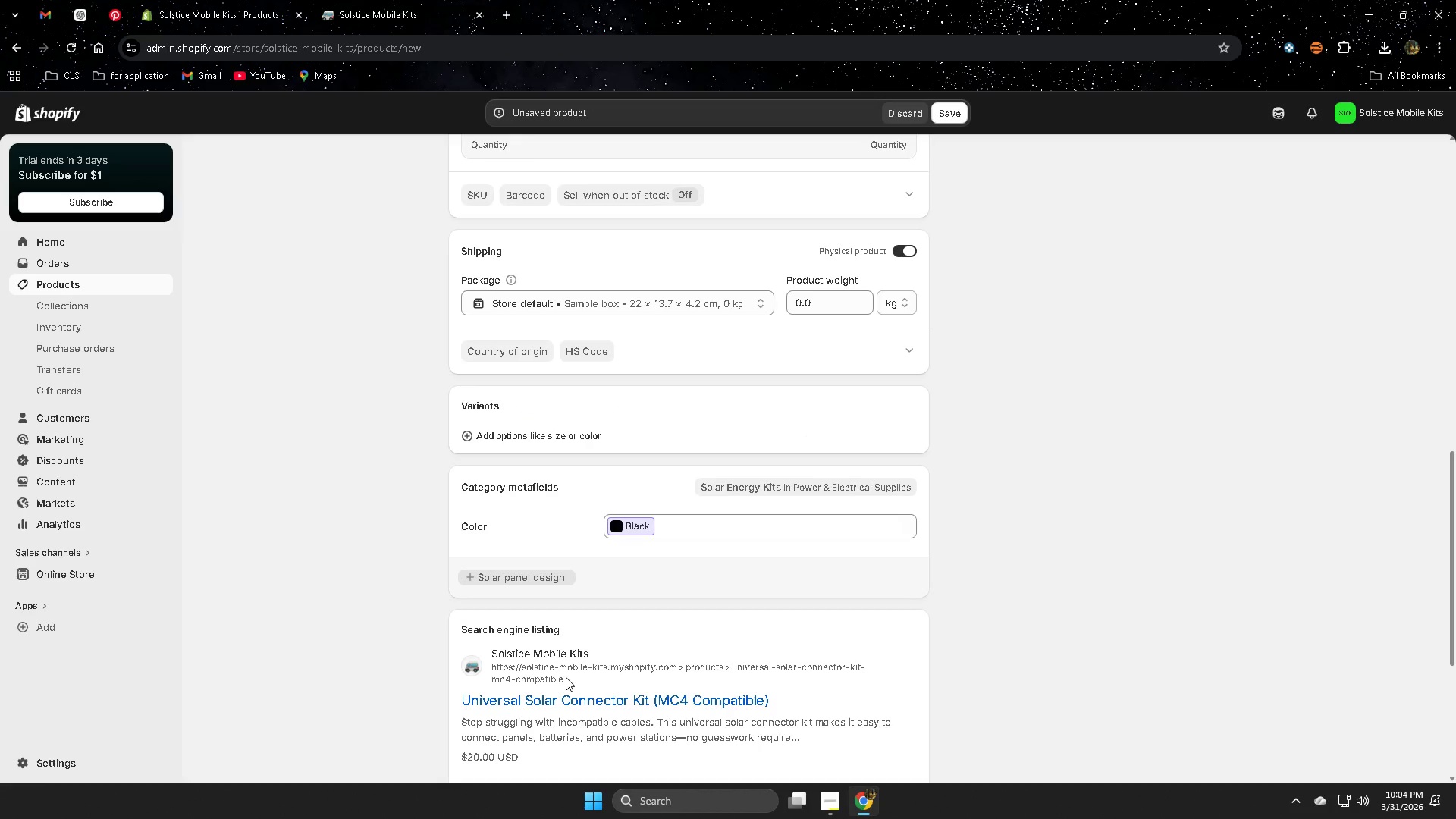 
hold_key(key=ControlLeft, duration=0.42)
 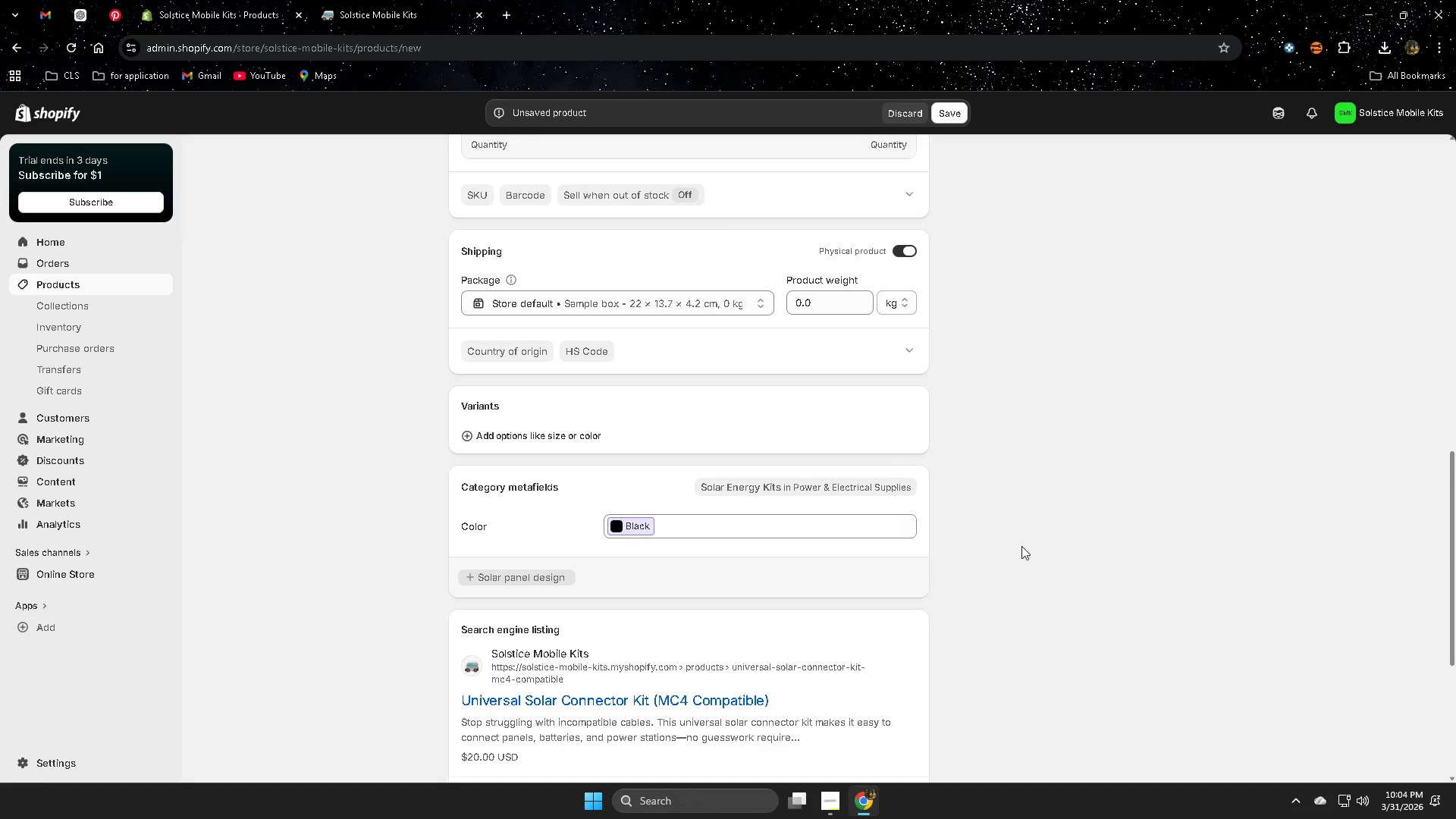 
left_click([620, 678])
 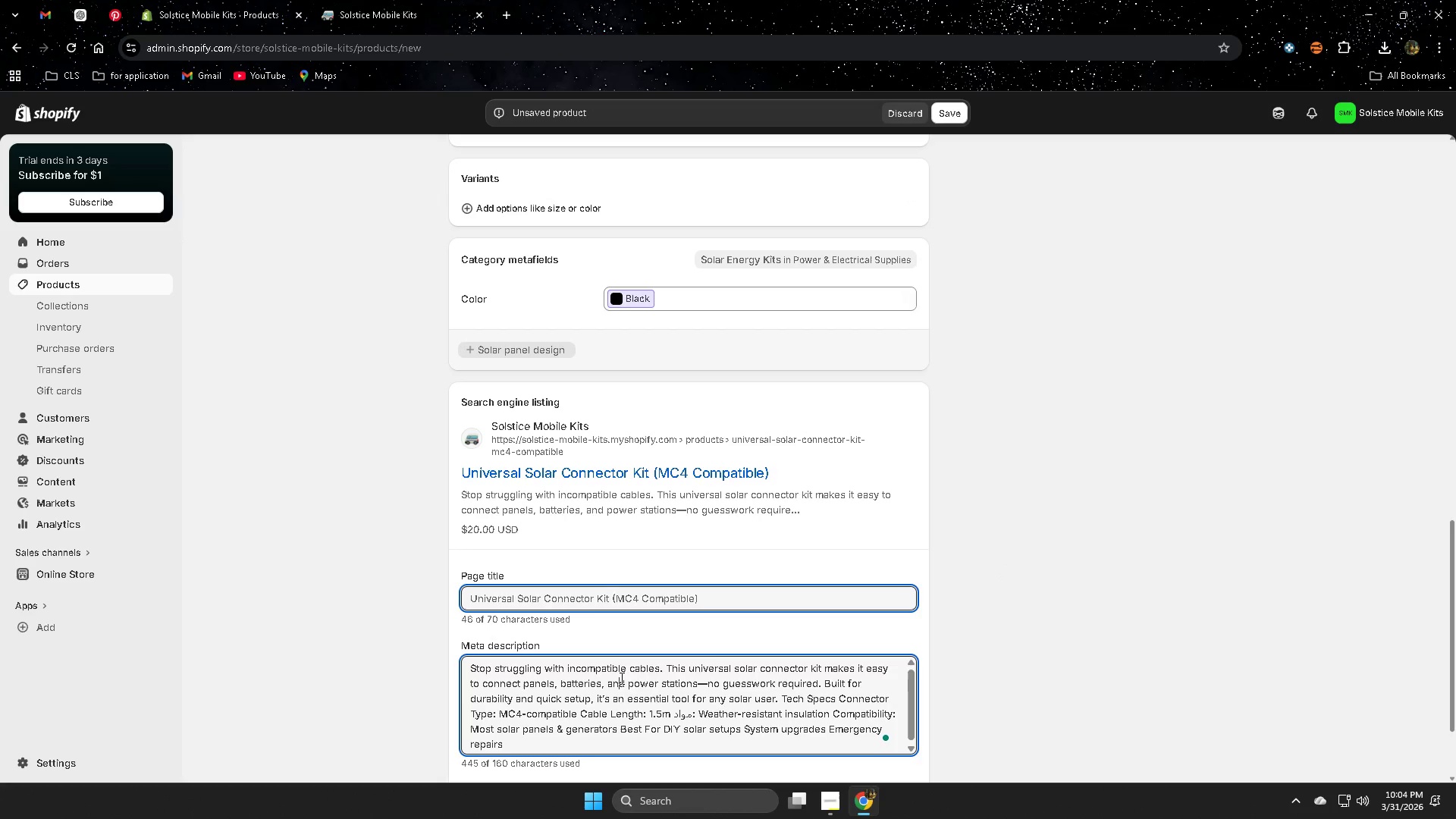 
key(Control+ControlLeft)
 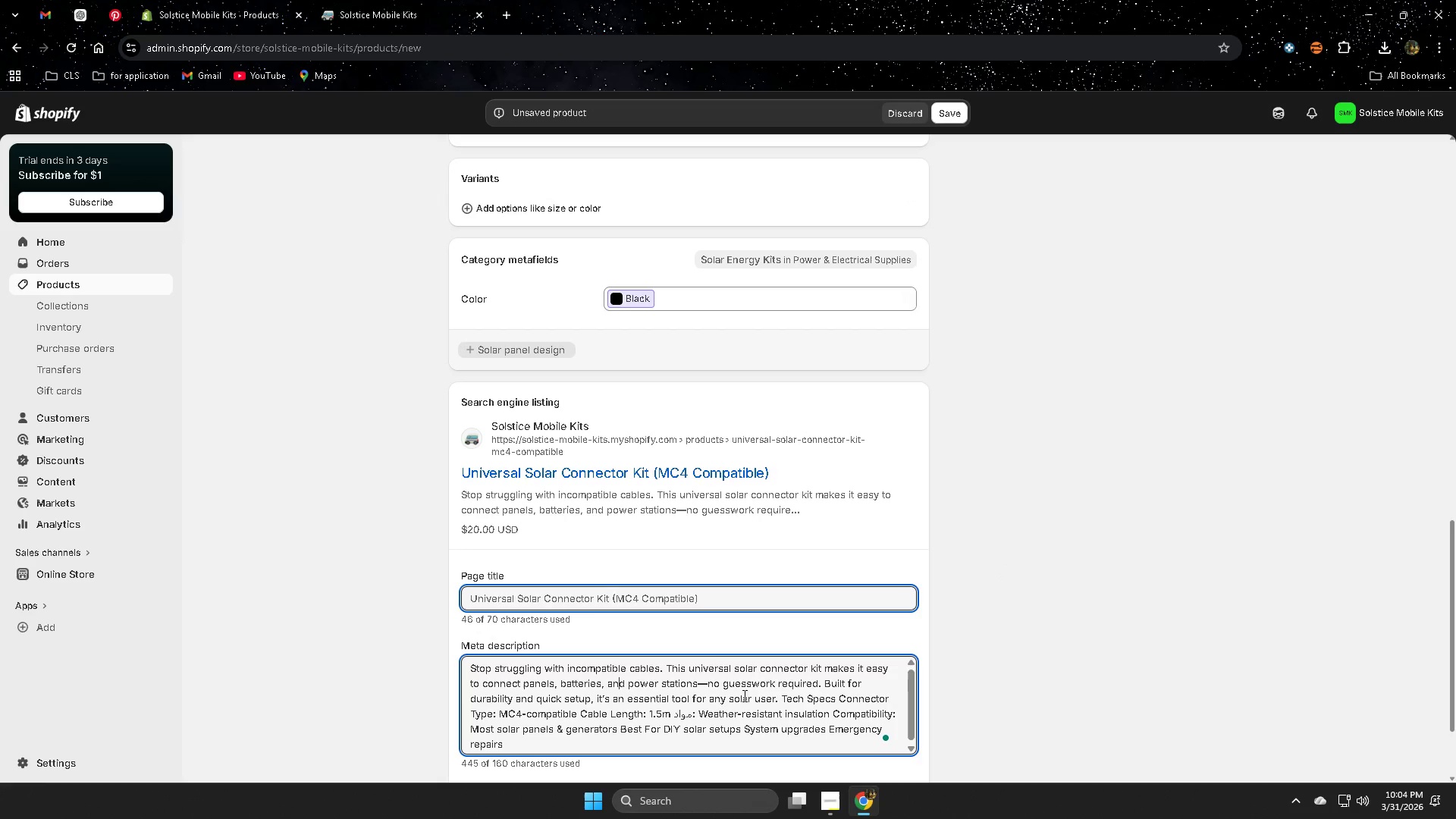 
double_click([591, 645])
 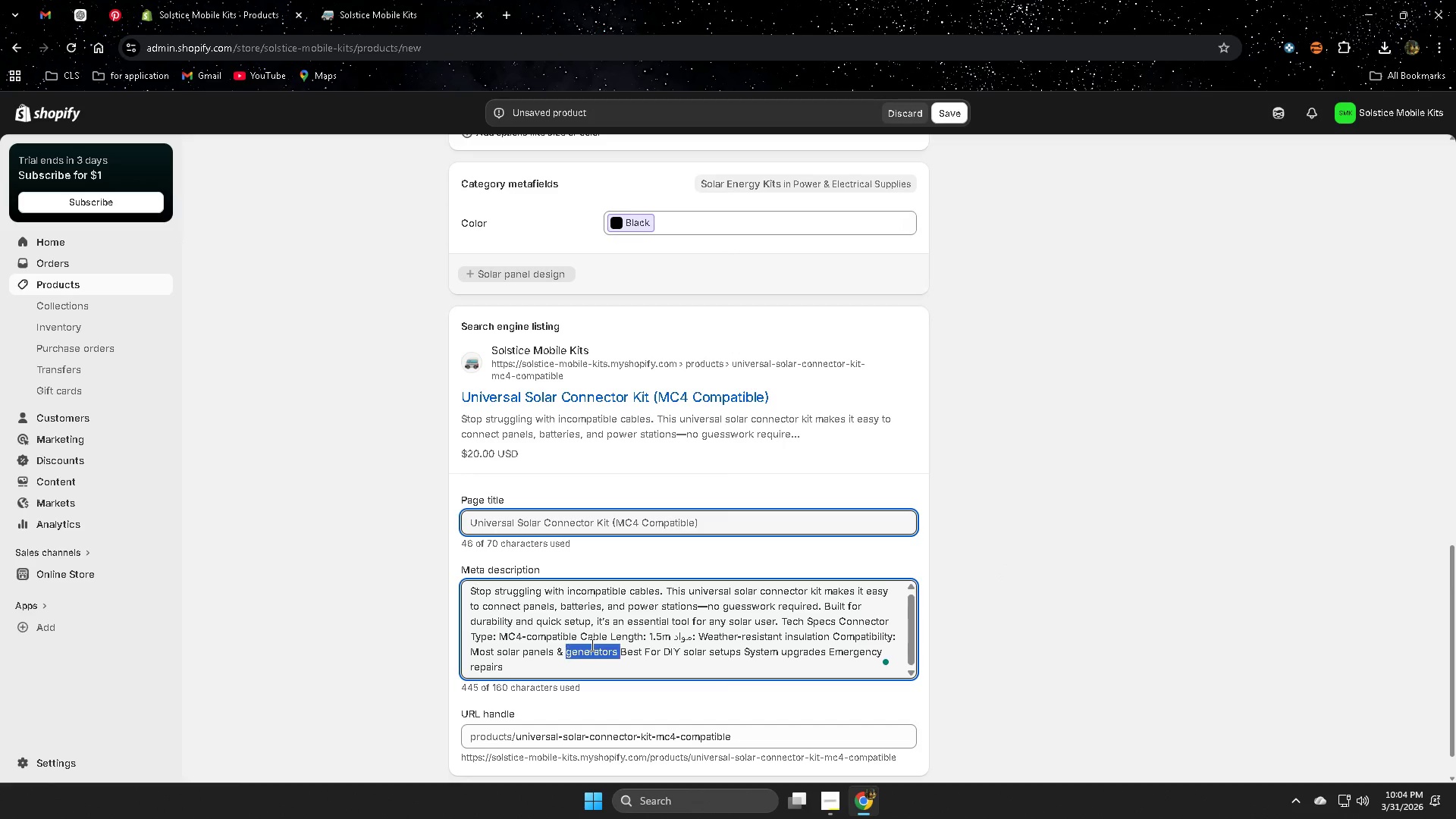 
triple_click([591, 645])
 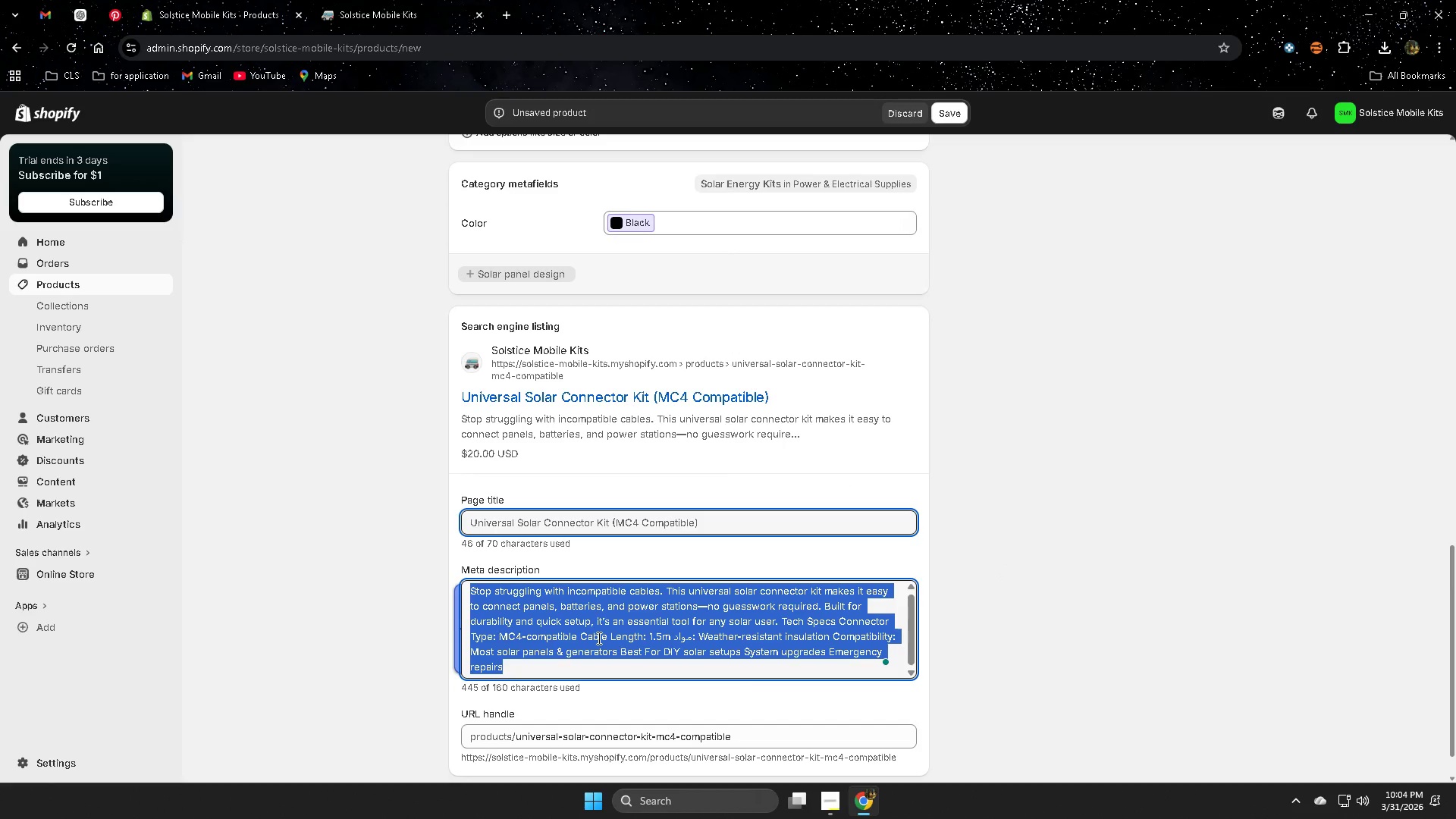 
scroll: coordinate [965, 592], scroll_direction: down, amount: 3.0
 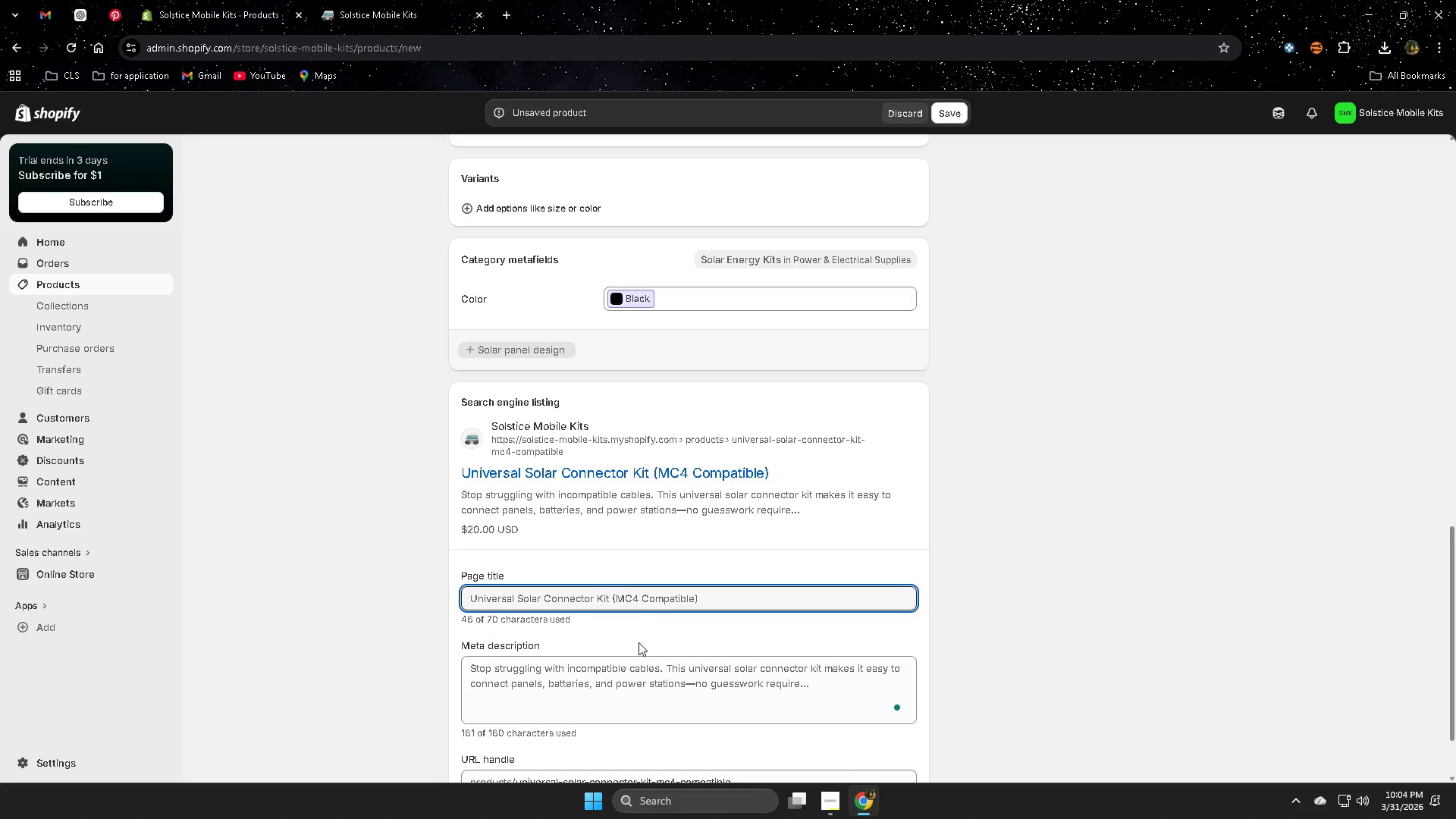 
key(Delete)
 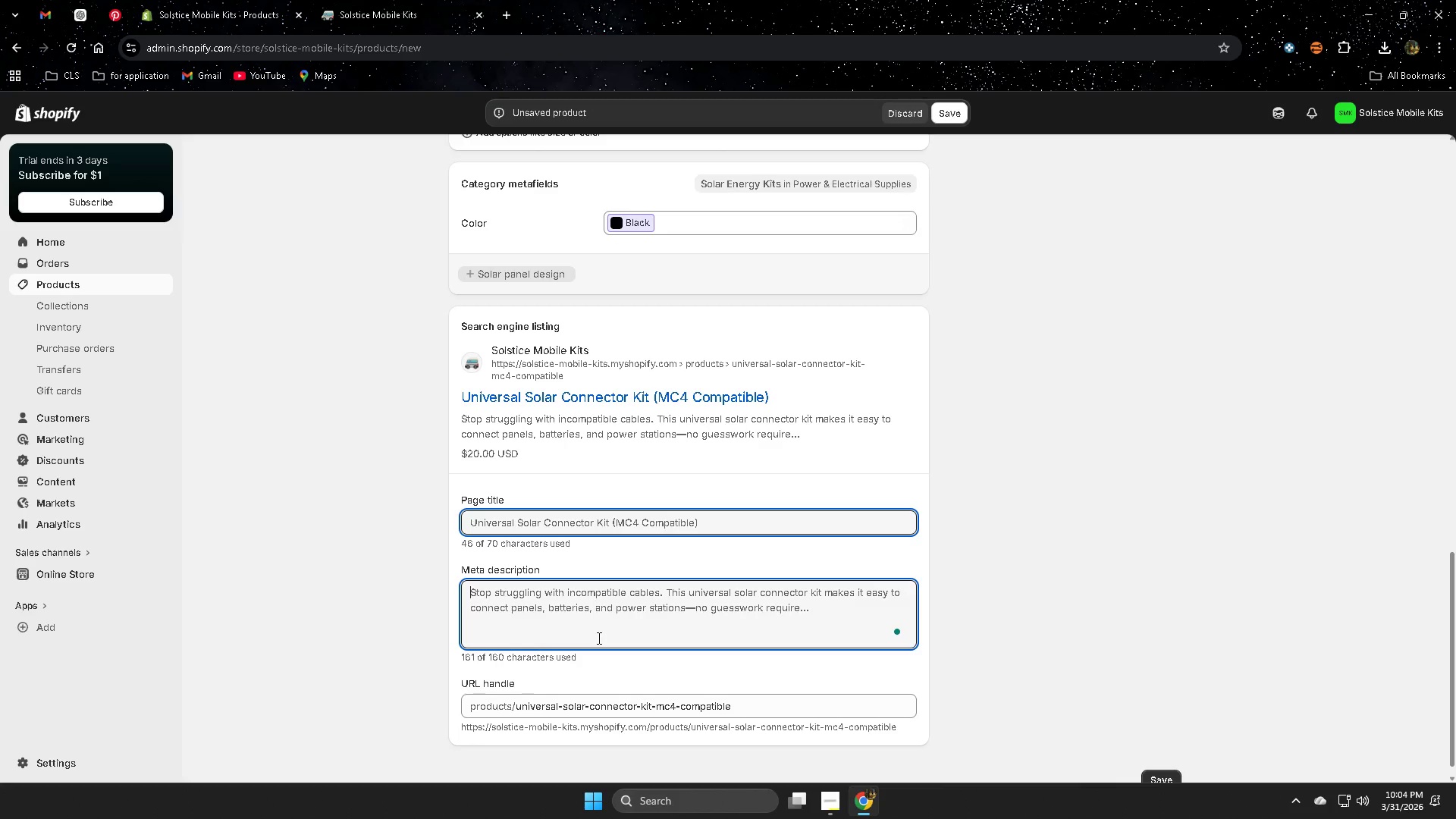 
scroll: coordinate [739, 696], scroll_direction: down, amount: 3.0
 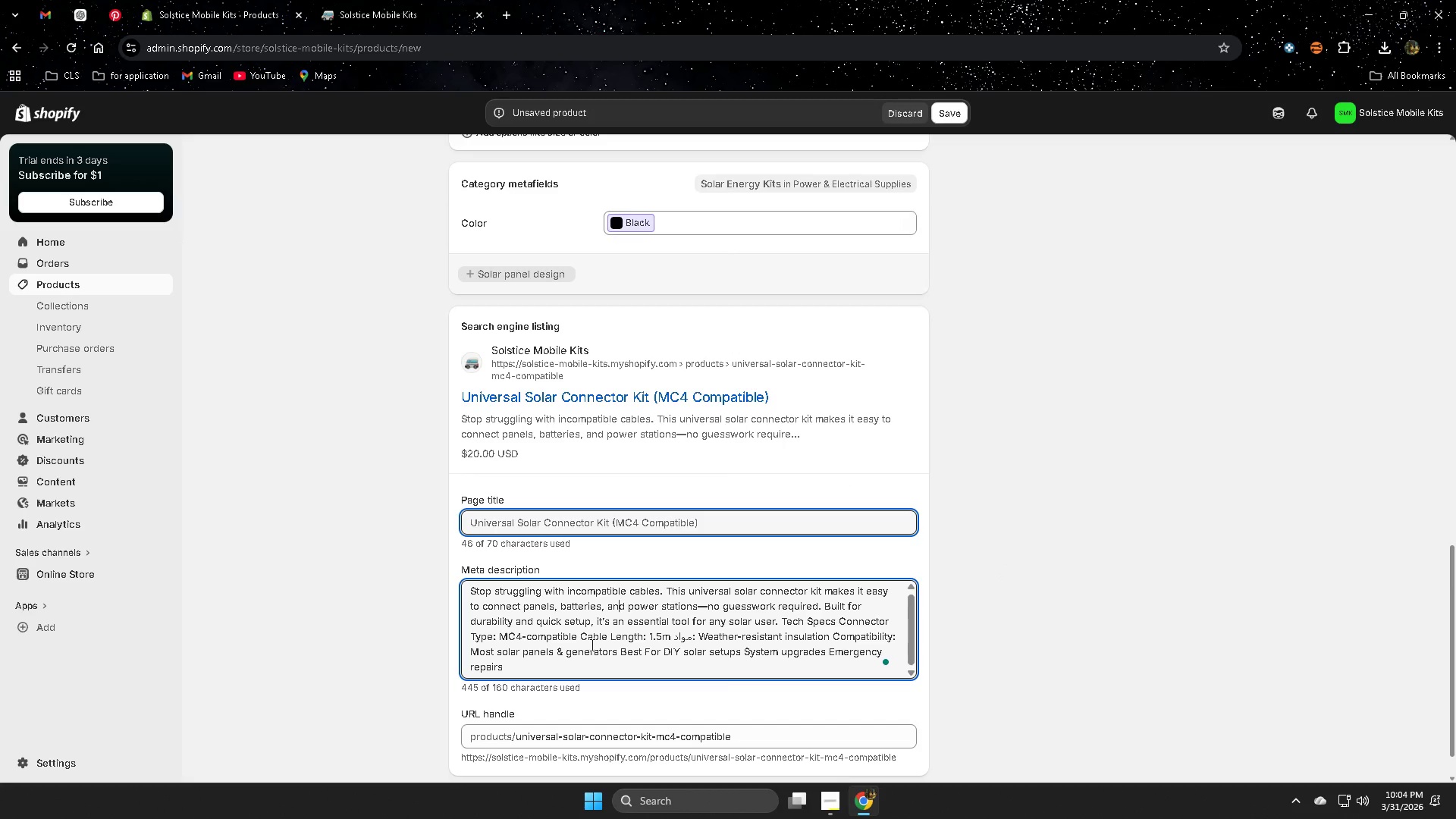 
key(Control+ControlLeft)
 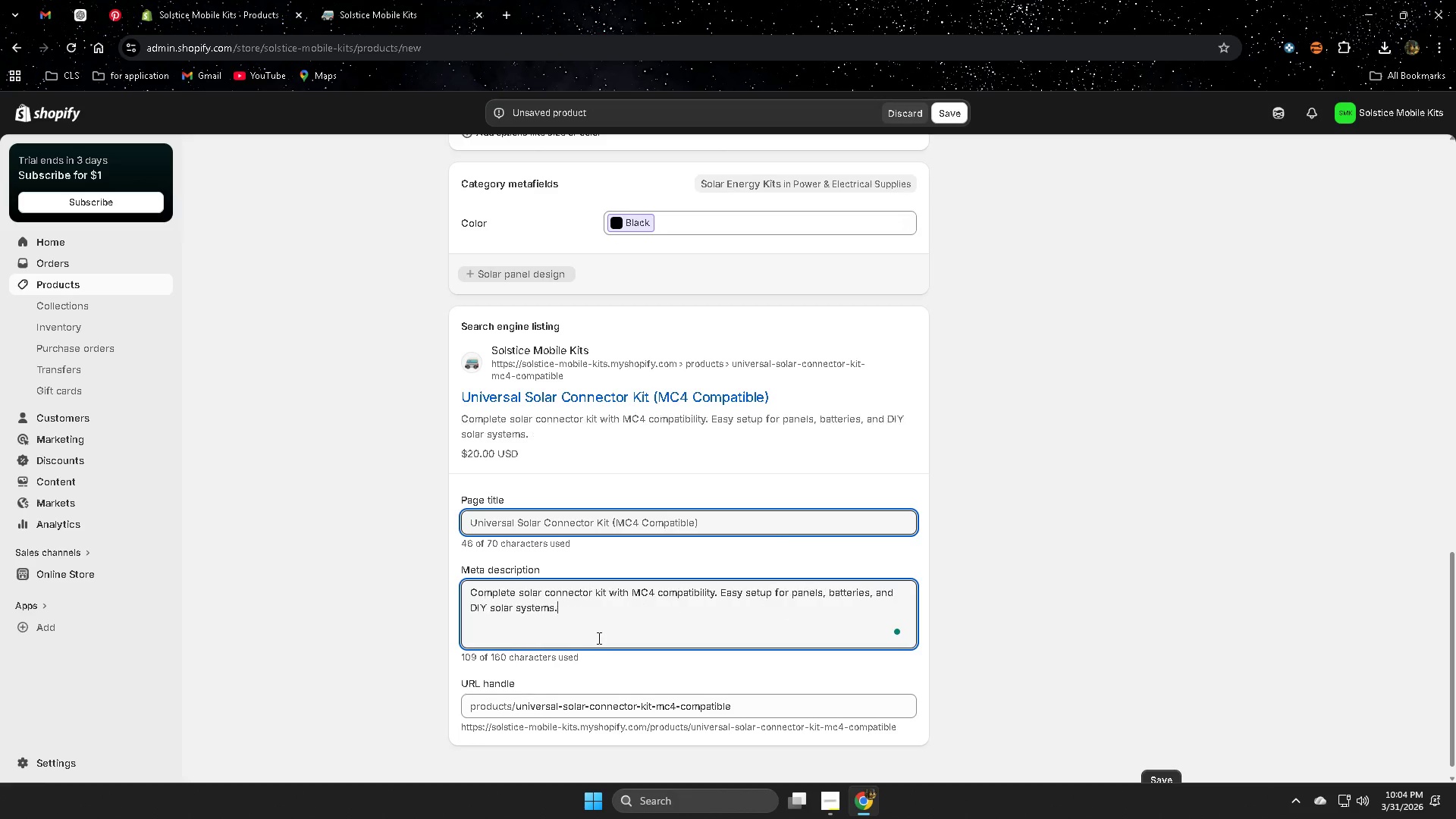 
key(Control+V)
 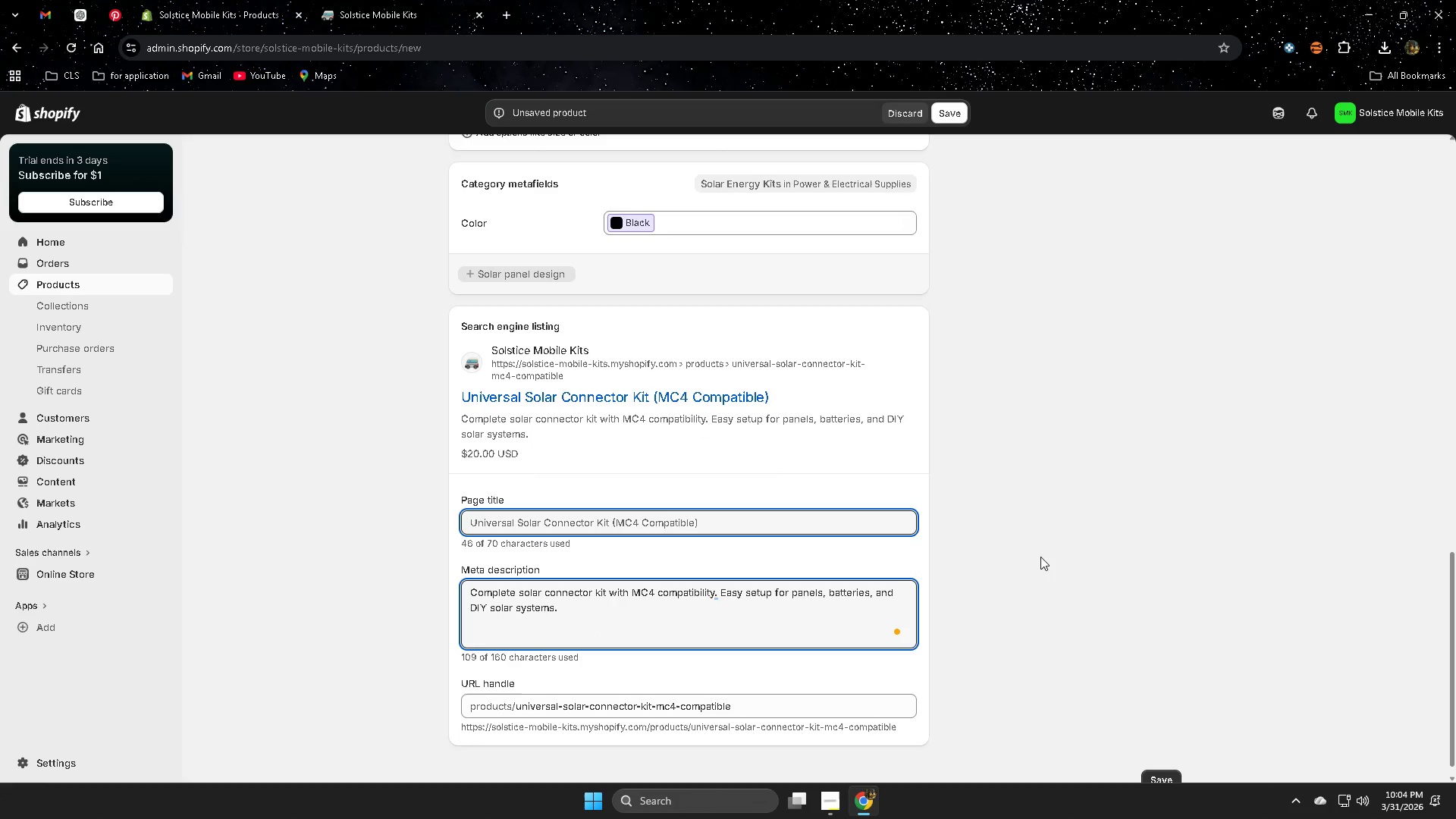 
left_click([1040, 557])
 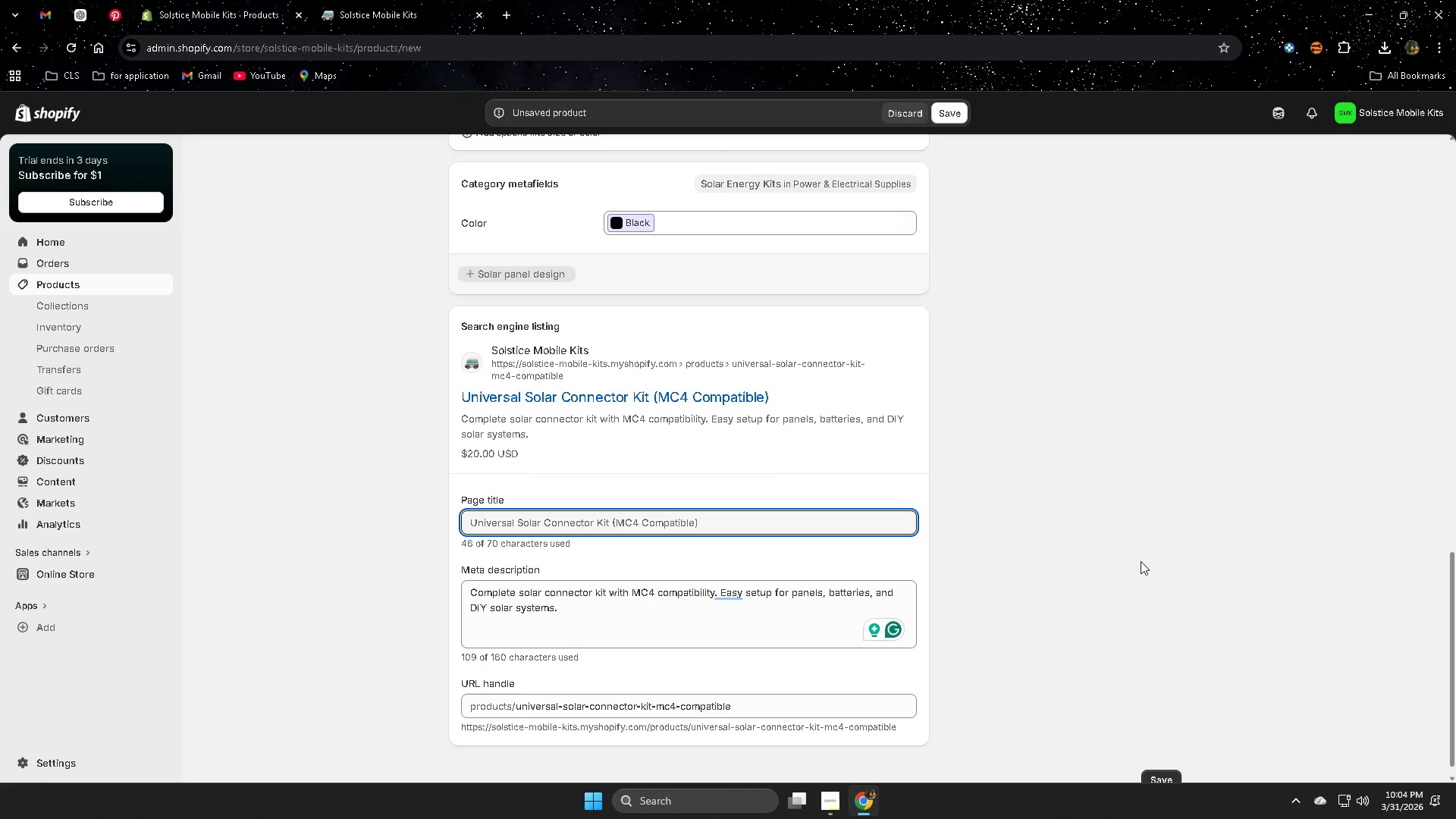 
wait(6.58)
 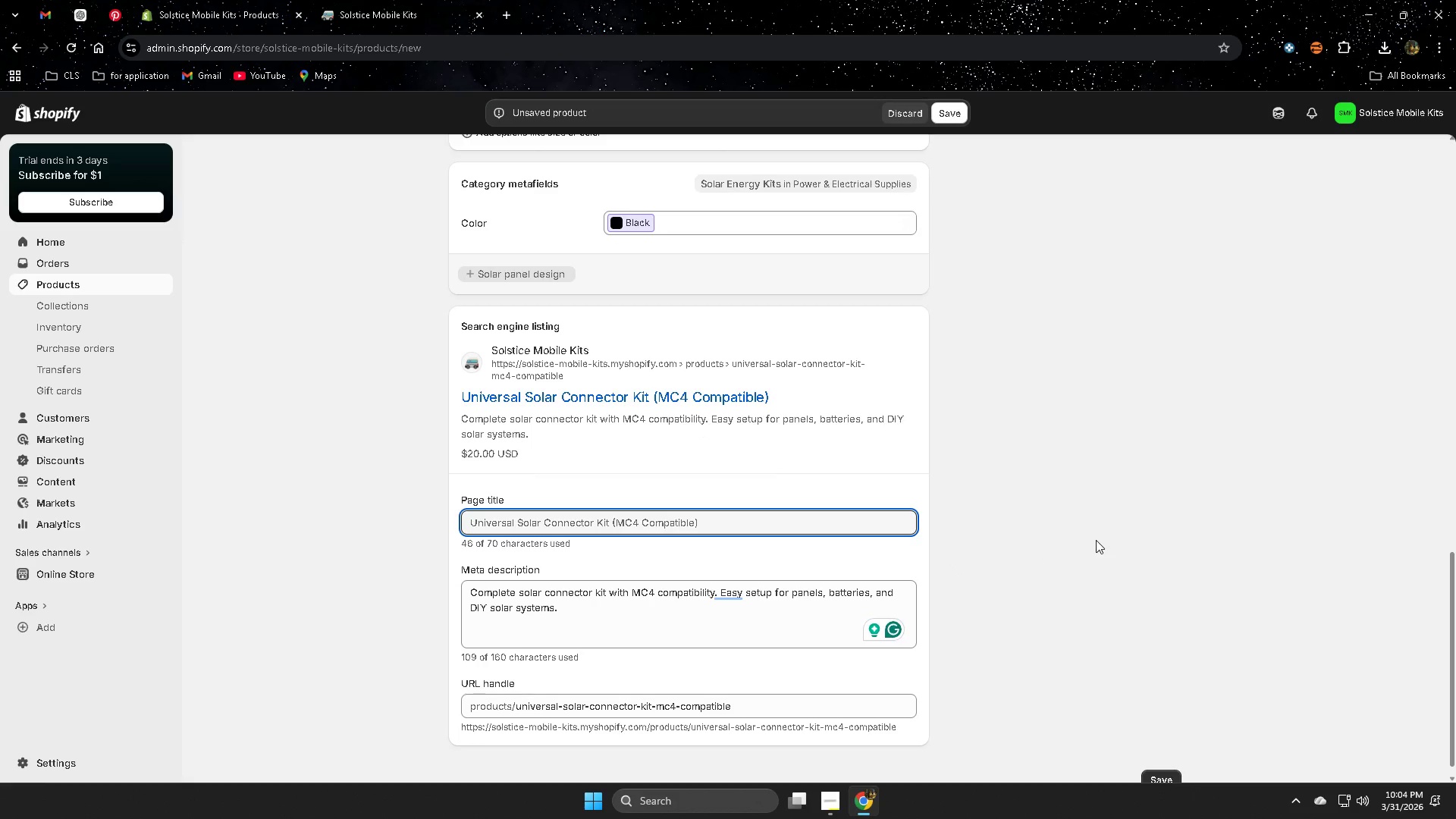 
scroll: coordinate [1121, 544], scroll_direction: down, amount: 1.0
 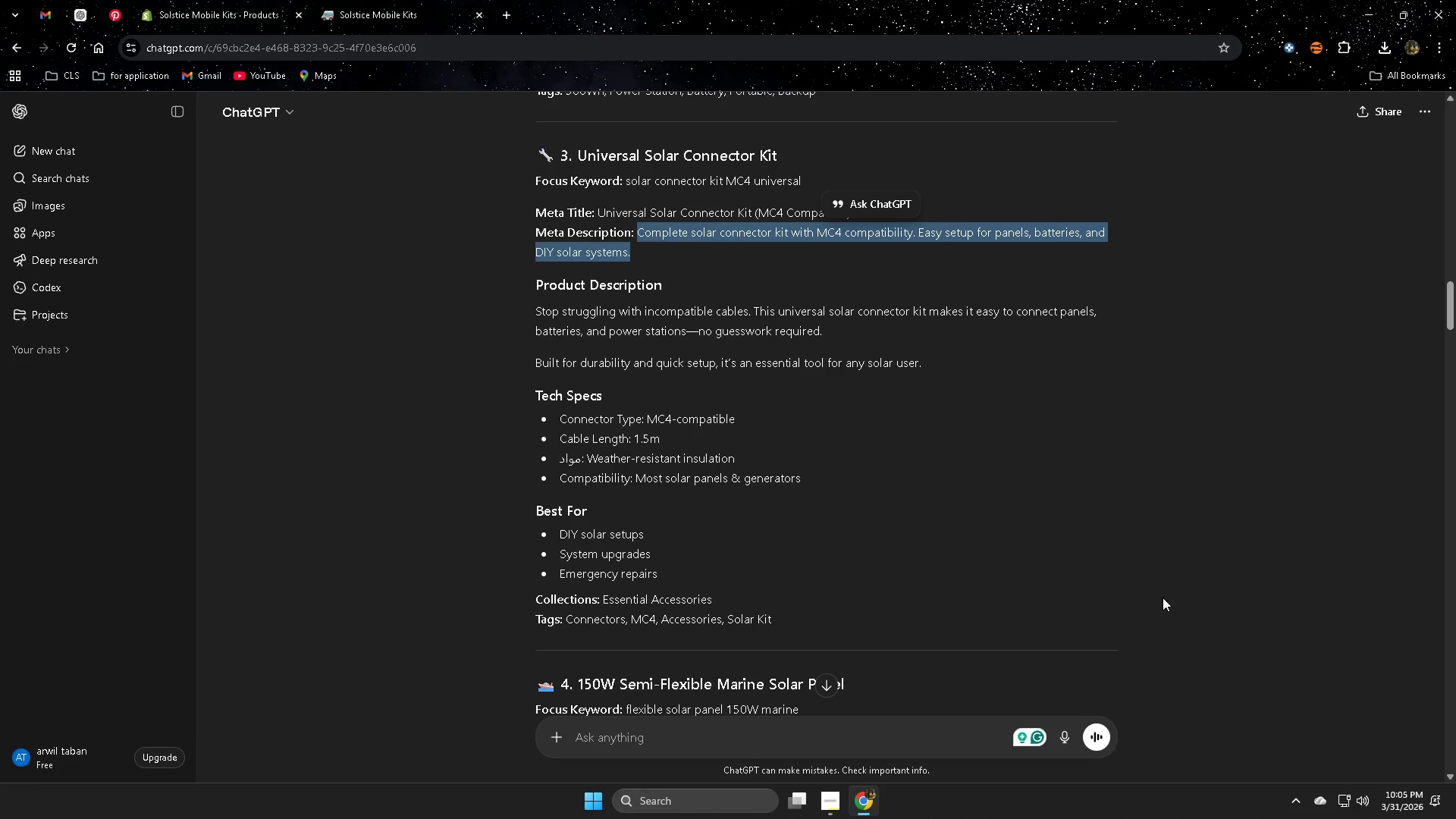 
left_click_drag(start_coordinate=[1455, 309], to_coordinate=[1425, 687])
 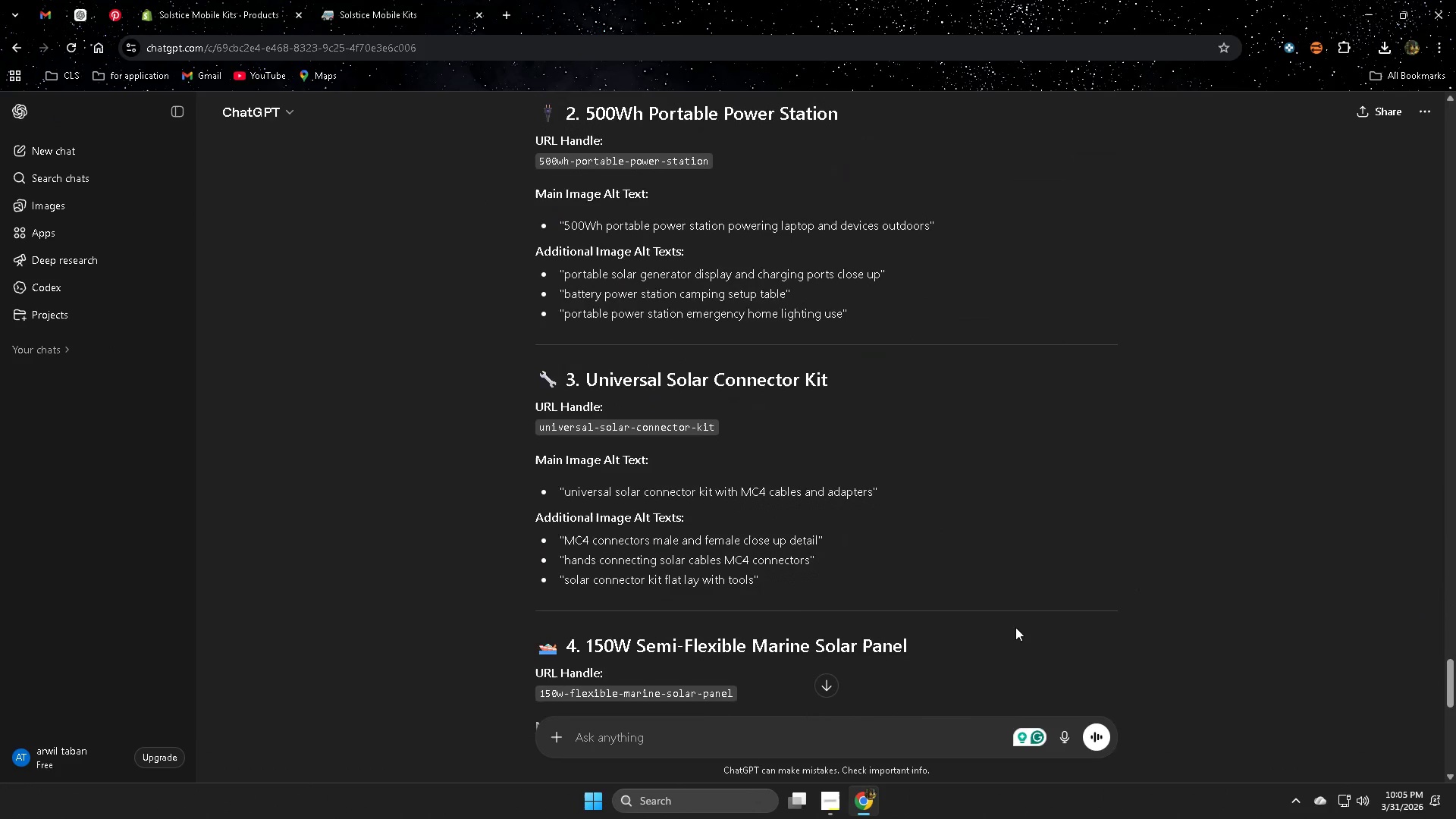 
scroll: coordinate [974, 617], scroll_direction: down, amount: 13.0
 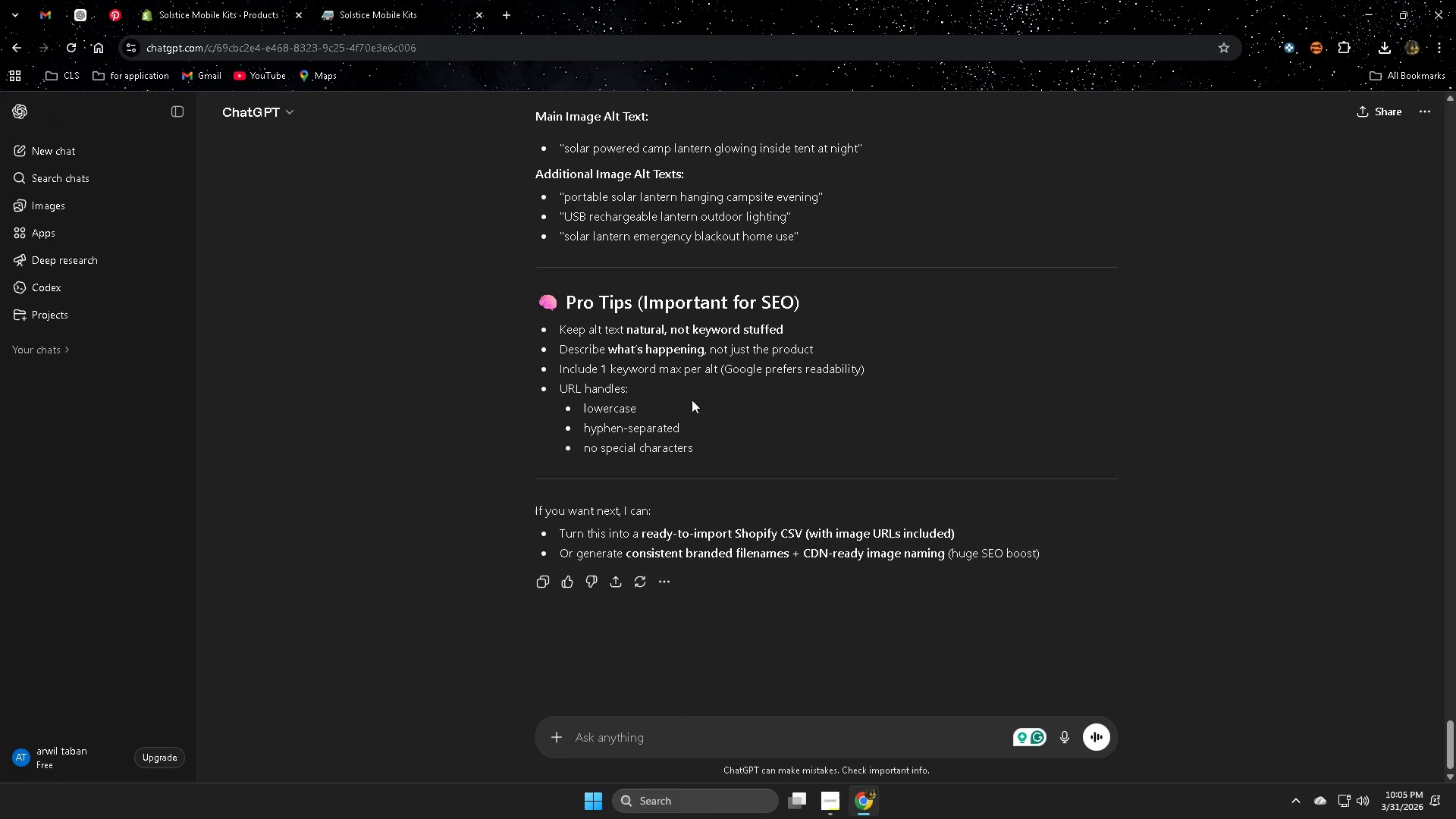 
scroll: coordinate [813, 538], scroll_direction: up, amount: 1.0
 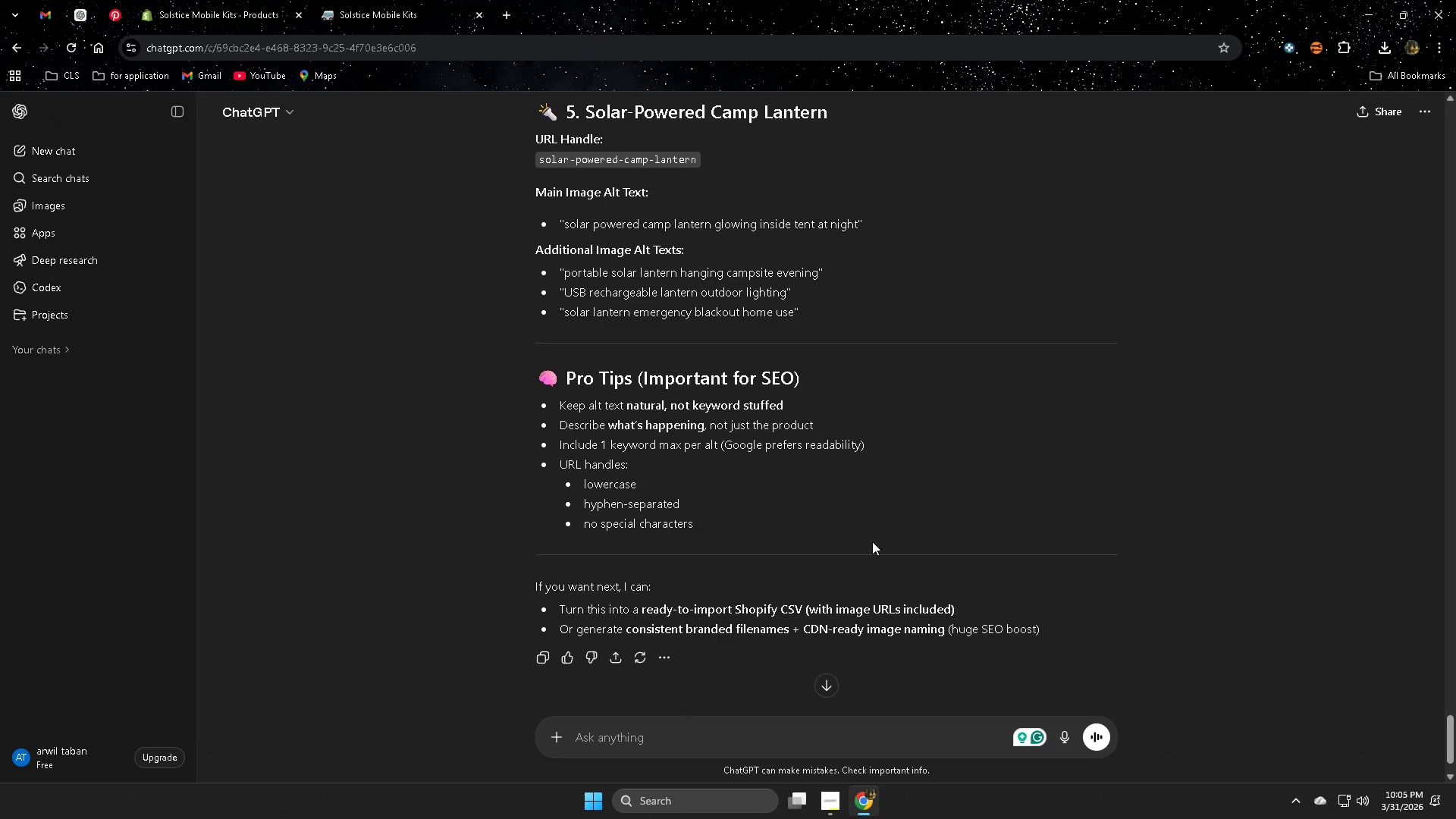 
scroll: coordinate [888, 538], scroll_direction: down, amount: 1.0
 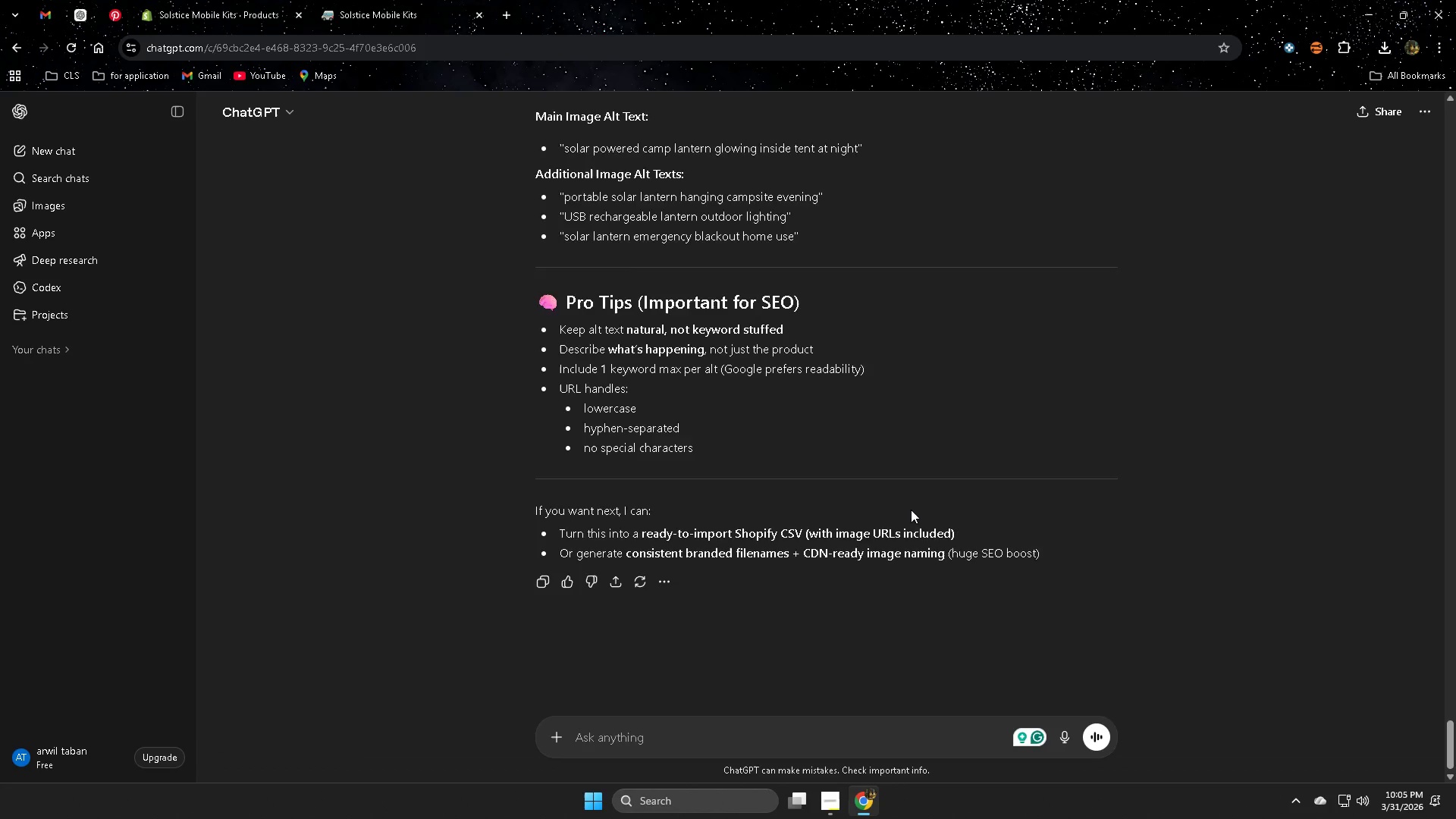 
scroll: coordinate [906, 508], scroll_direction: up, amount: 3.0
 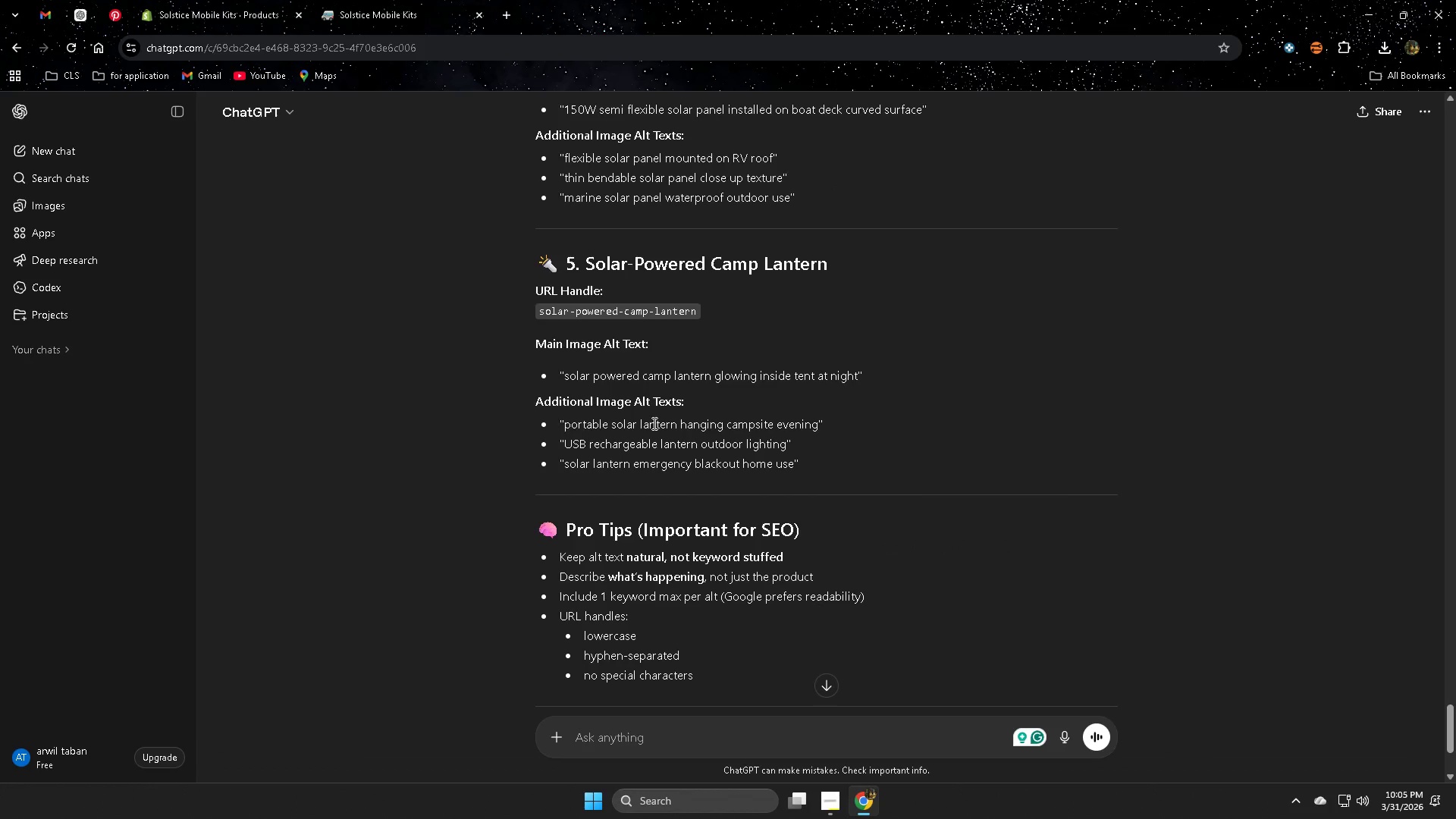 
left_click([557, 309])
 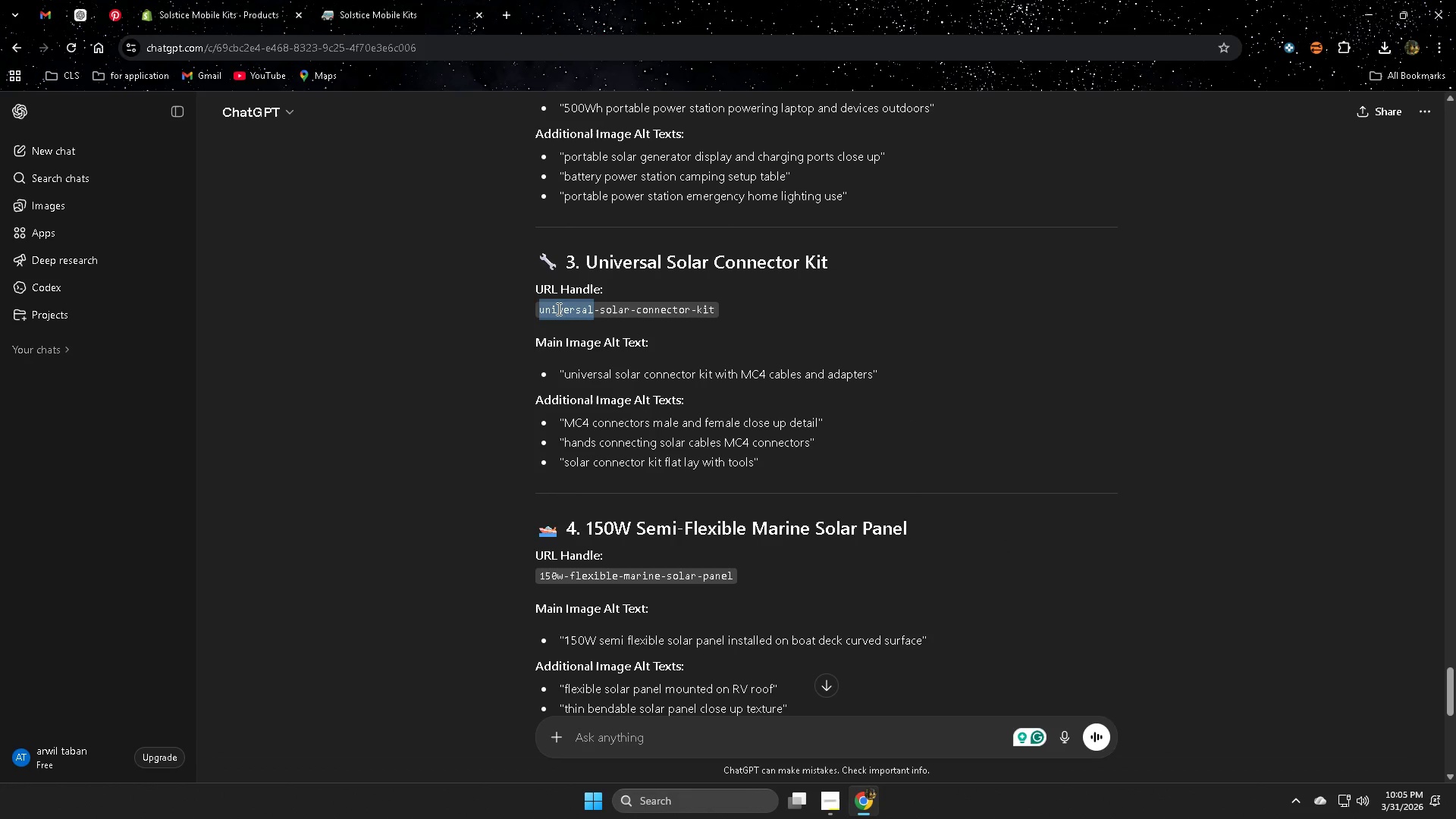 
left_click_drag(start_coordinate=[557, 309], to_coordinate=[723, 308])
 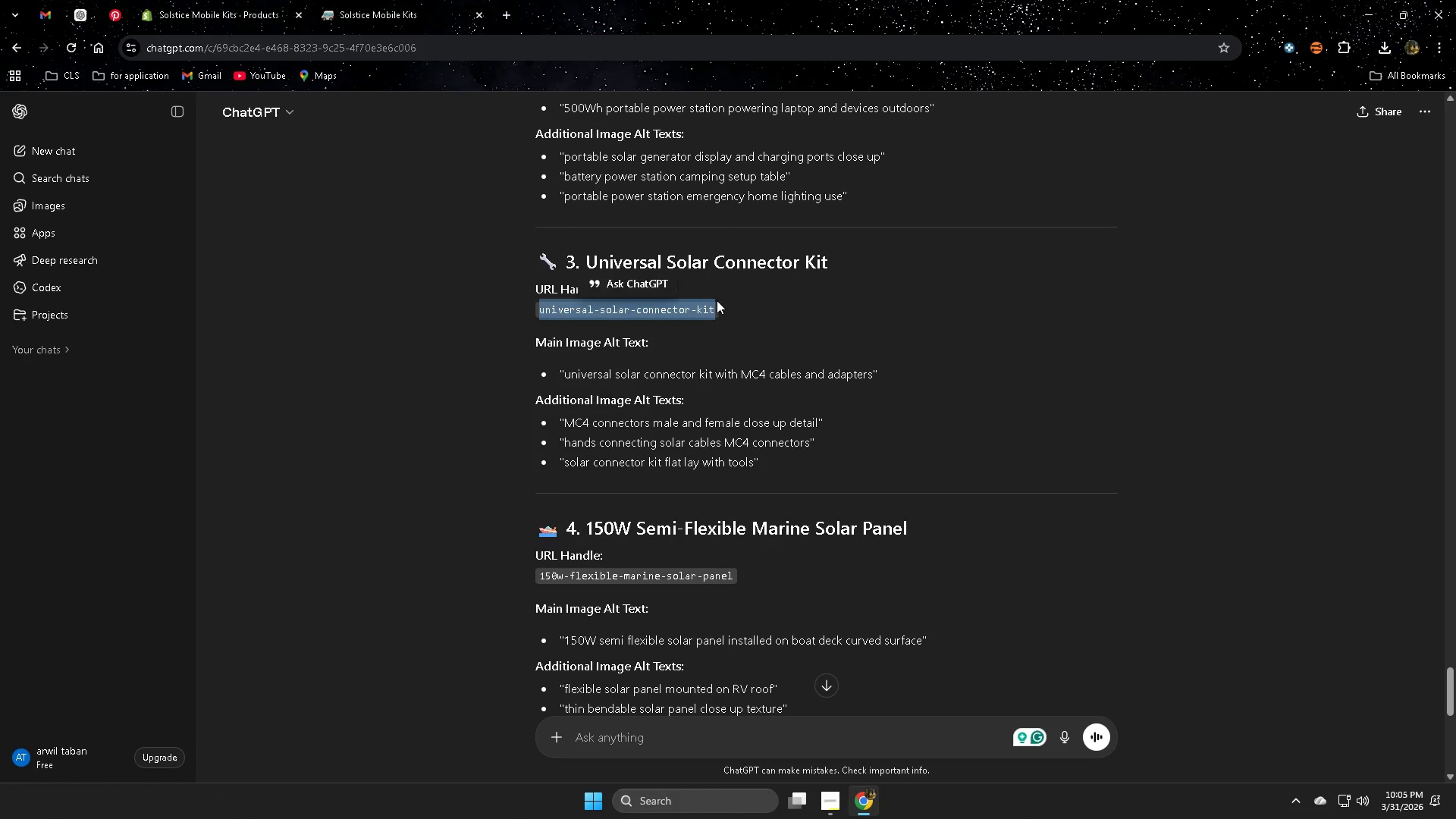 
scroll: coordinate [688, 454], scroll_direction: up, amount: 7.0
 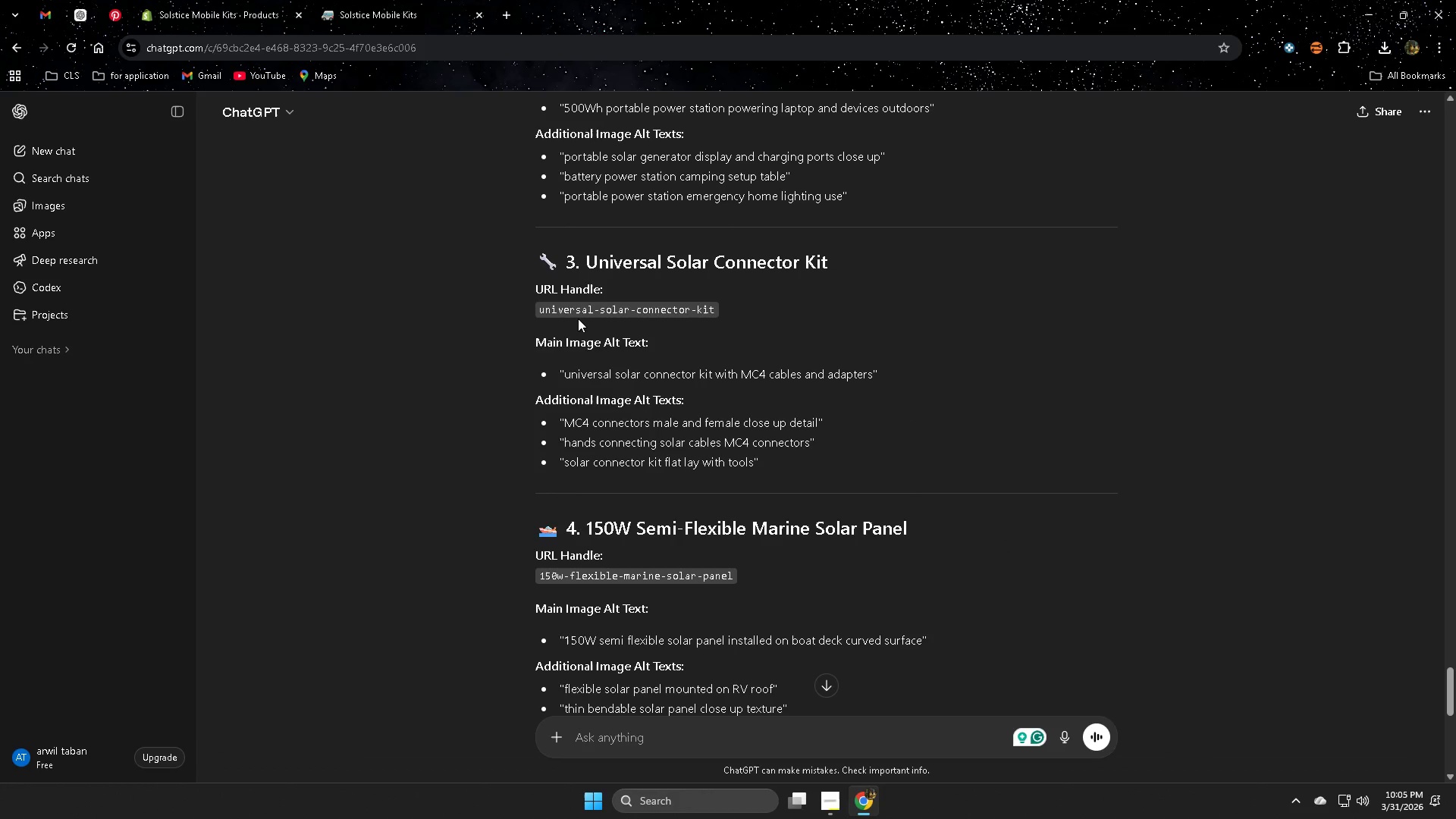 
key(Control+ControlLeft)
 